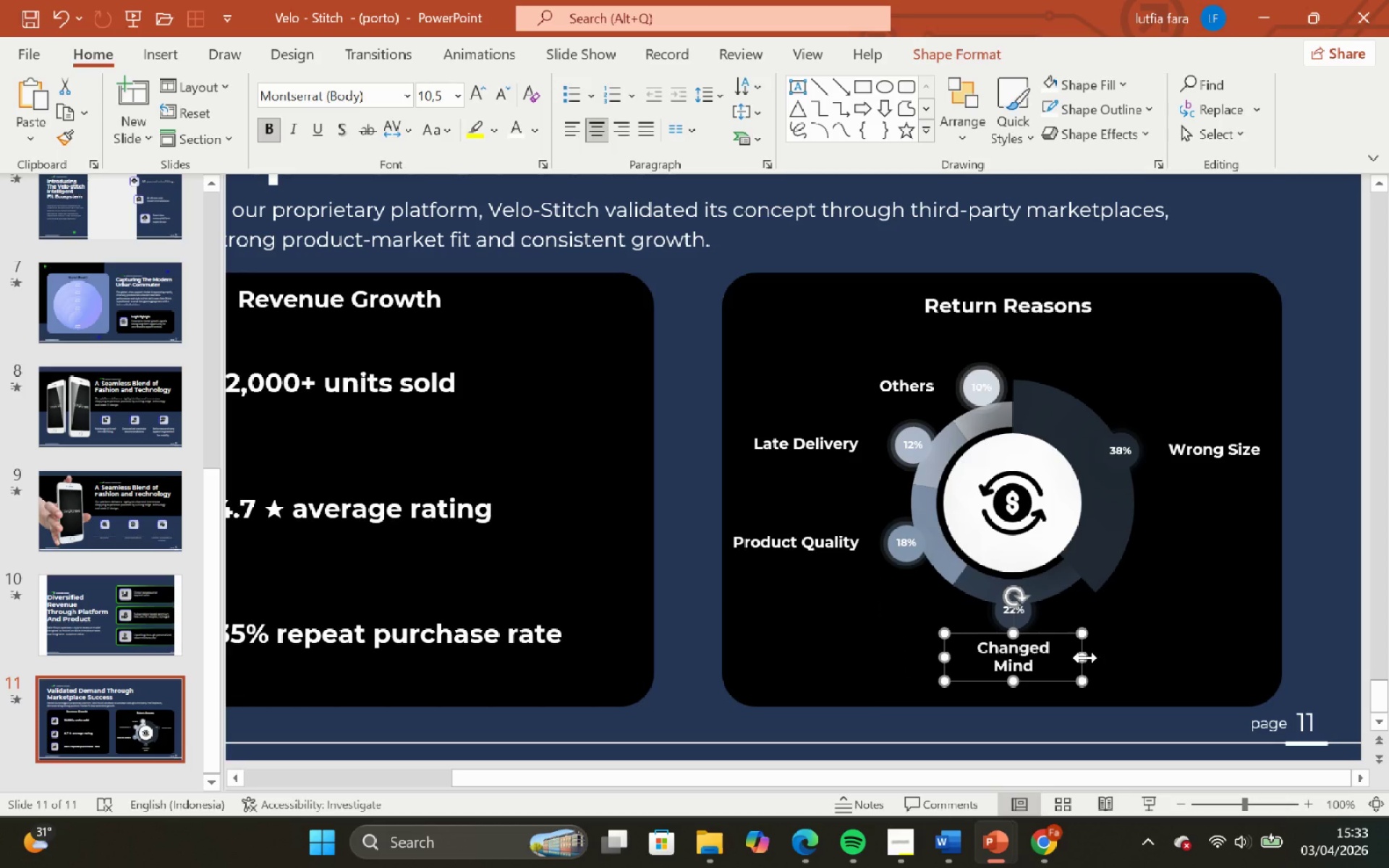 
hold_key(key=ControlLeft, duration=0.86)
hold_key(key=ShiftLeft, duration=0.91)
left_click_drag(start_coordinate=[1085, 658], to_coordinate=[1092, 657])
 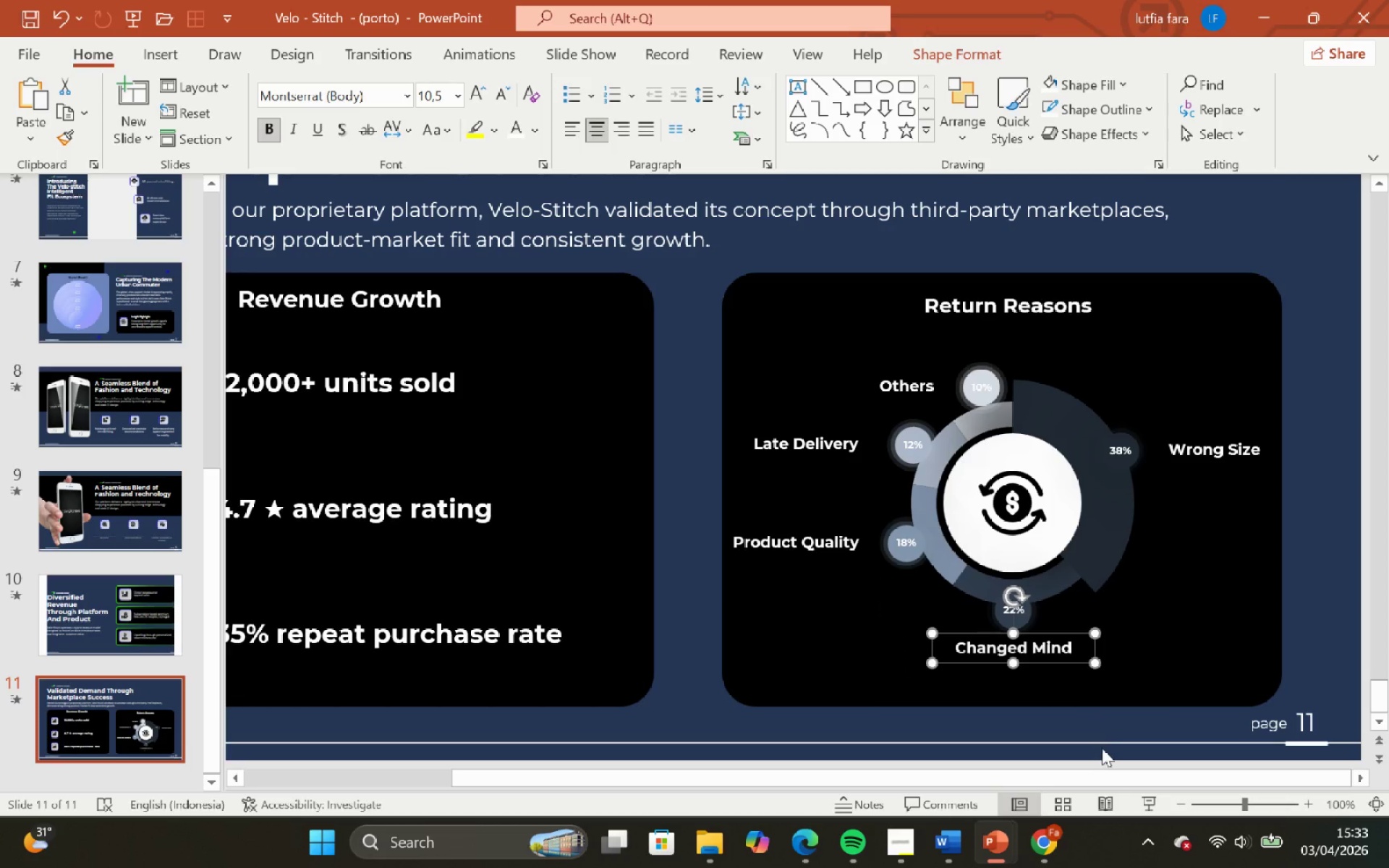 
left_click([1102, 748])
 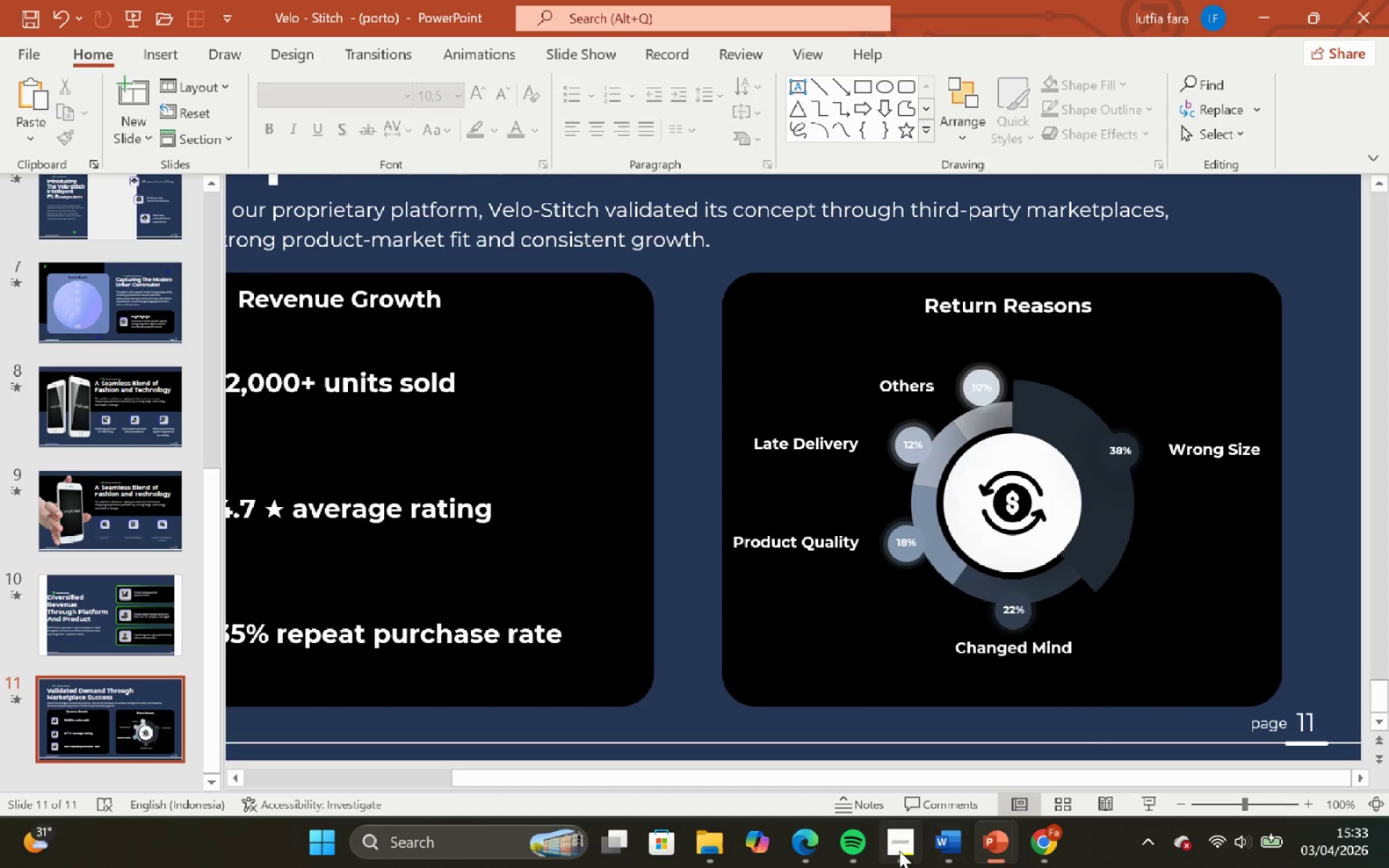 
left_click([899, 848])
 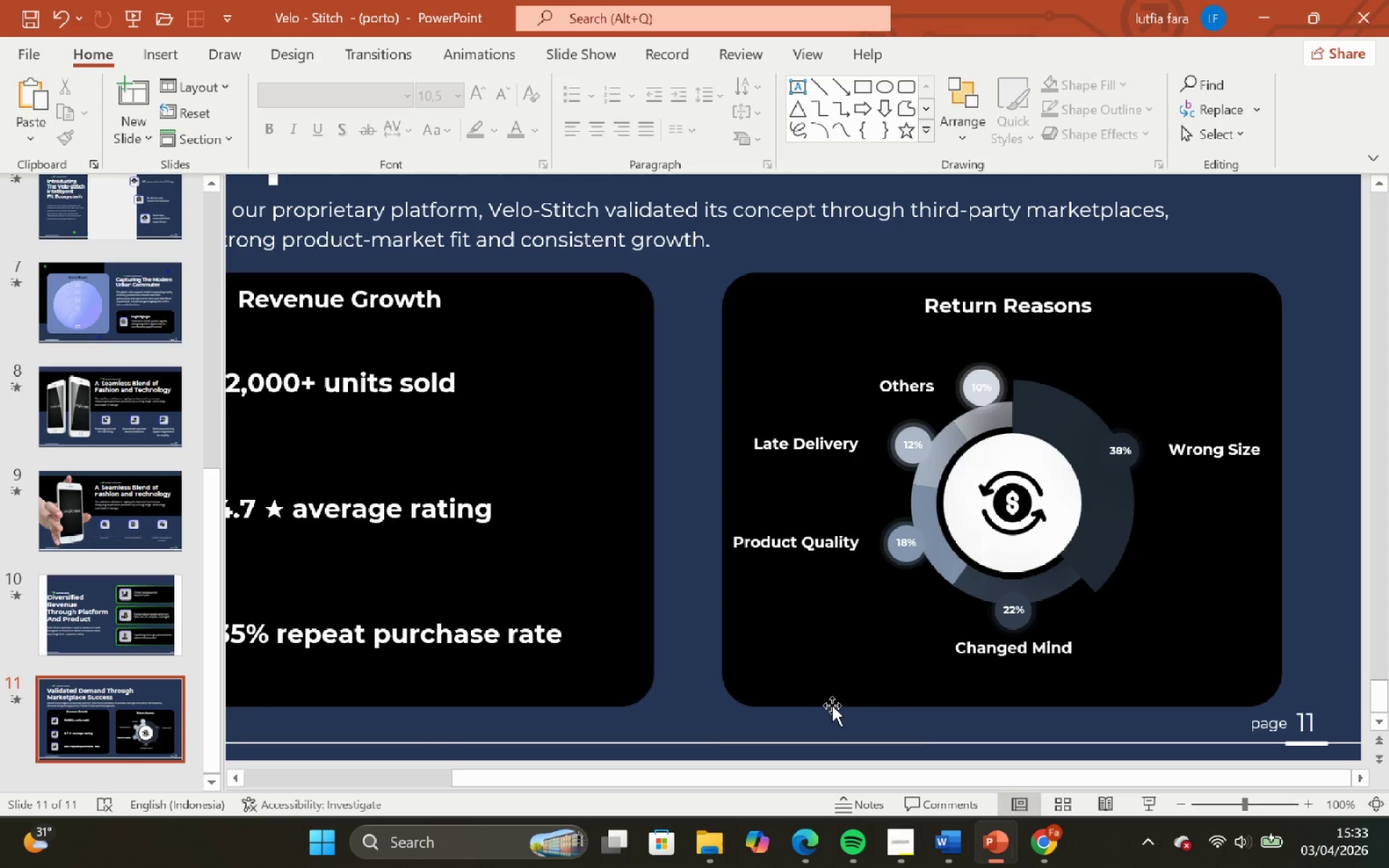 
left_click([1014, 655])
 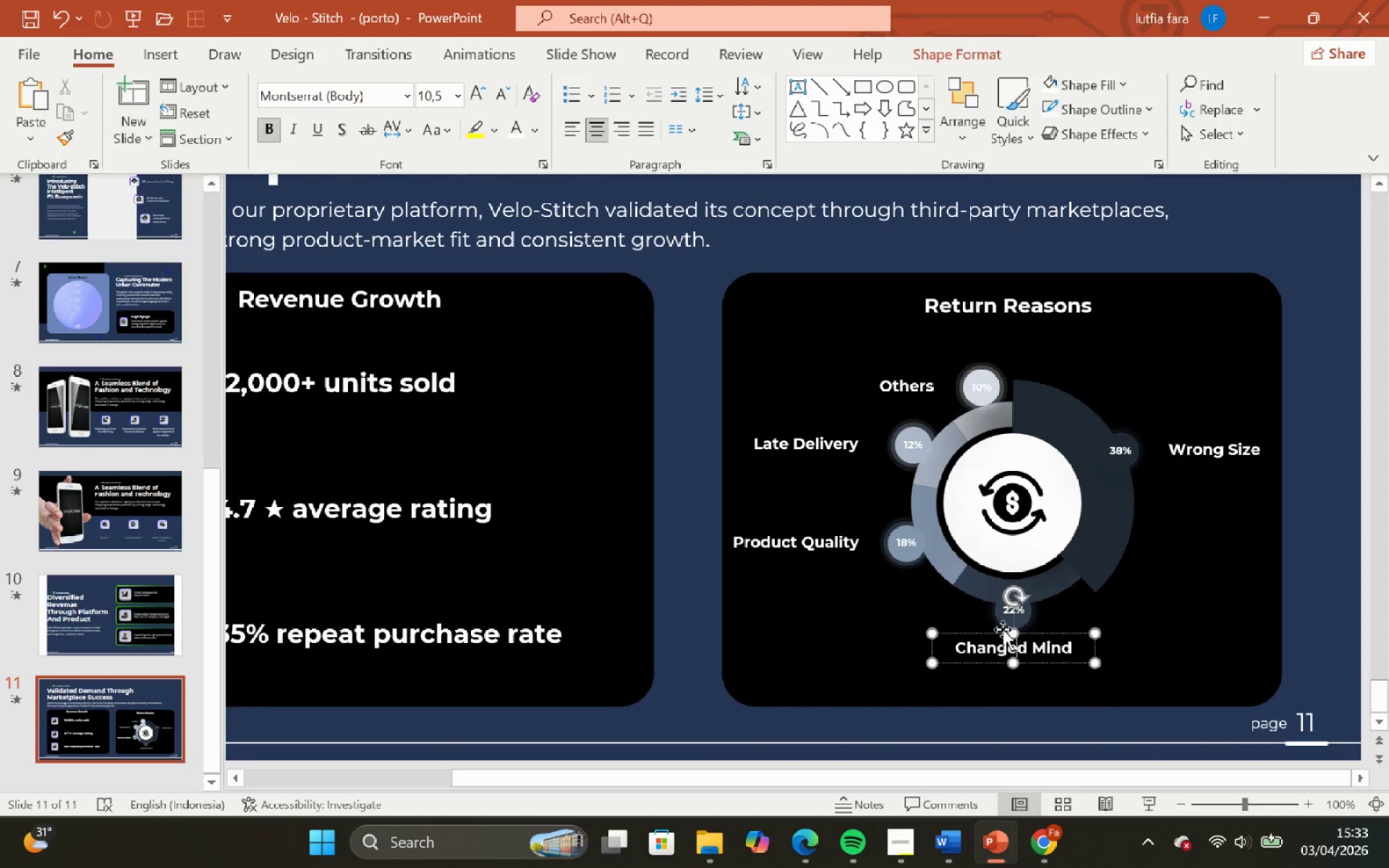 
hold_key(key=ControlLeft, duration=1.17)
hold_key(key=ShiftLeft, duration=1.19)
scroll: coordinate [1001, 624], scroll_direction: down, amount: 1.0
 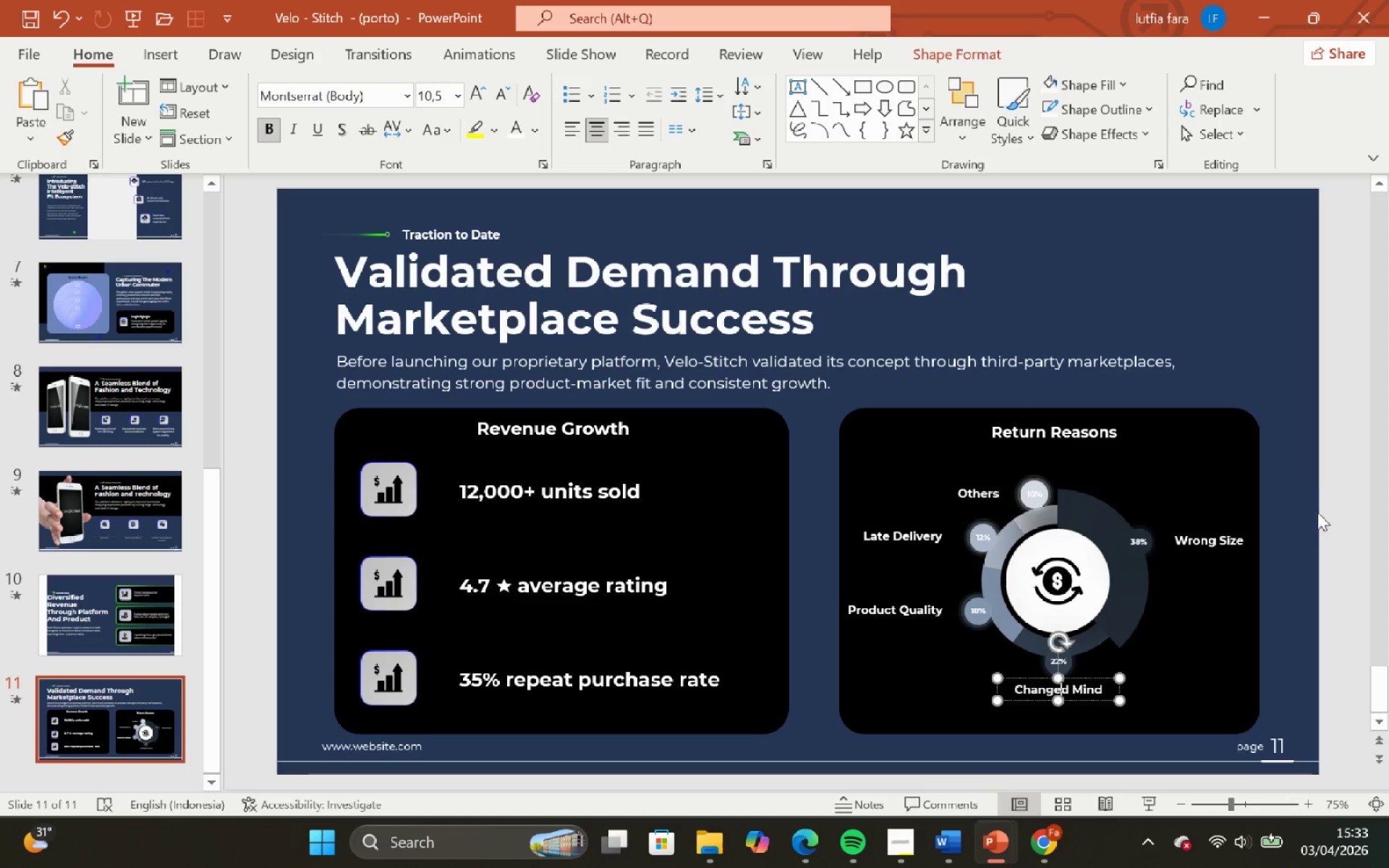 
left_click([1299, 487])
 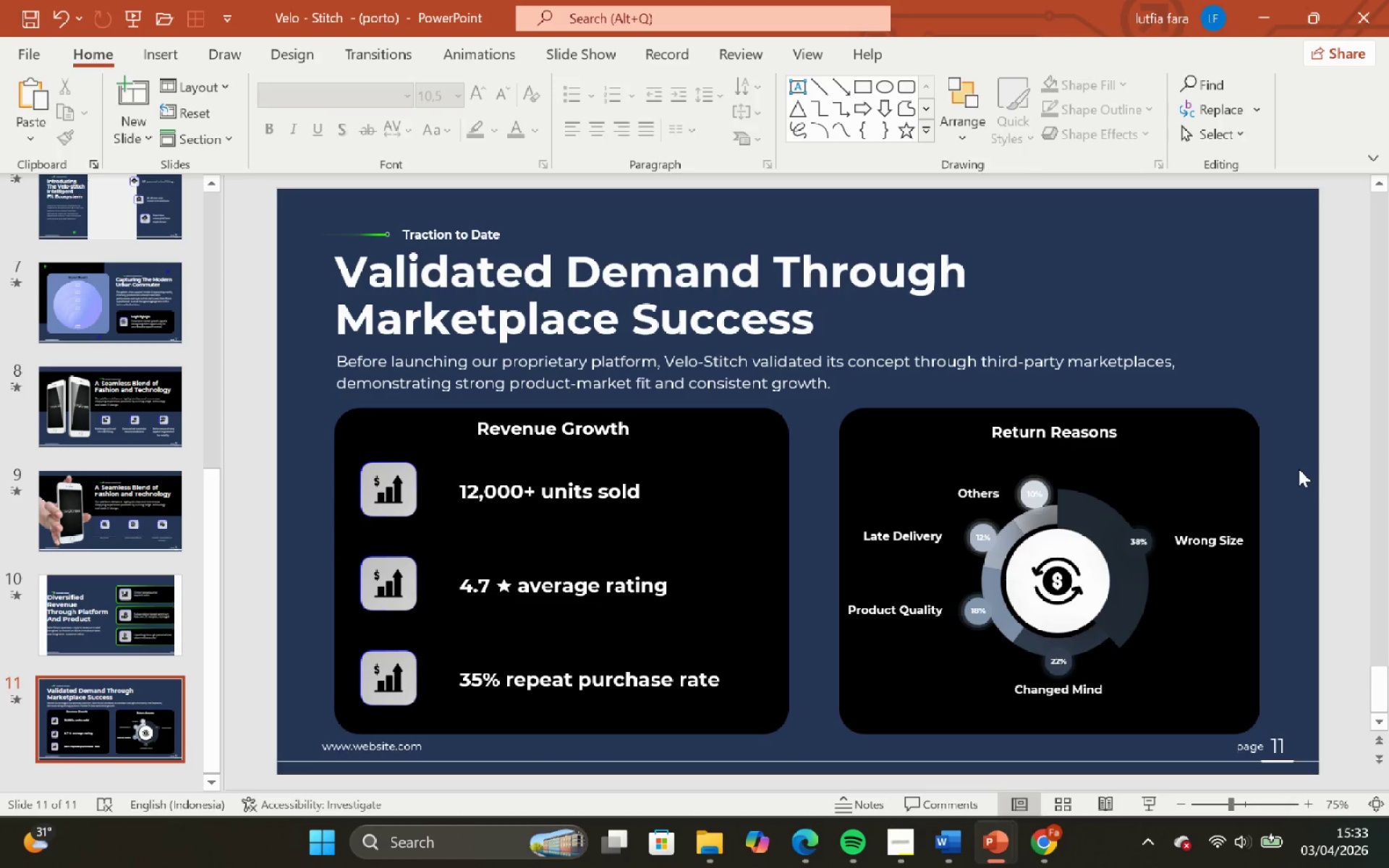 
left_click_drag(start_coordinate=[1299, 469], to_coordinate=[788, 749])
 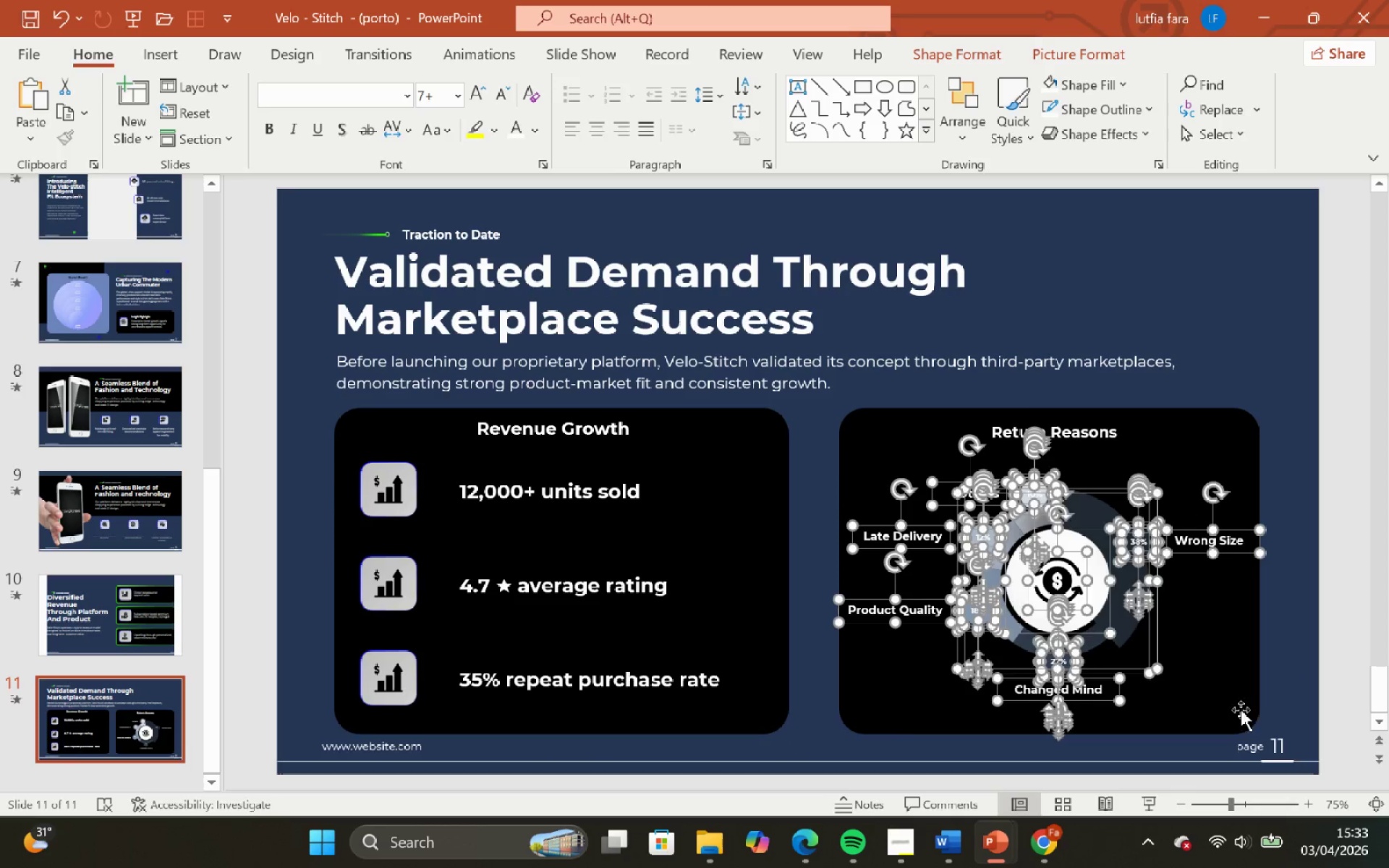 
left_click([1270, 709])
 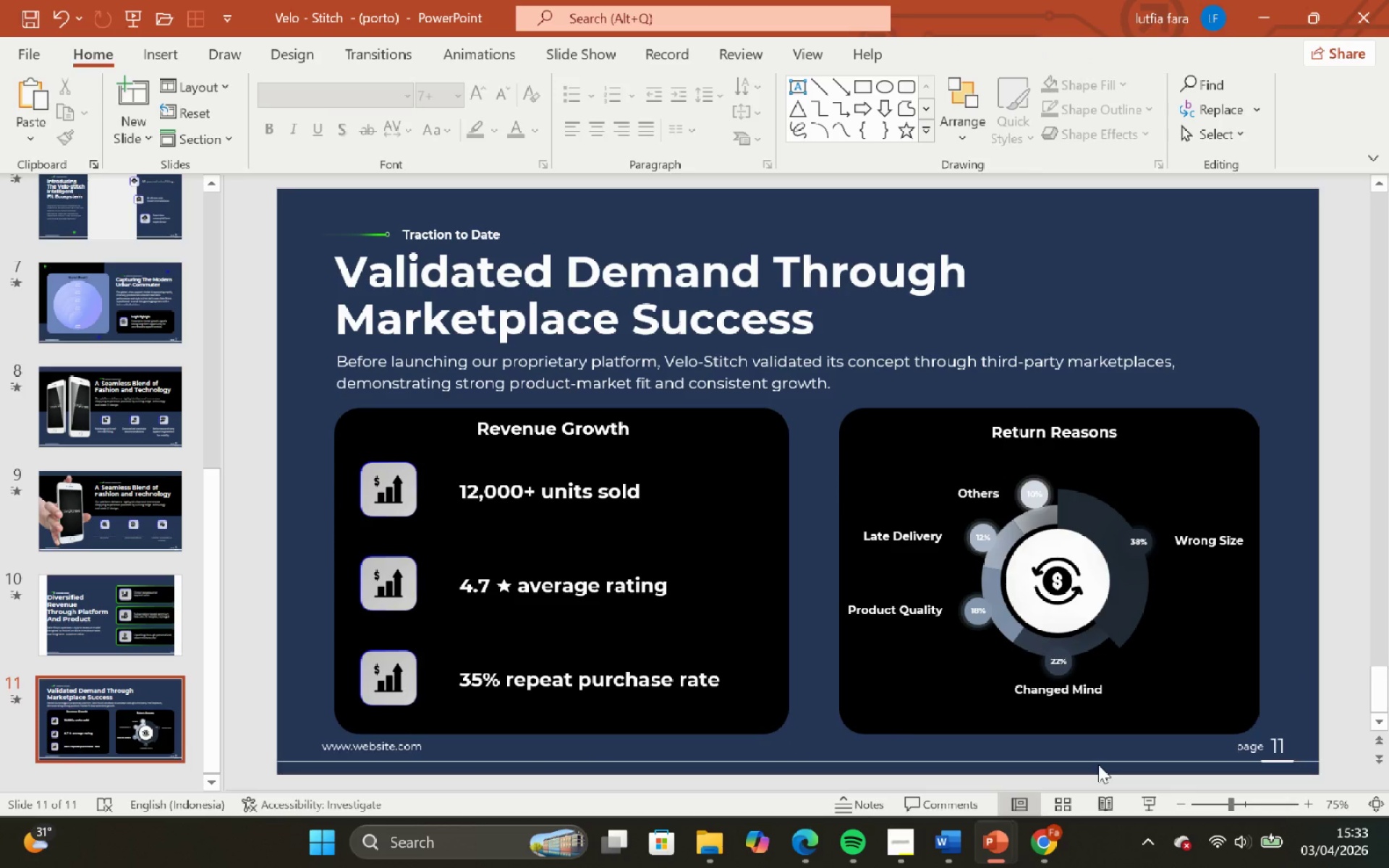 
wait(8.56)
 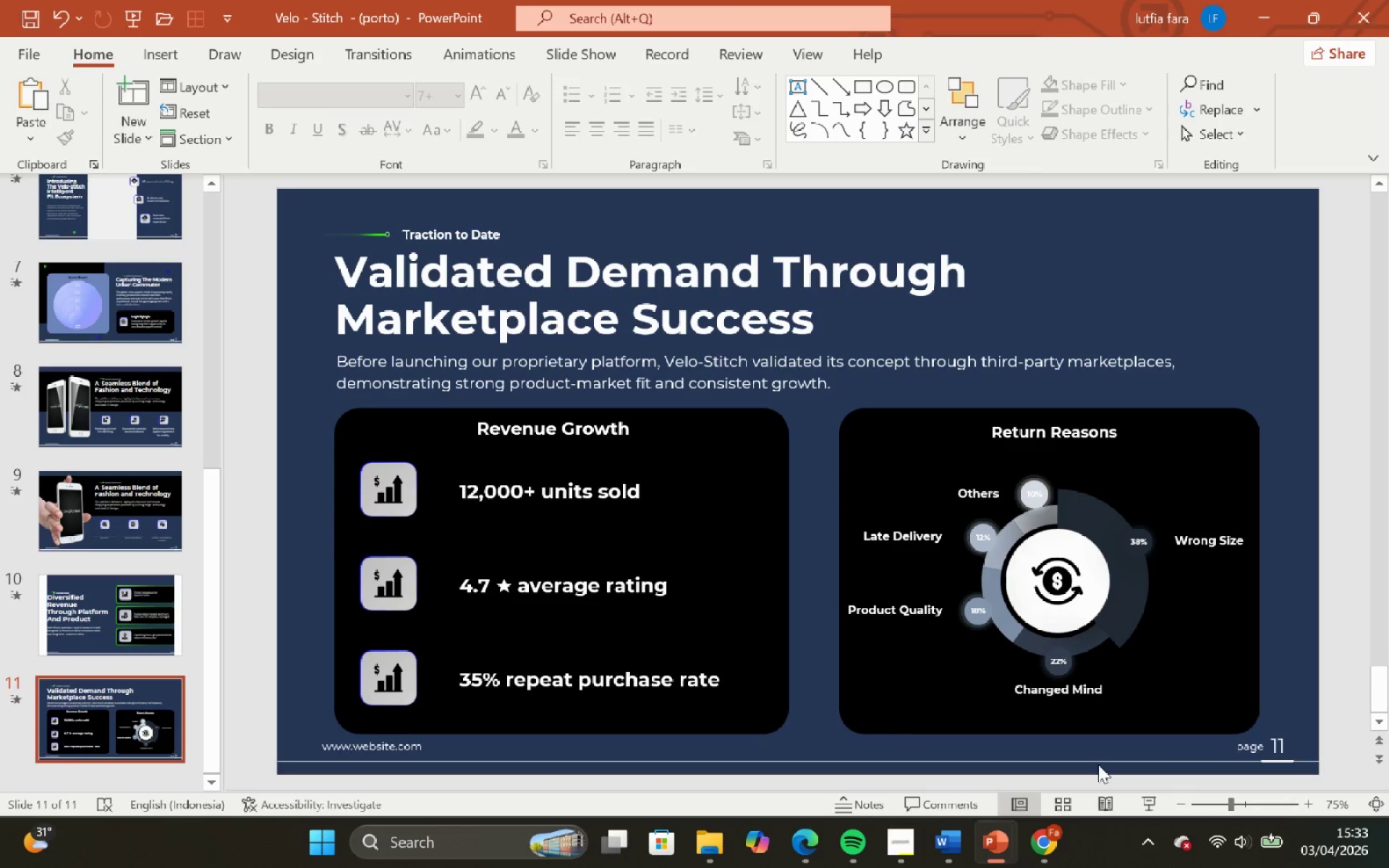 
left_click_drag(start_coordinate=[1311, 444], to_coordinate=[804, 754])
 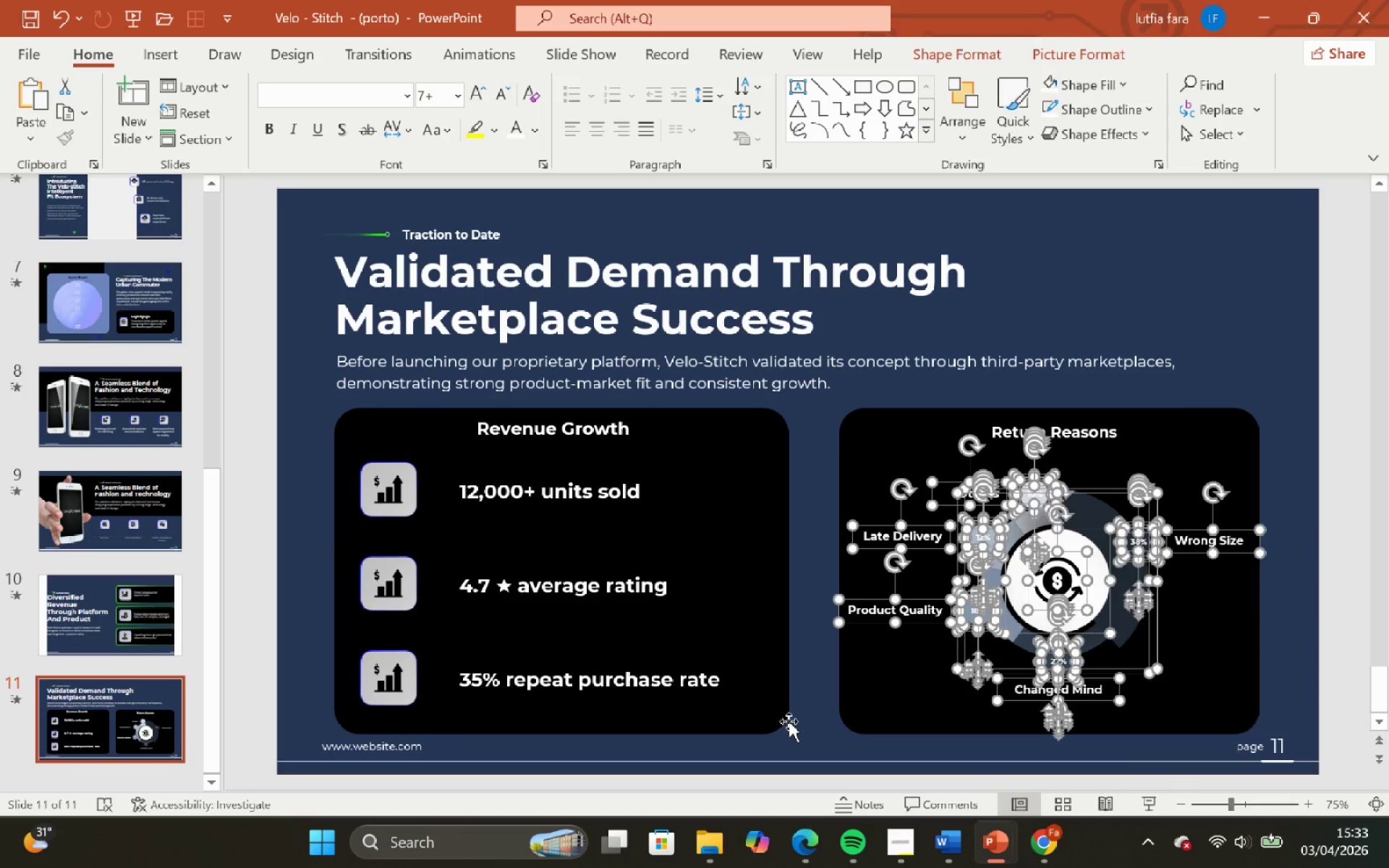 
left_click([789, 721])
 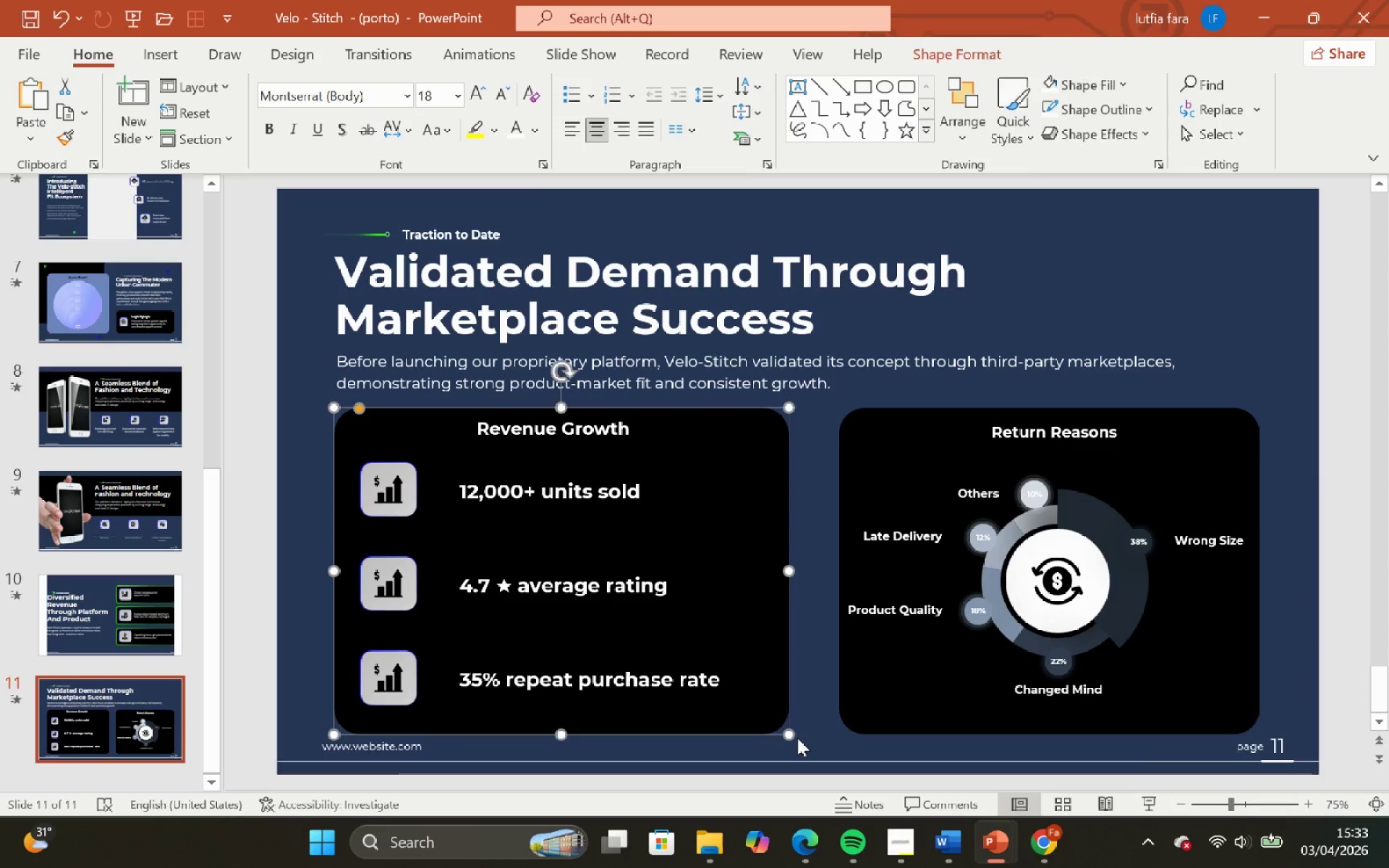 
left_click([797, 738])
 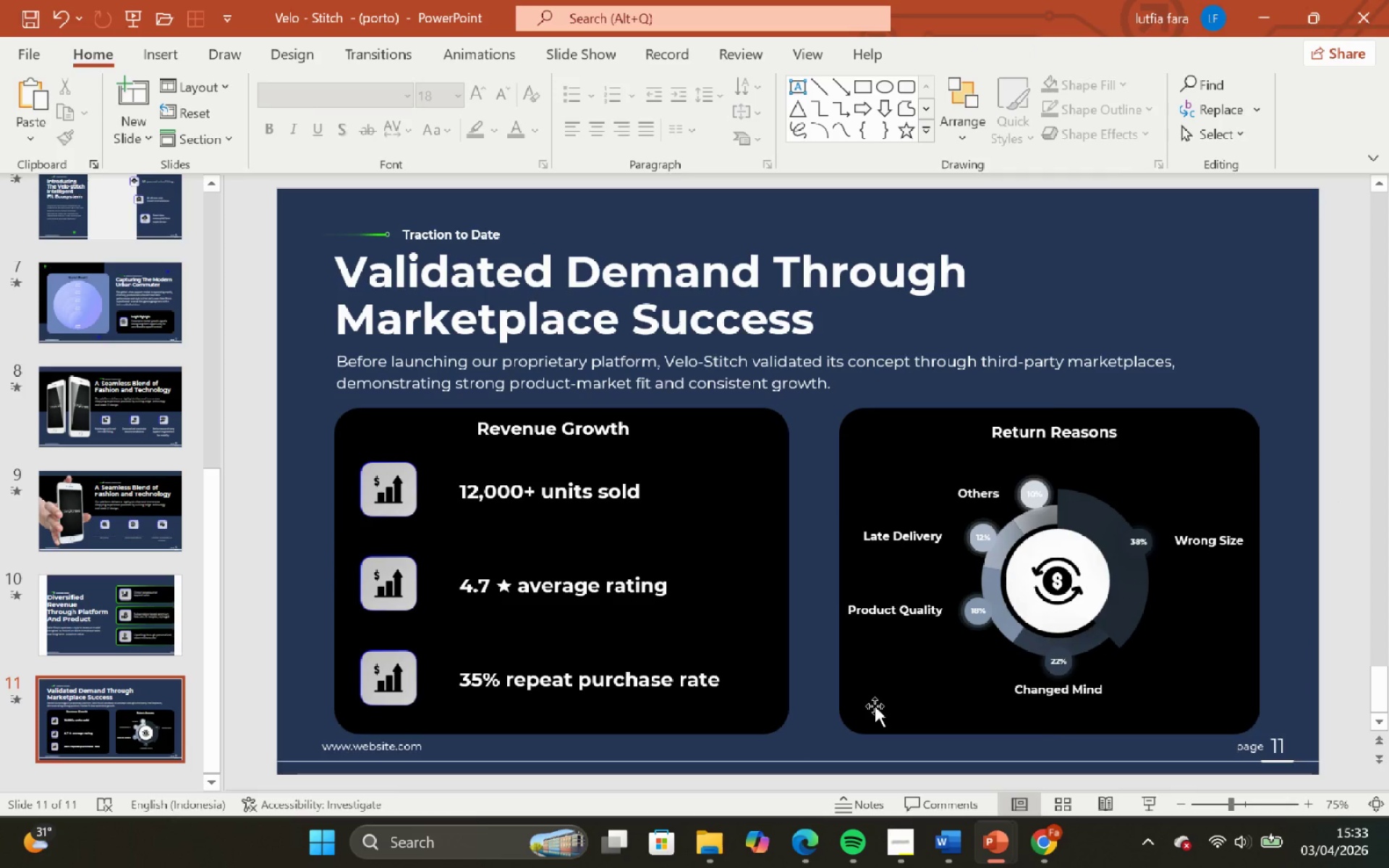 
left_click([875, 706])
 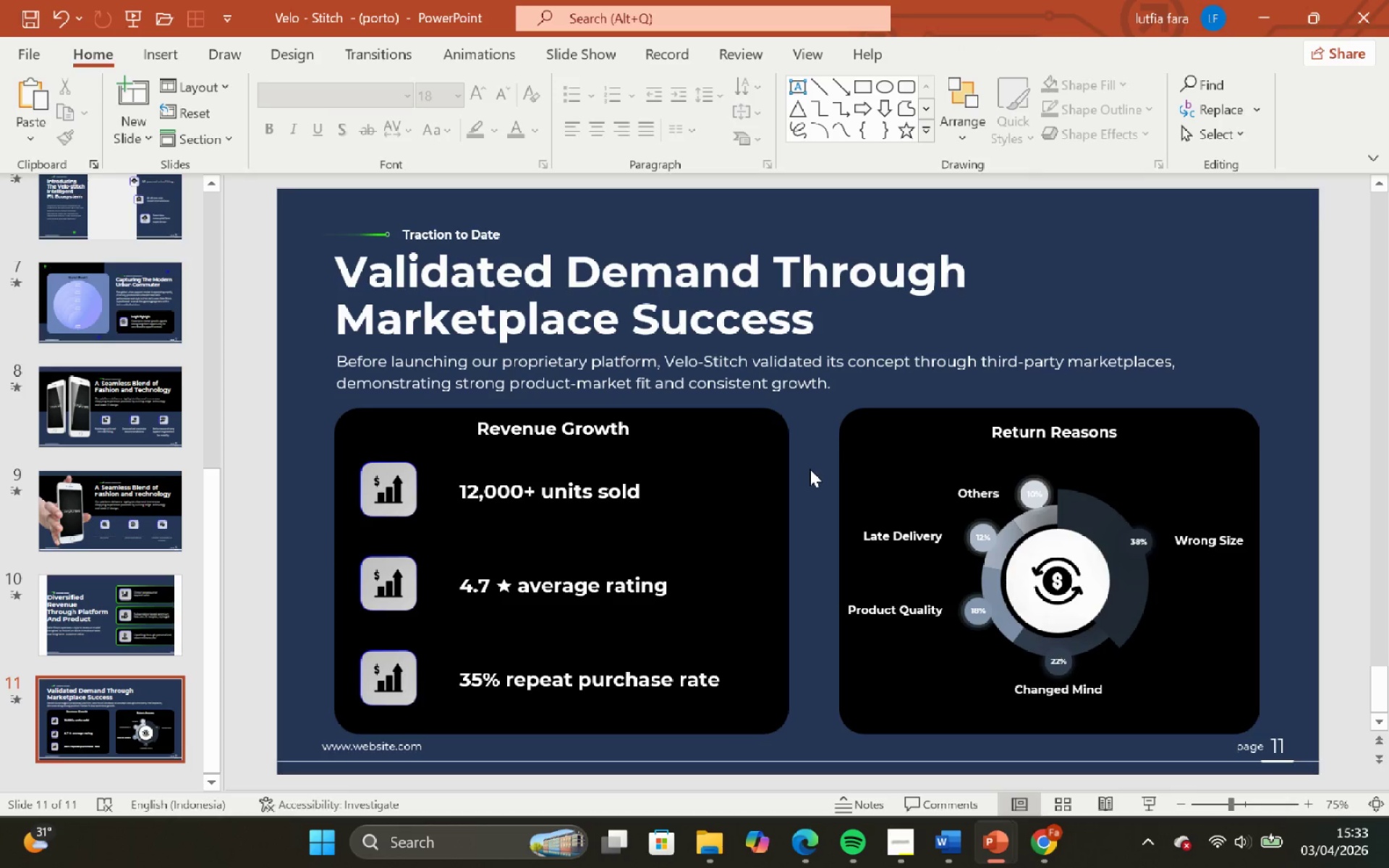 
left_click_drag(start_coordinate=[810, 468], to_coordinate=[1321, 745])
 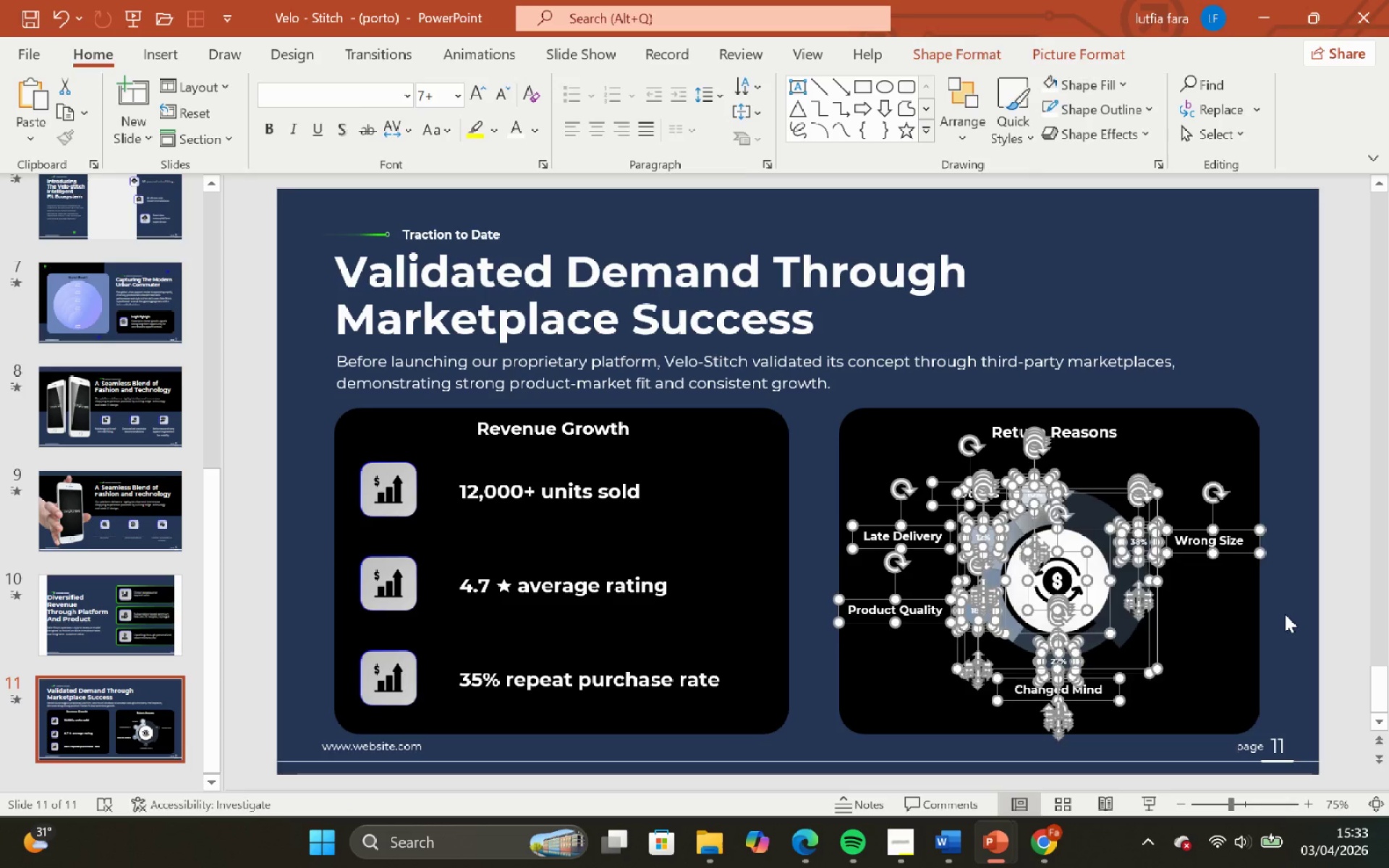 
left_click([1285, 614])
 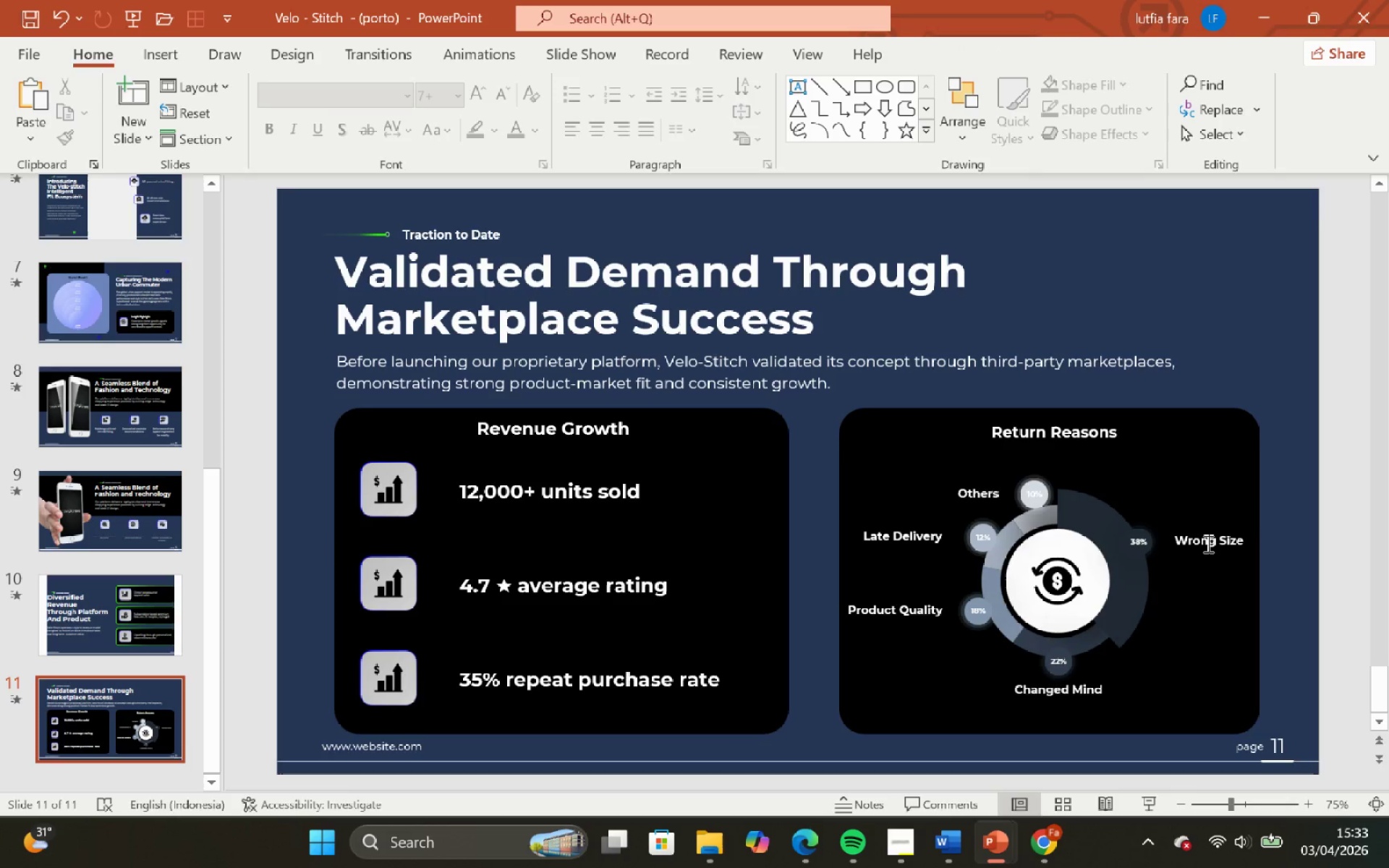 
left_click([1294, 461])
 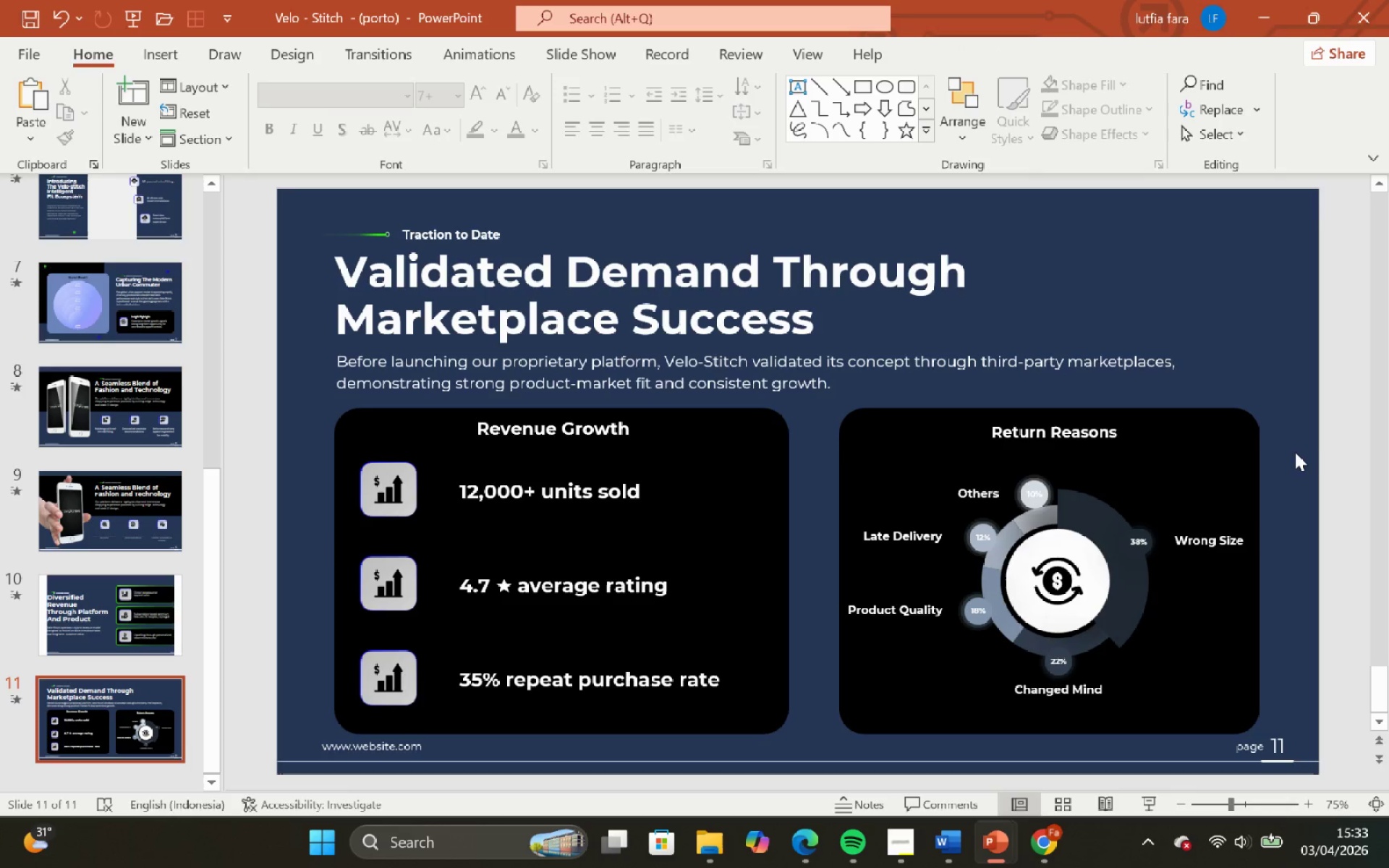 
left_click_drag(start_coordinate=[1295, 452], to_coordinate=[810, 734])
 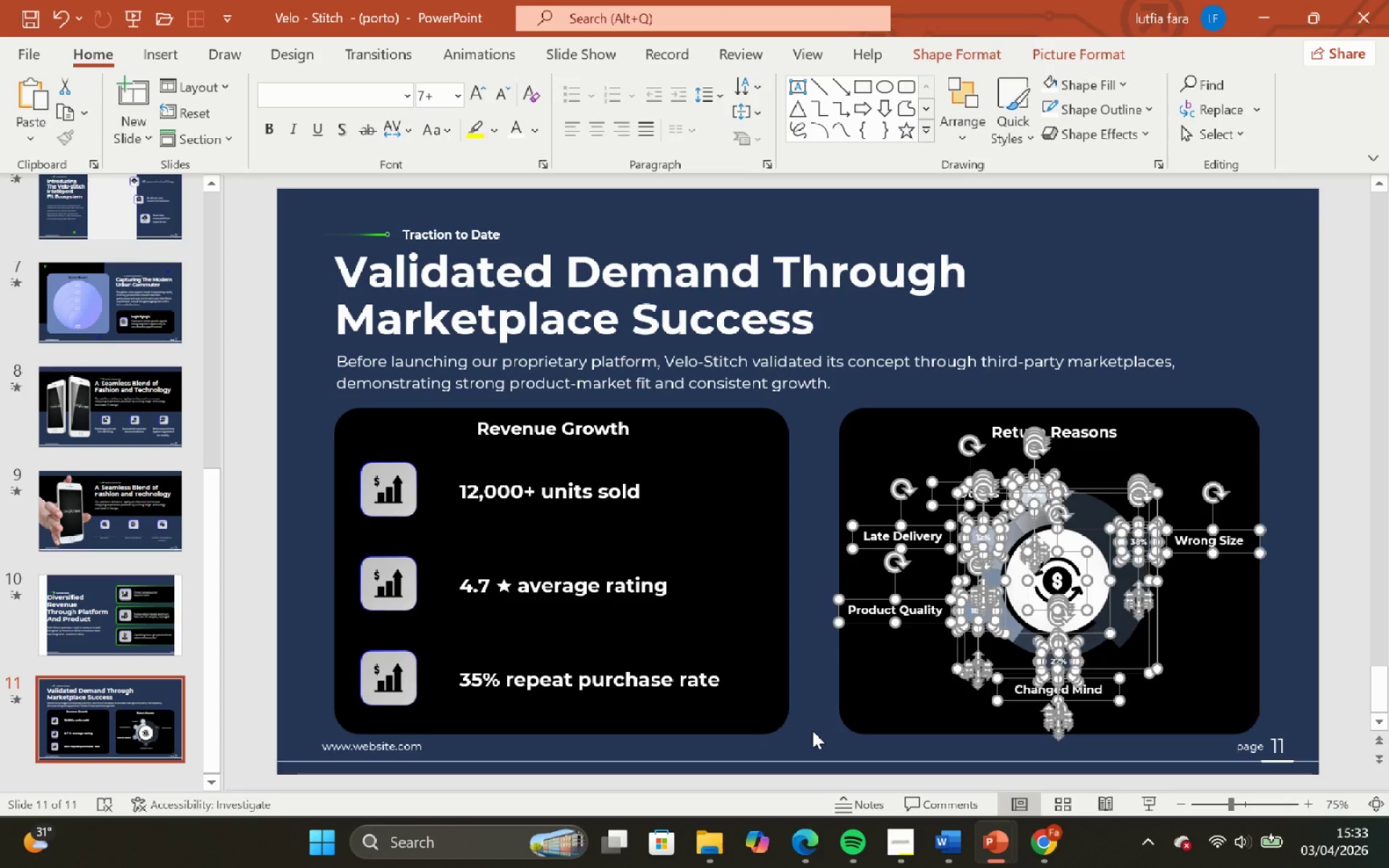 
left_click([812, 731])
 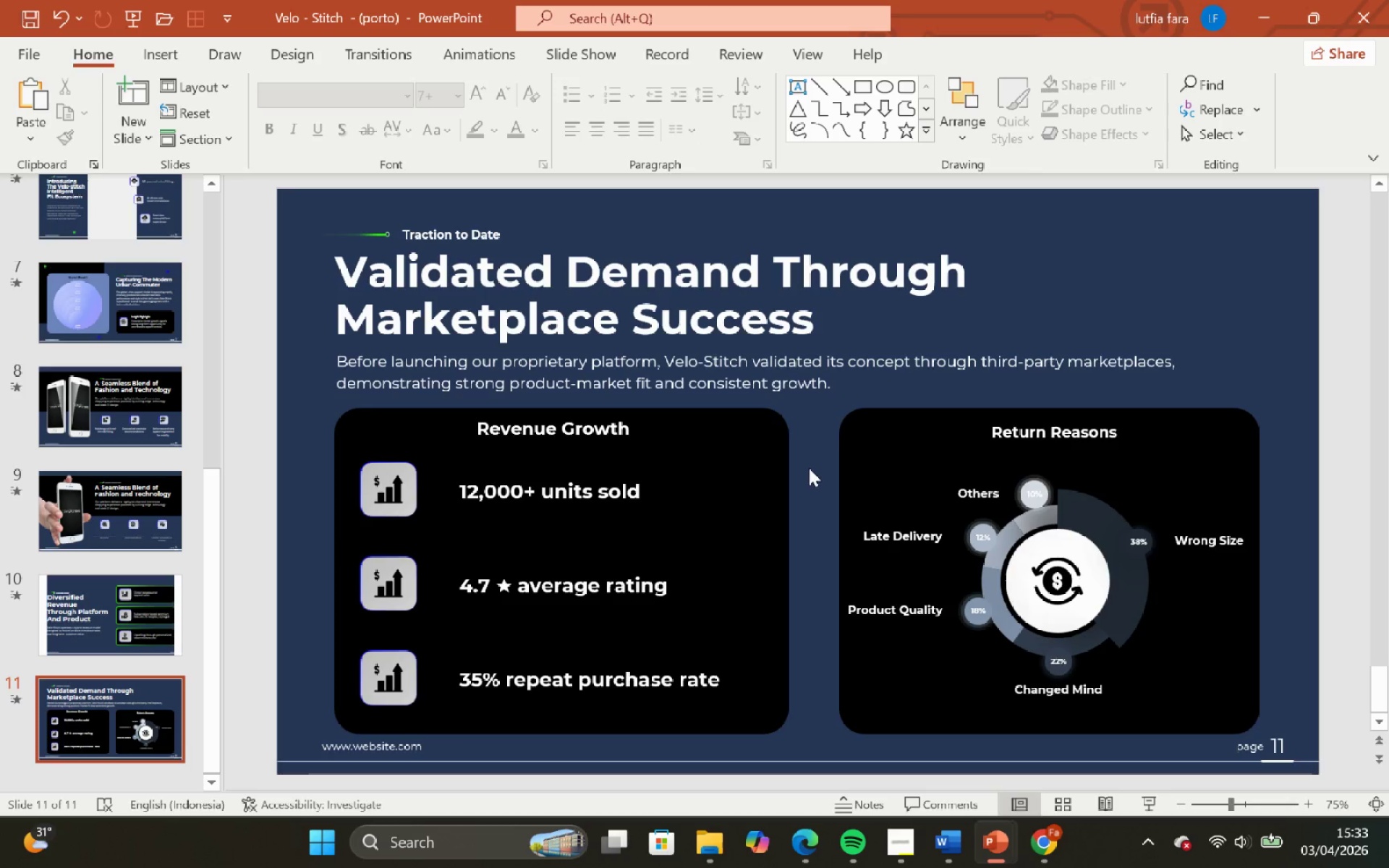 
left_click_drag(start_coordinate=[808, 469], to_coordinate=[1300, 744])
 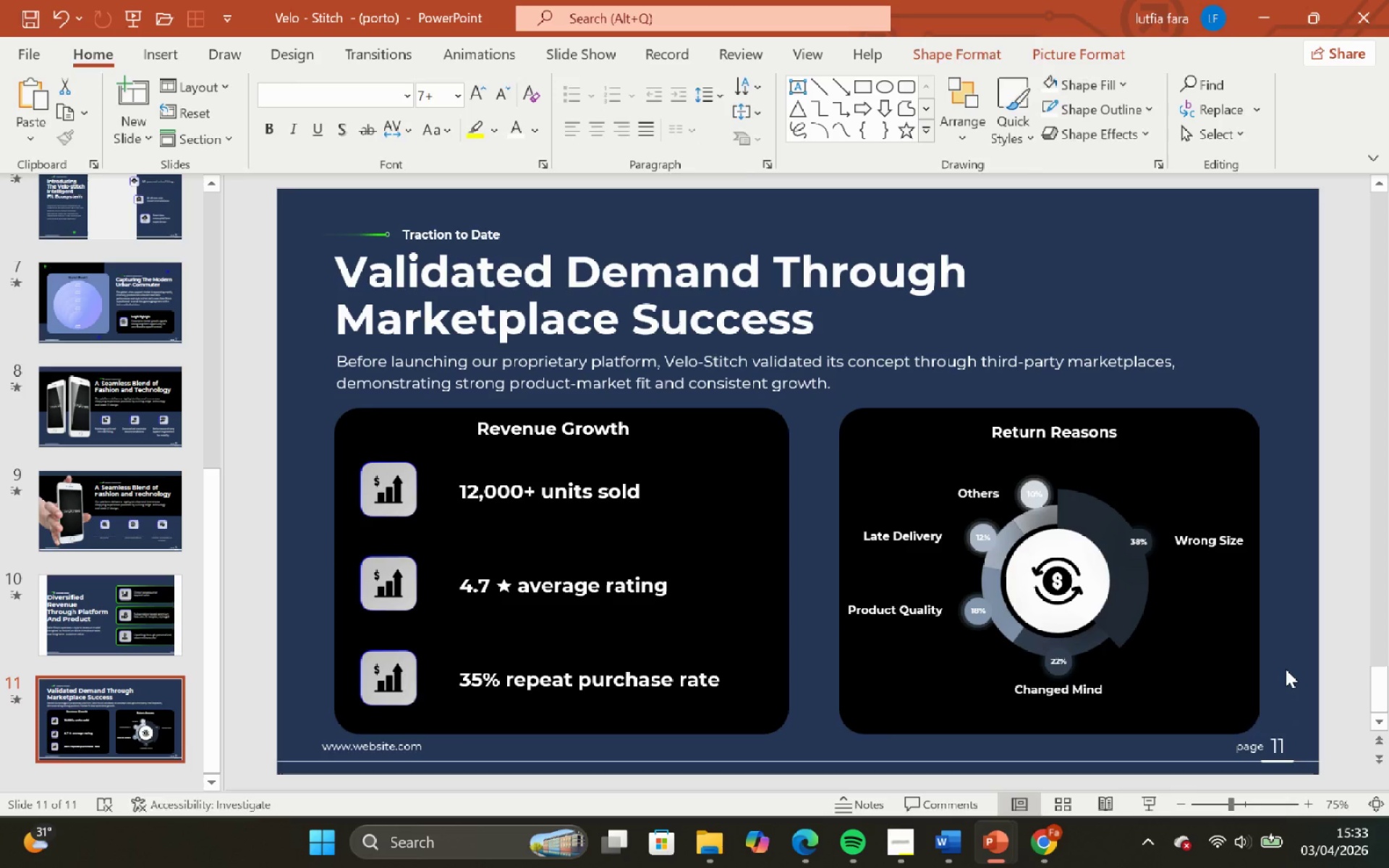 
left_click([1286, 669])
 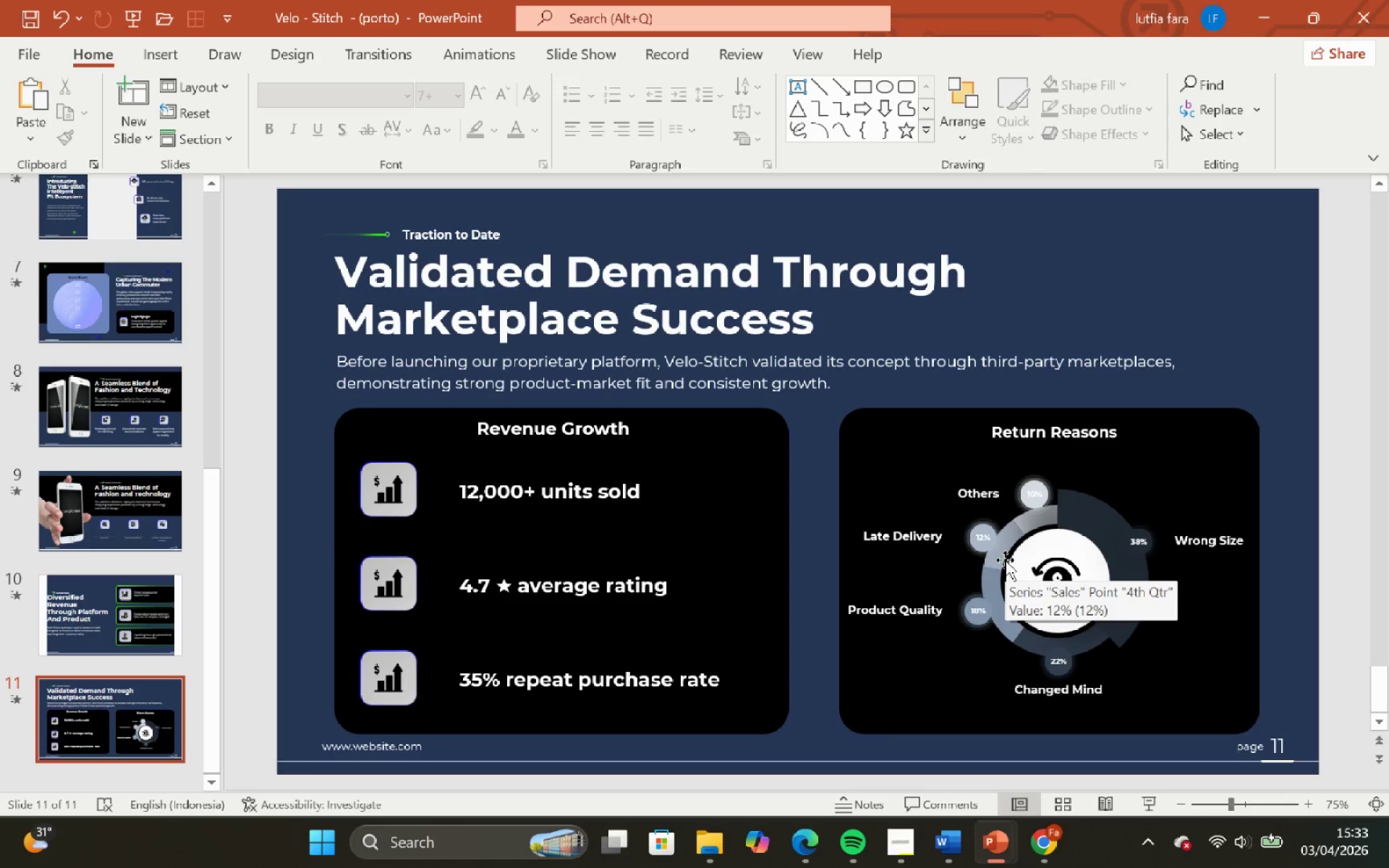 
wait(5.61)
 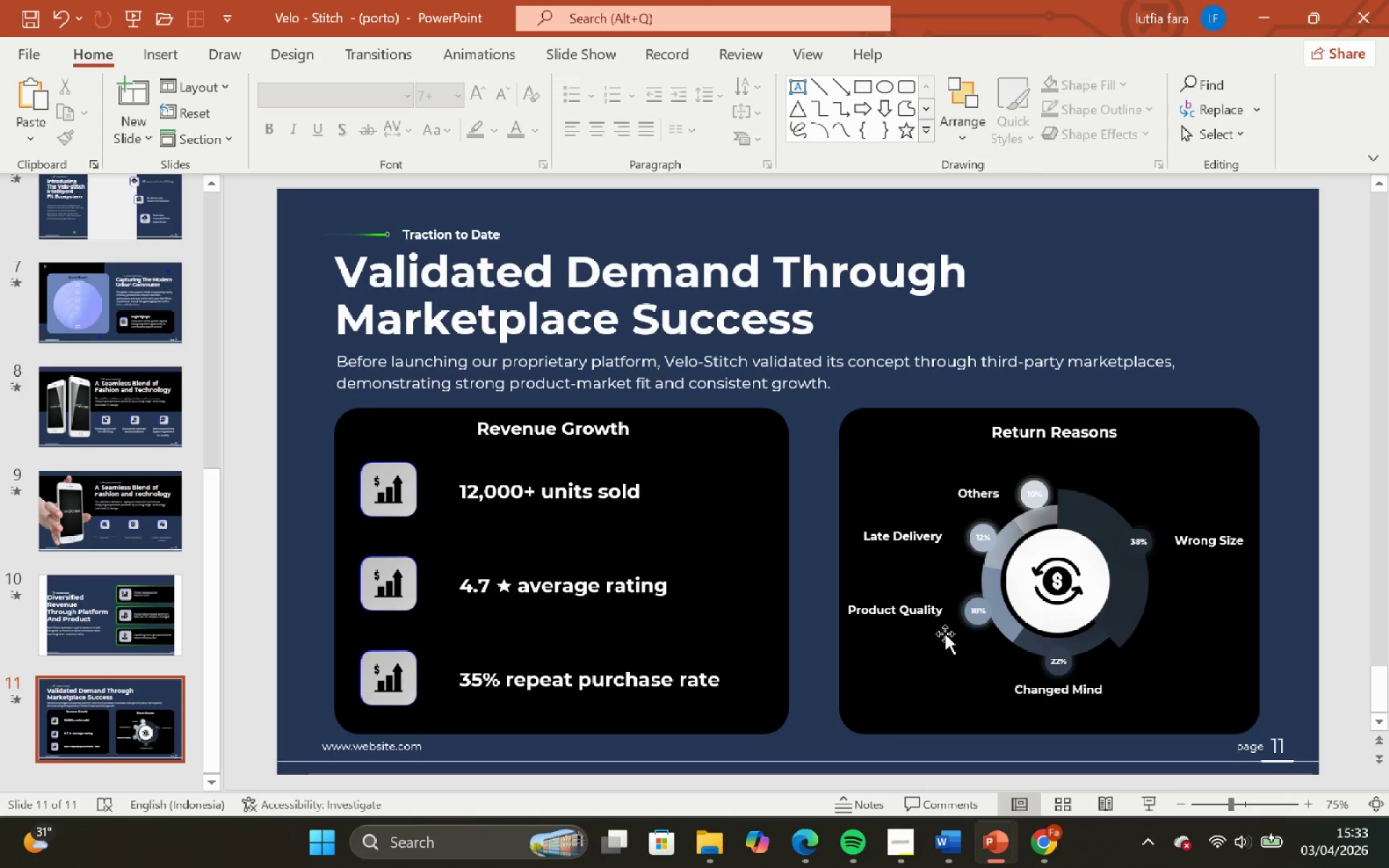 
left_click([1059, 540])
 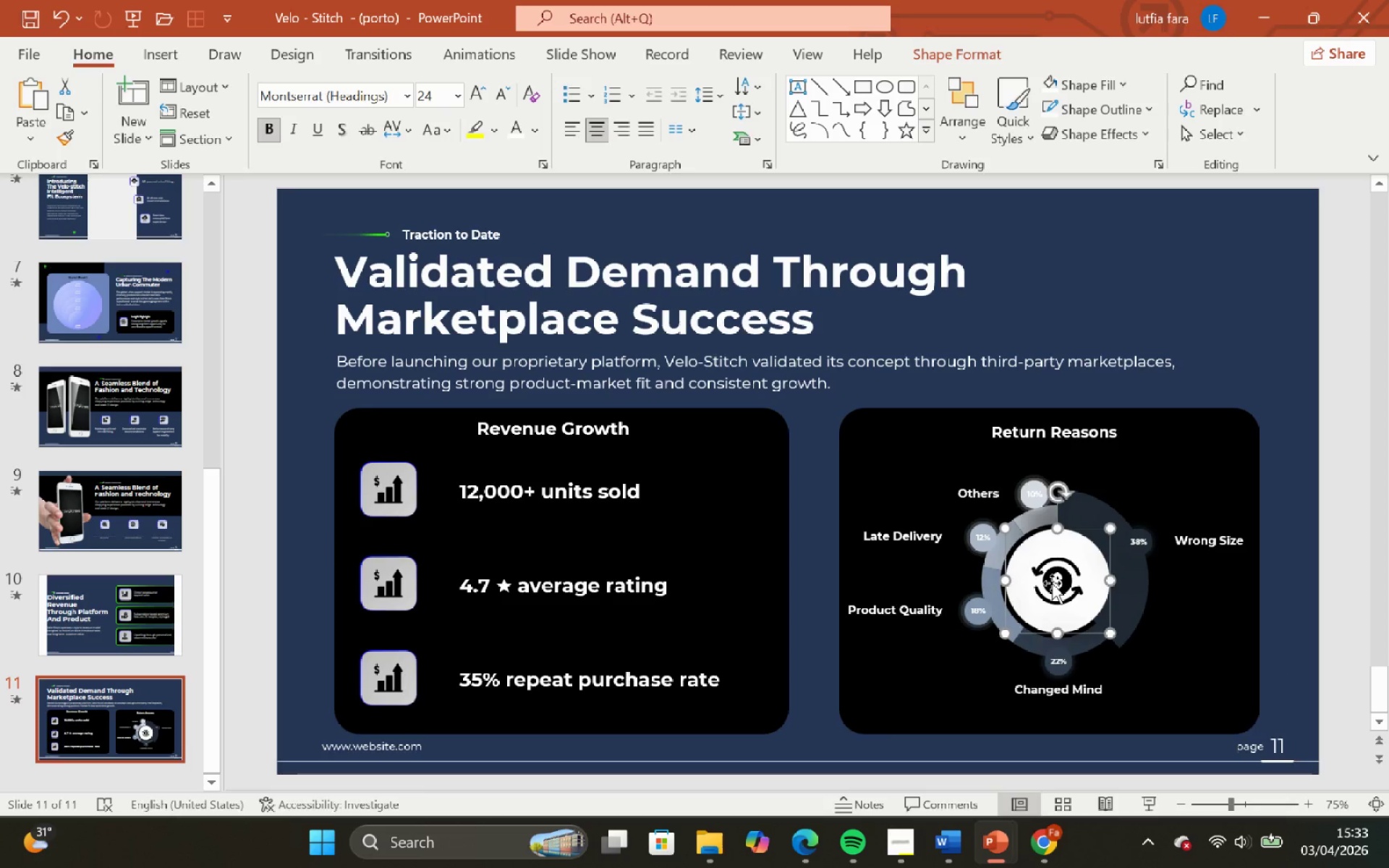 
hold_key(key=ShiftLeft, duration=0.45)
left_click([1052, 583])
 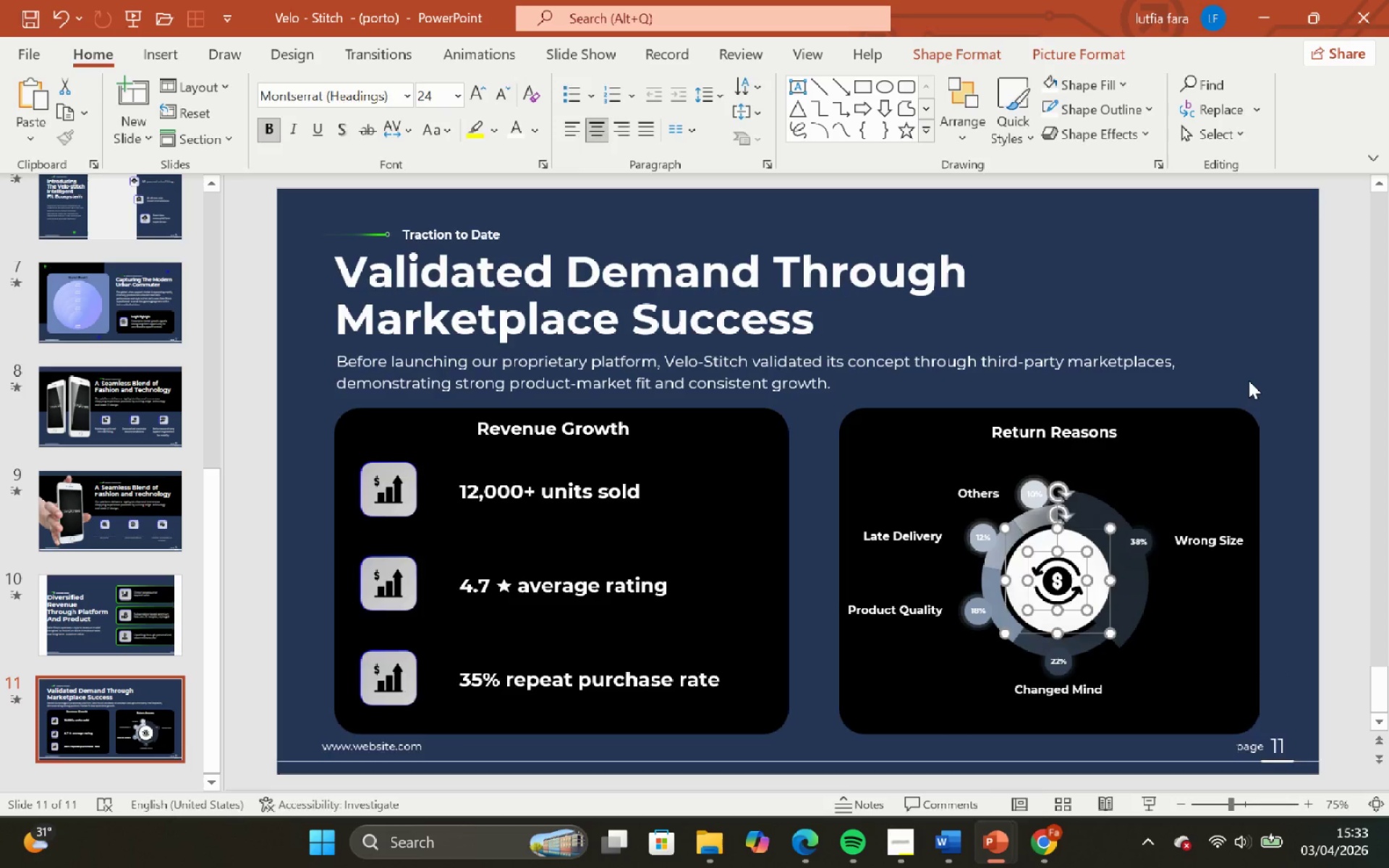 
left_click([1249, 380])
 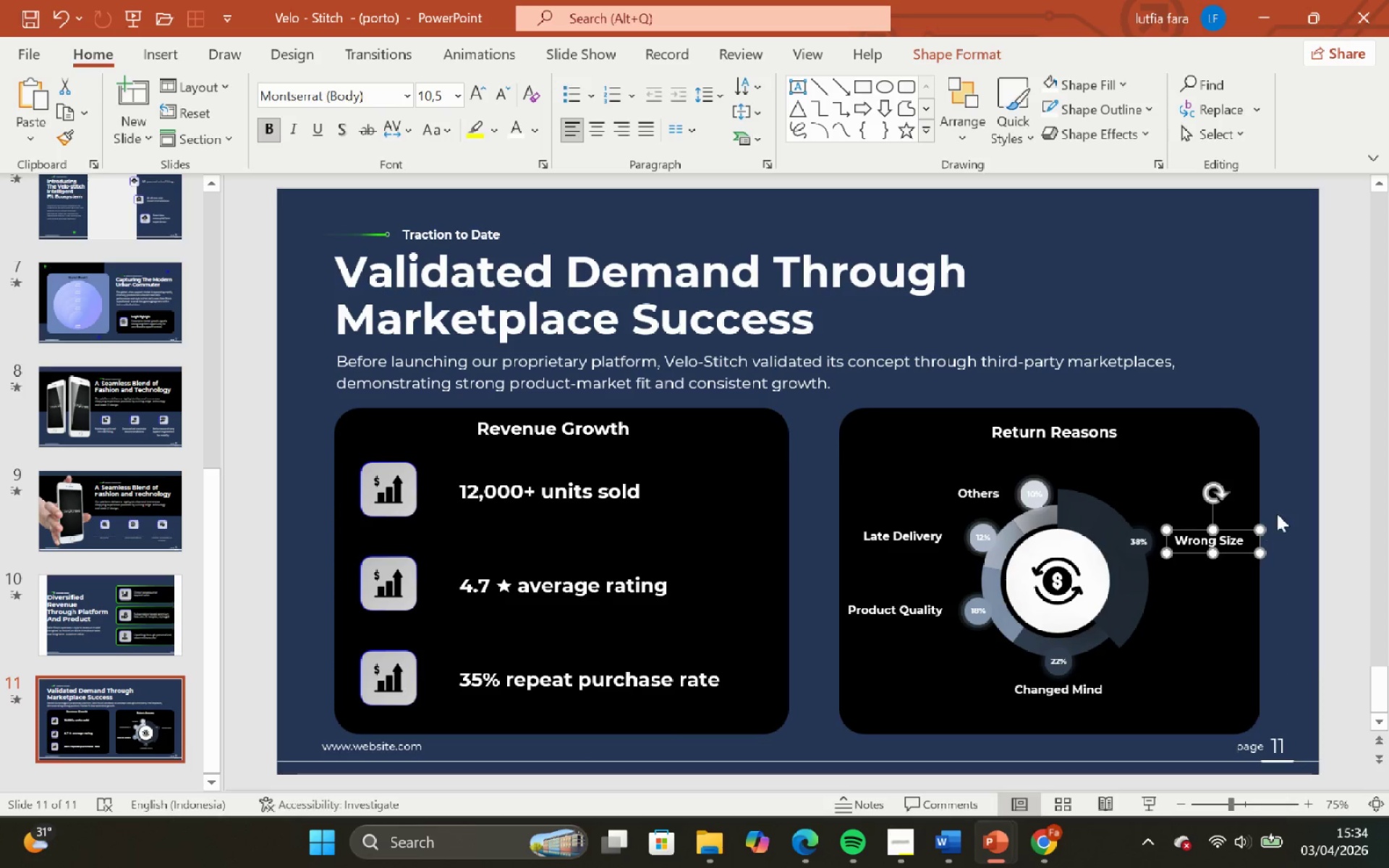 
left_click([1278, 511])
 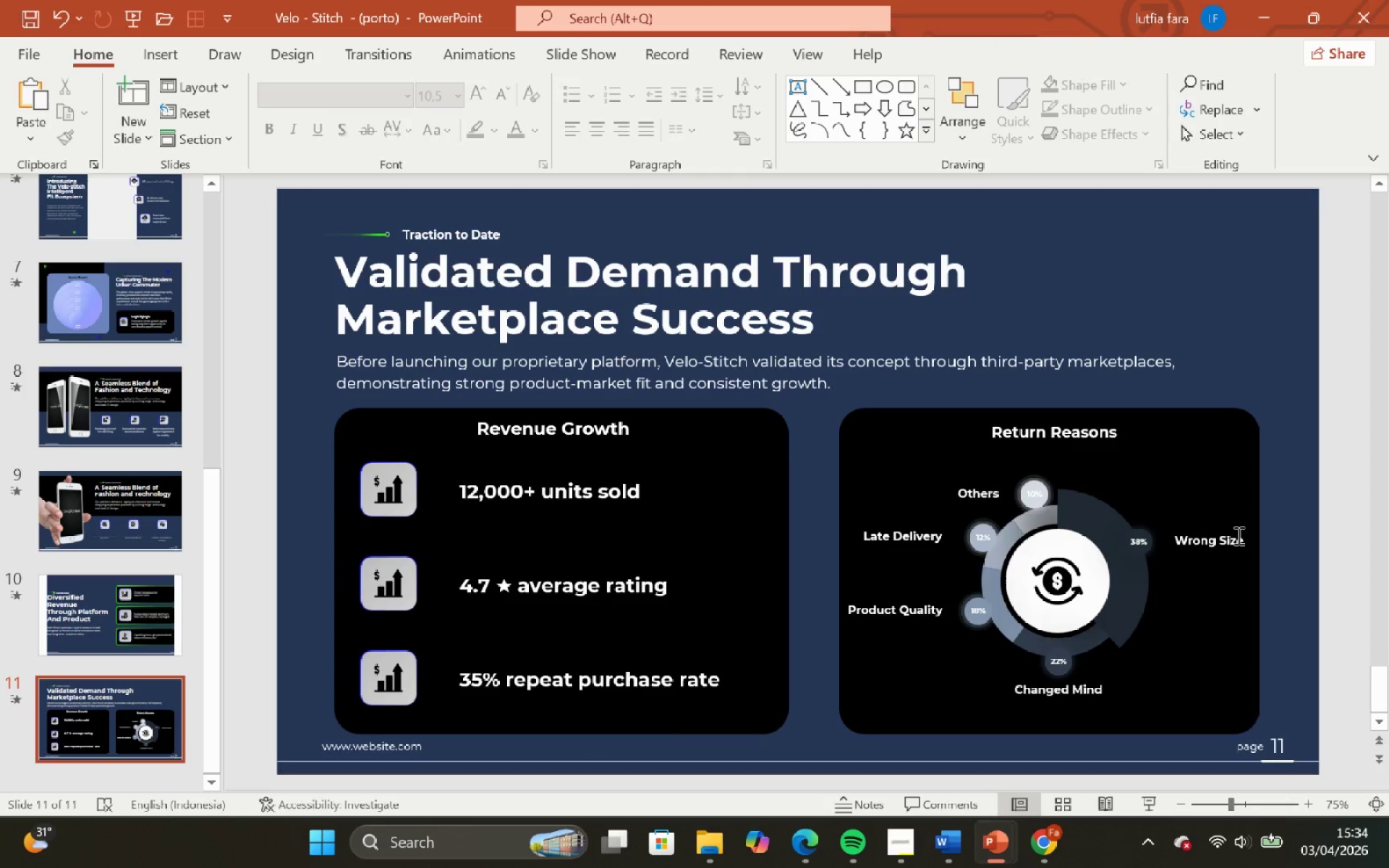 
left_click([1237, 535])
 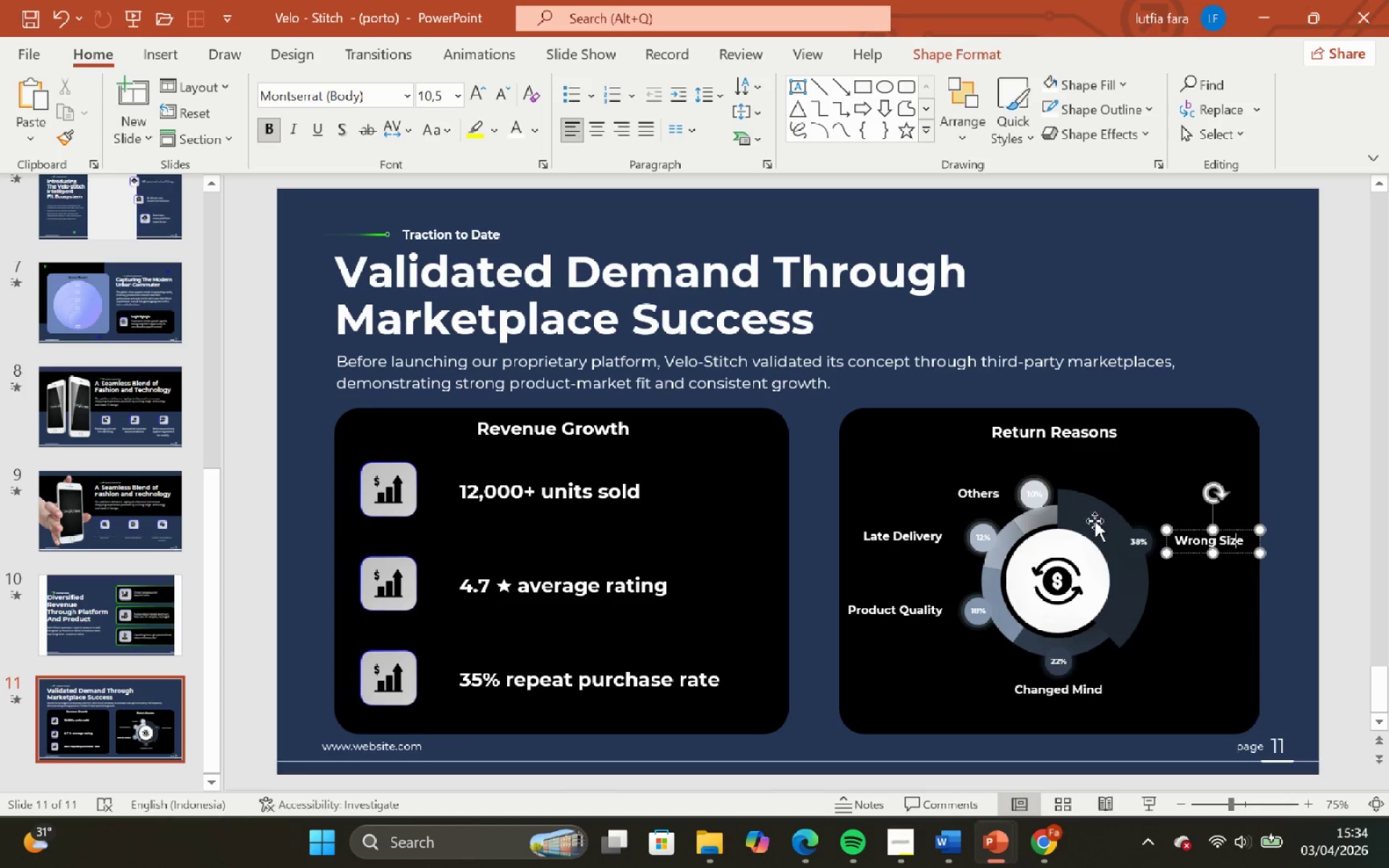 
hold_key(key=ShiftLeft, duration=0.47)
 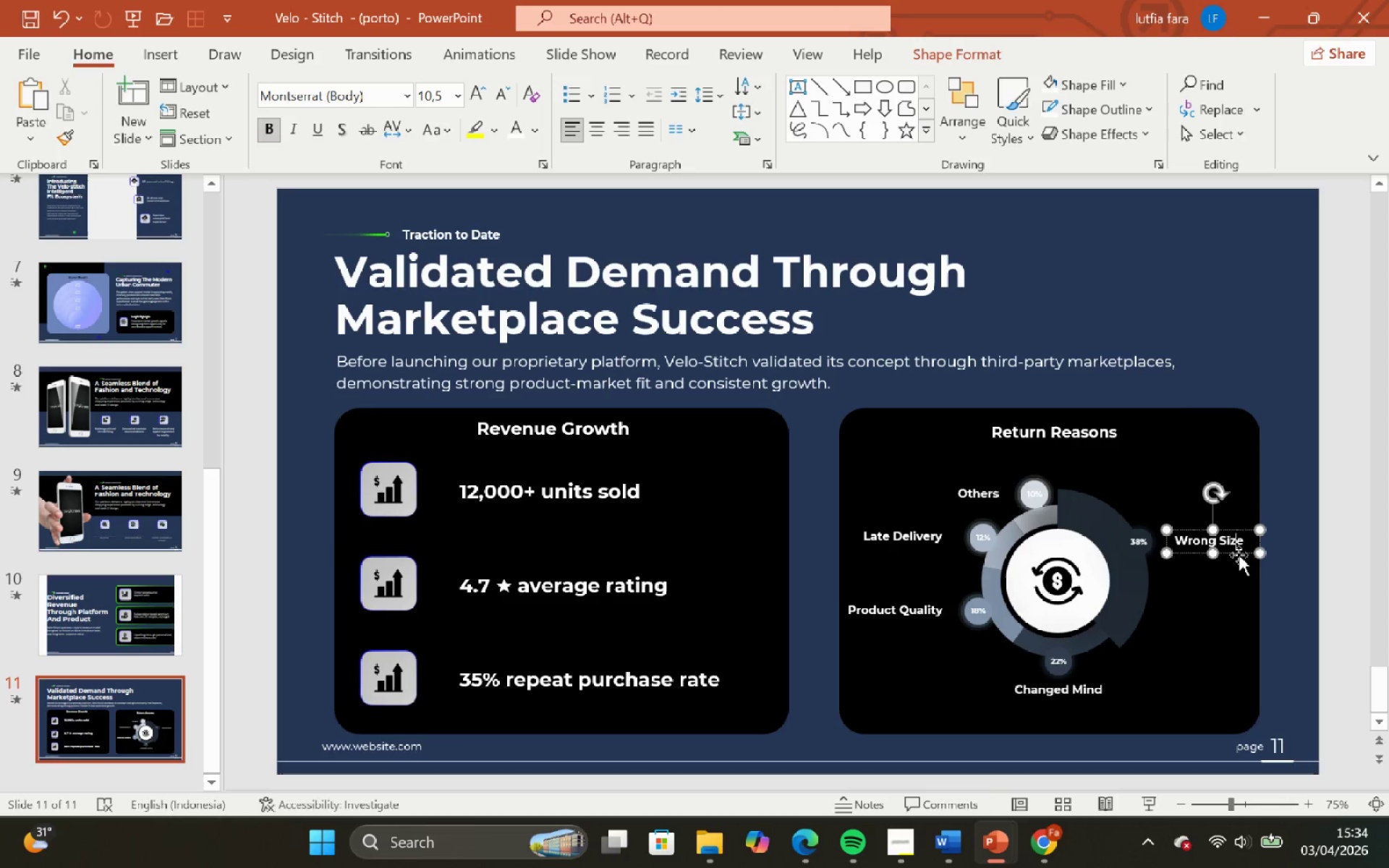 
left_click([1236, 550])
 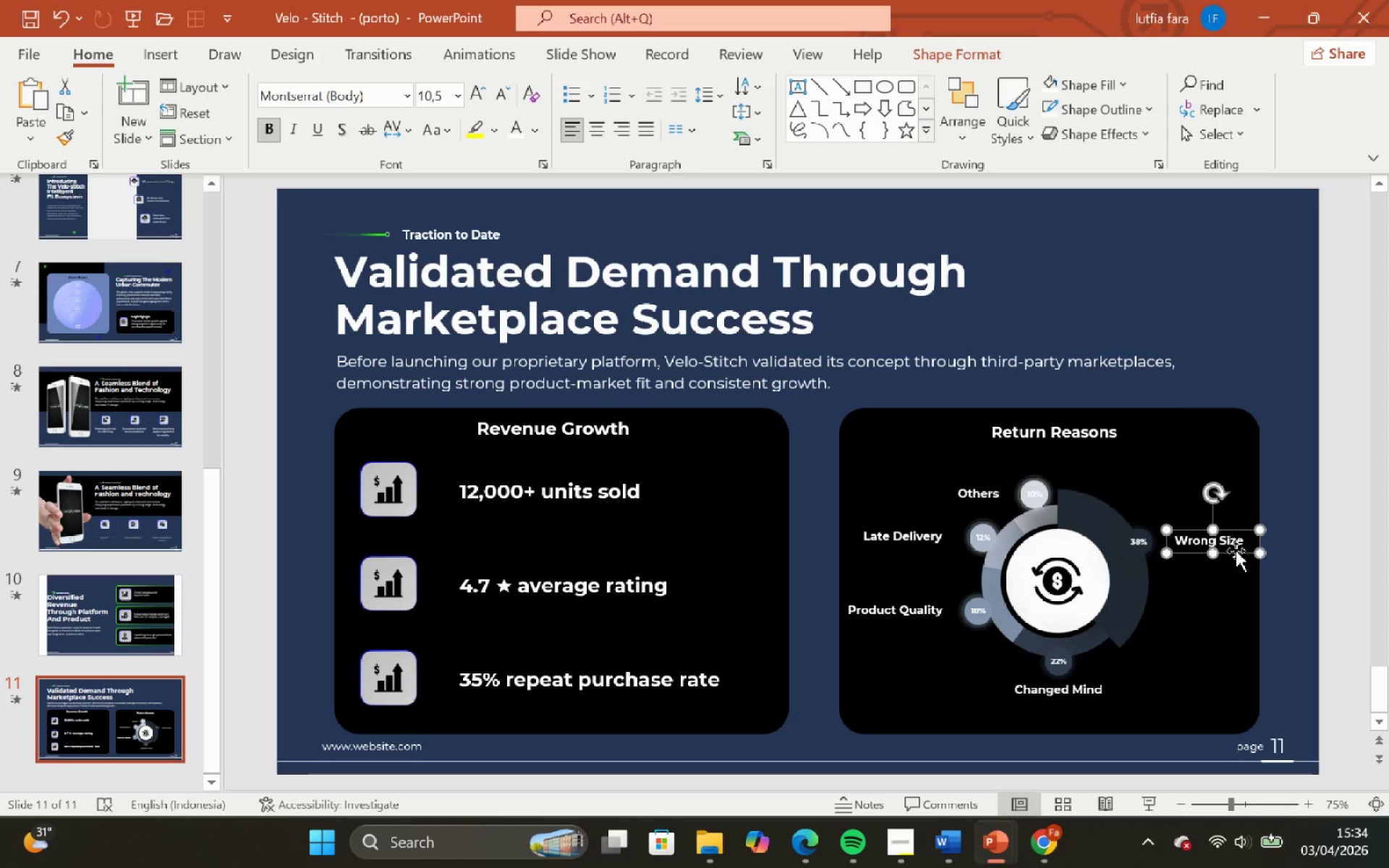 
key(ArrowLeft)
 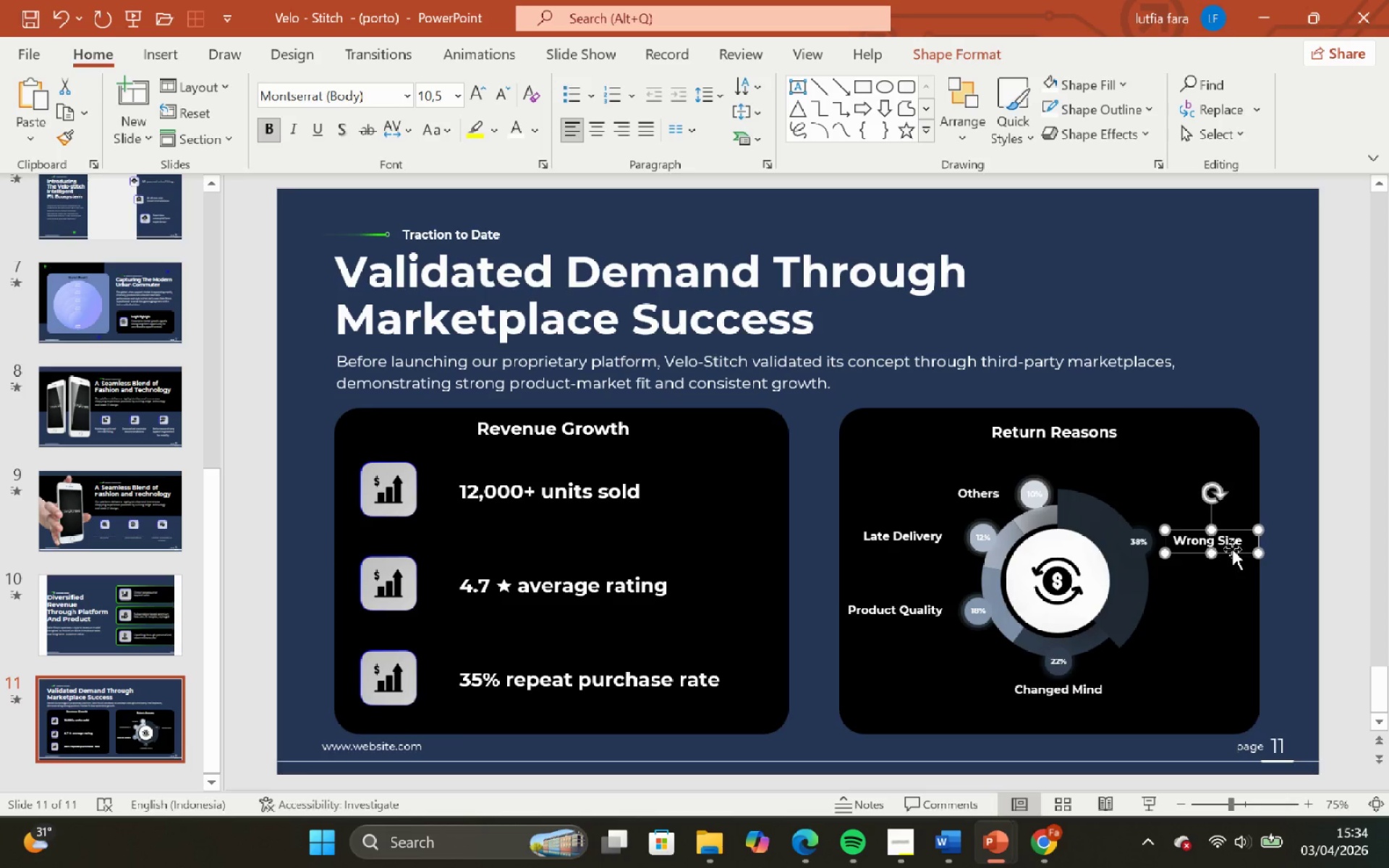 
key(ArrowLeft)
 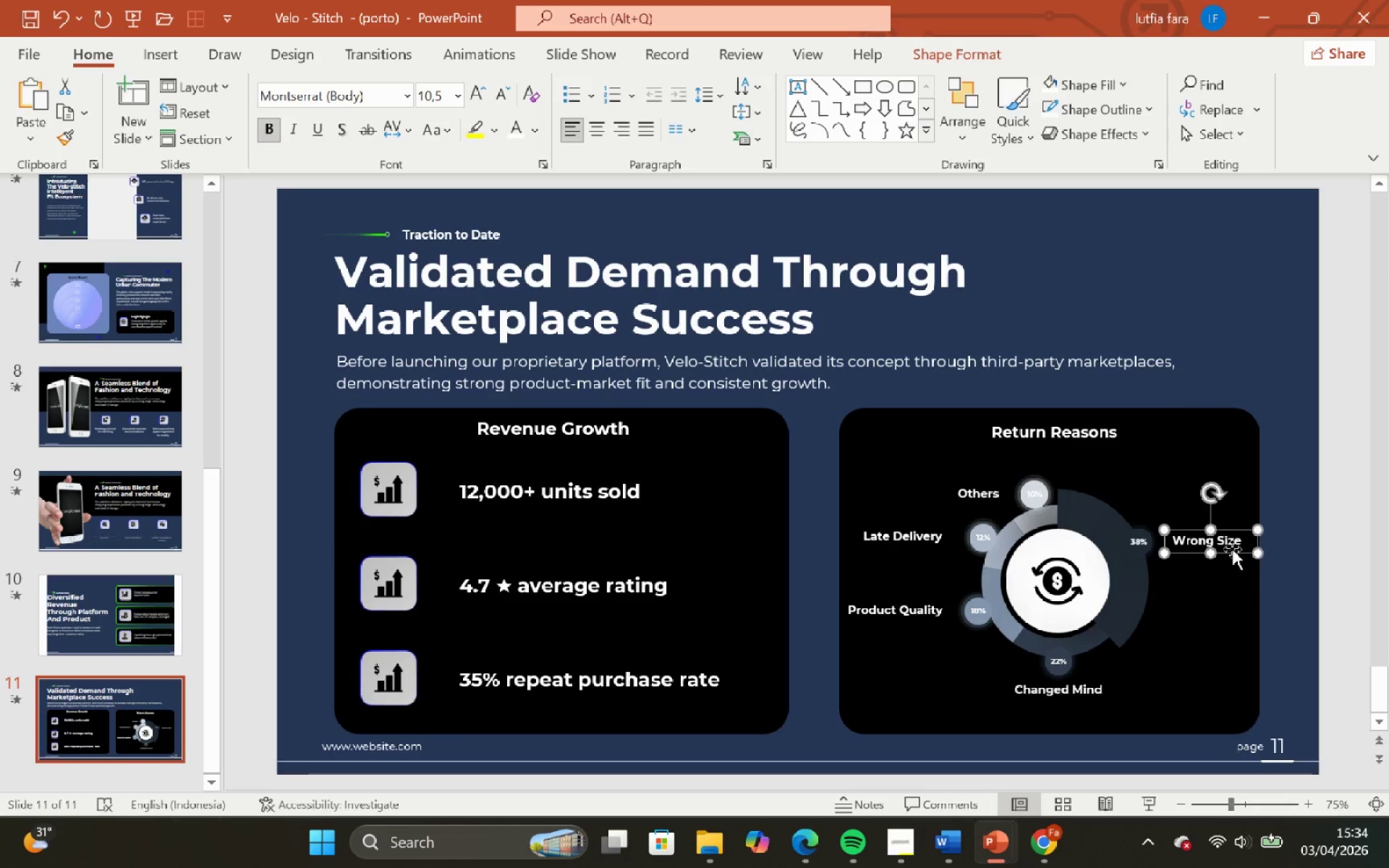 
key(ArrowLeft)
 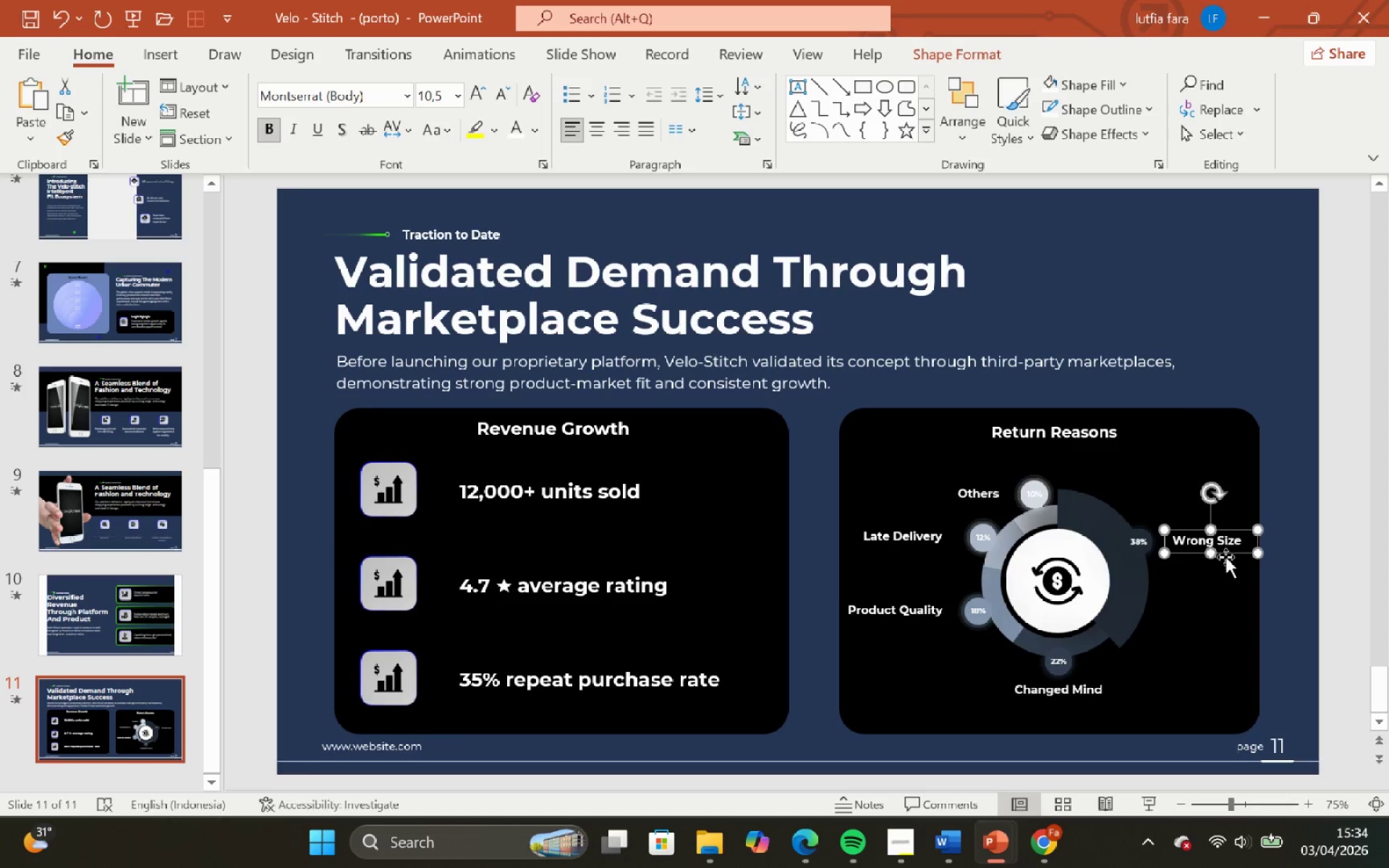 
key(ArrowLeft)
 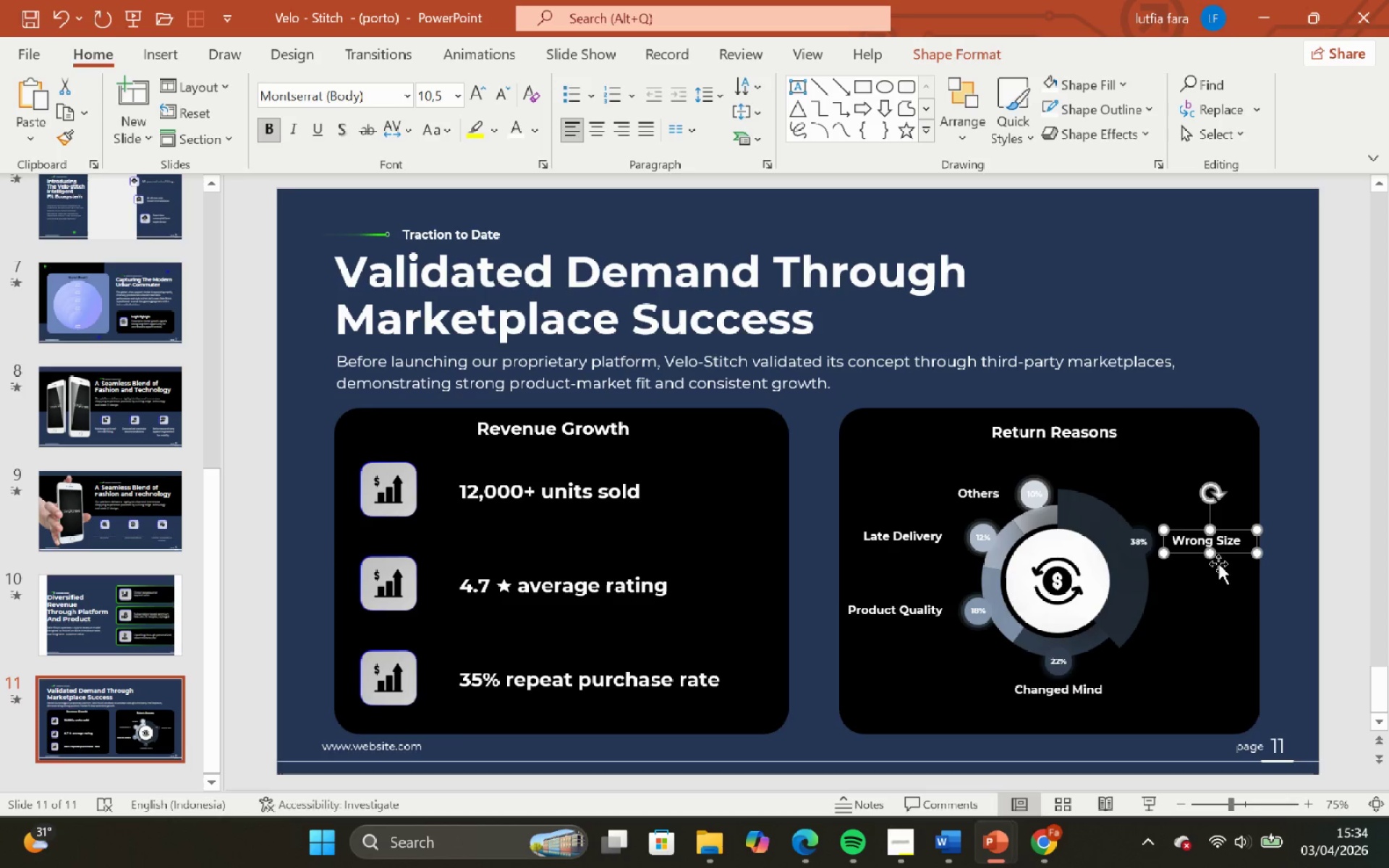 
key(ArrowLeft)
 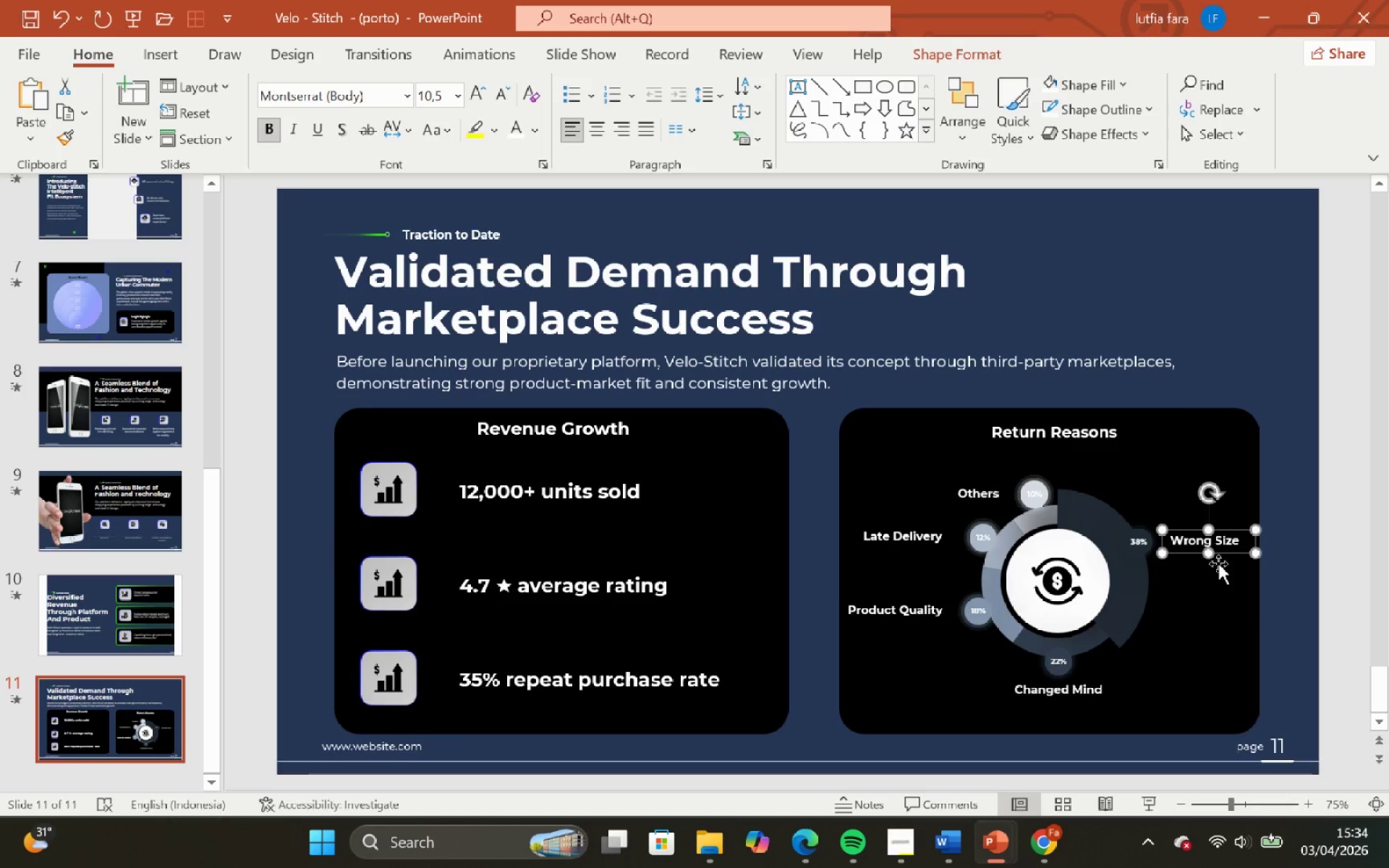 
key(ArrowLeft)
 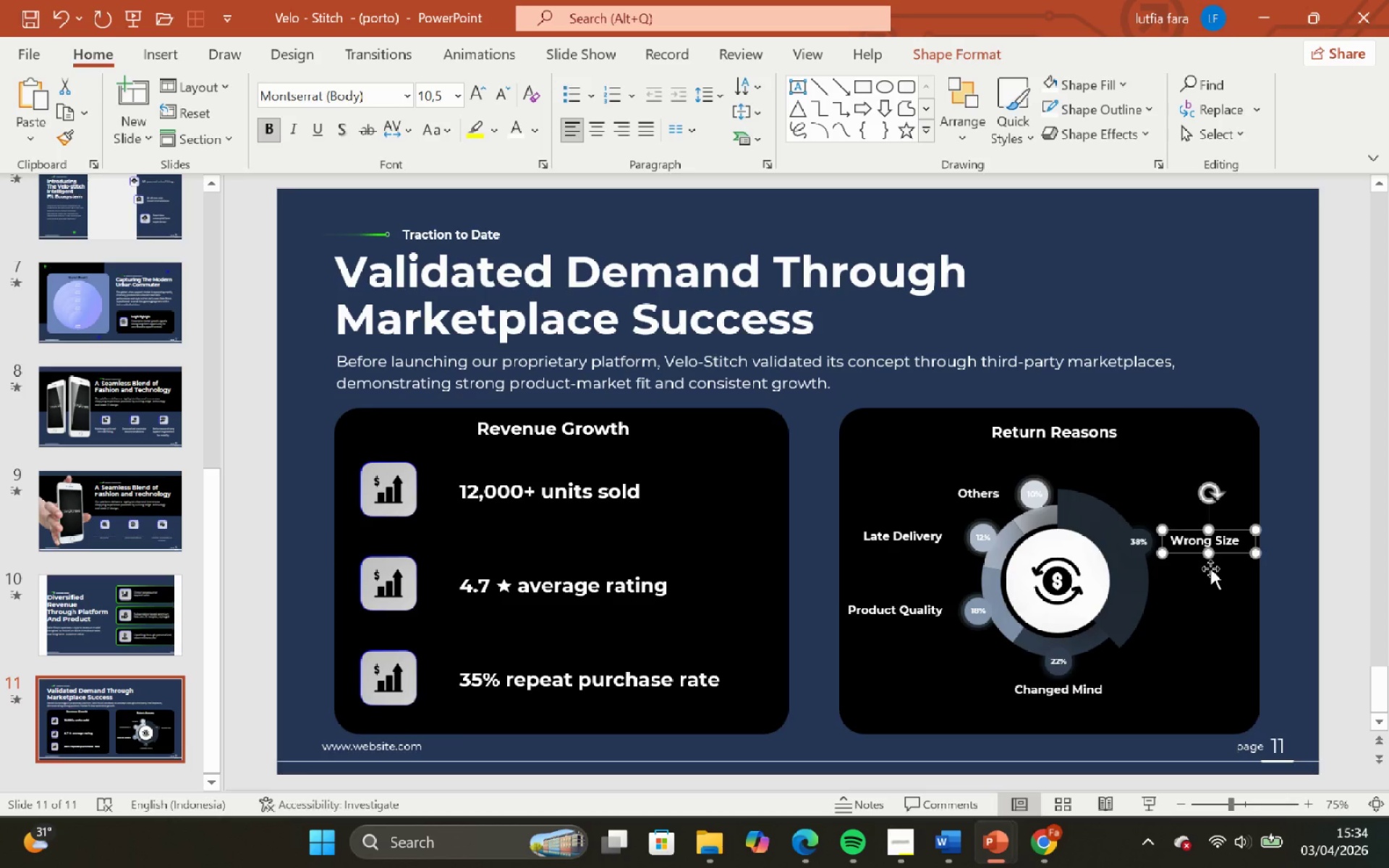 
key(ArrowLeft)
 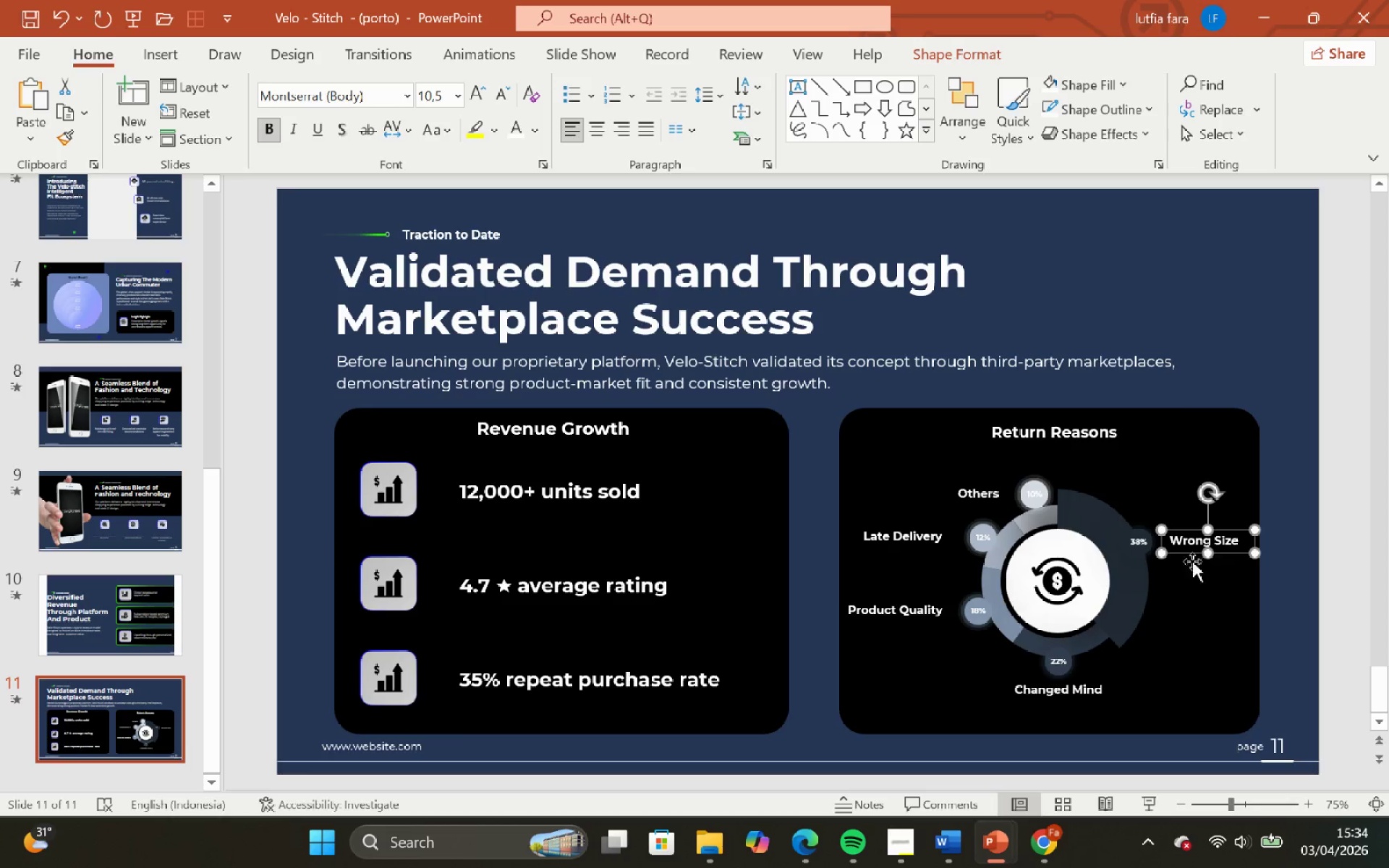 
key(ArrowLeft)
 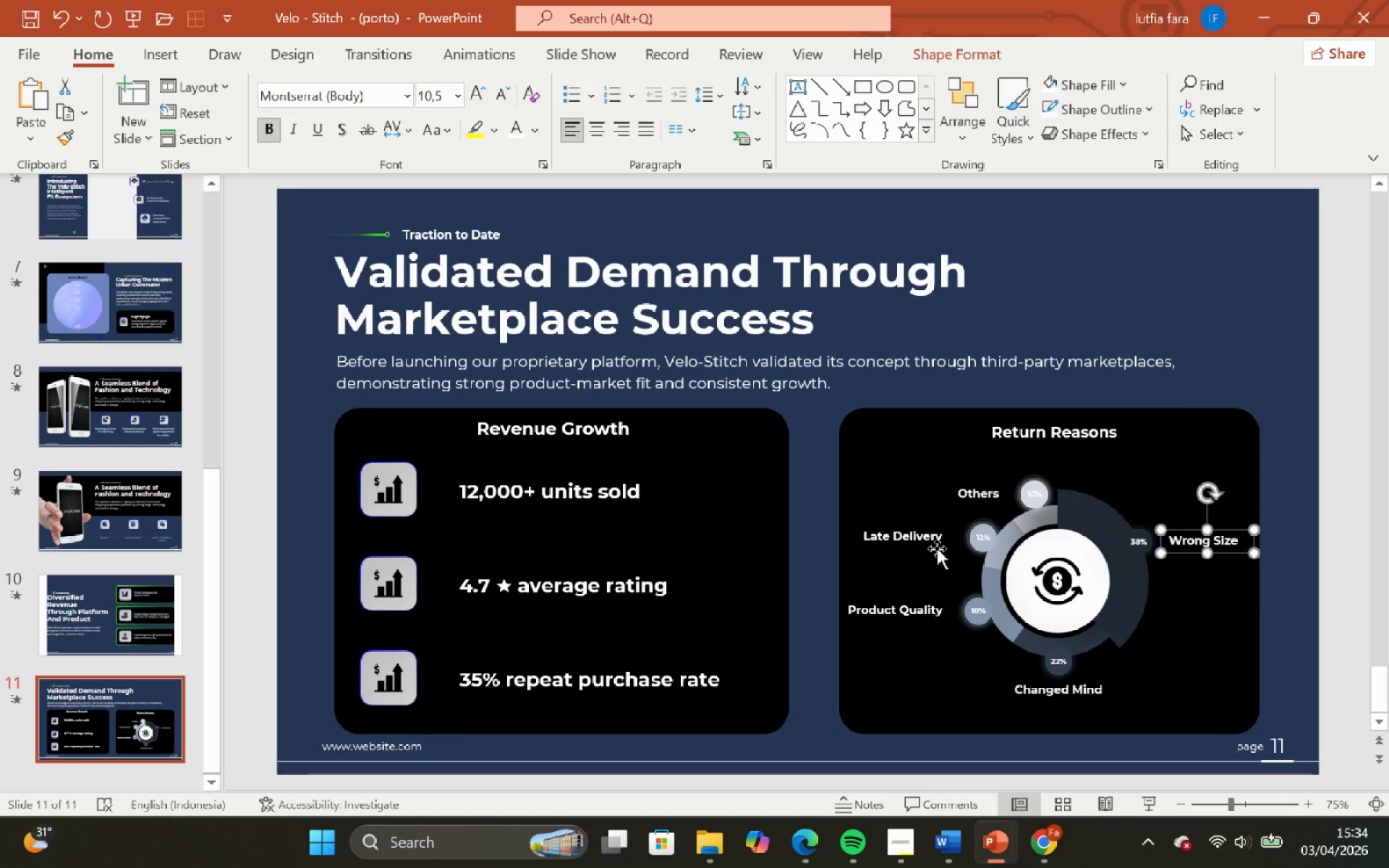 
left_click([937, 545])
 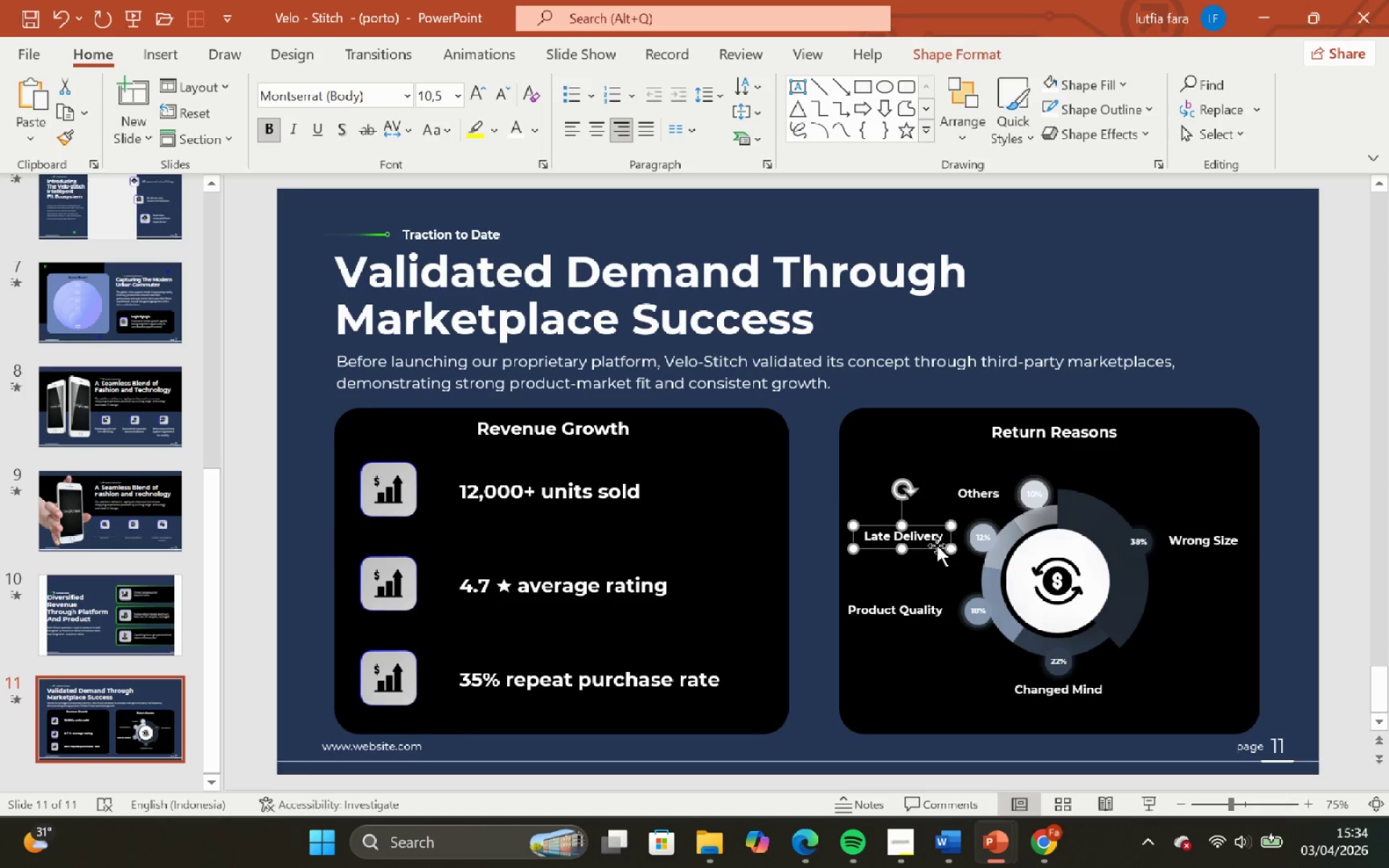 
key(ArrowRight)
 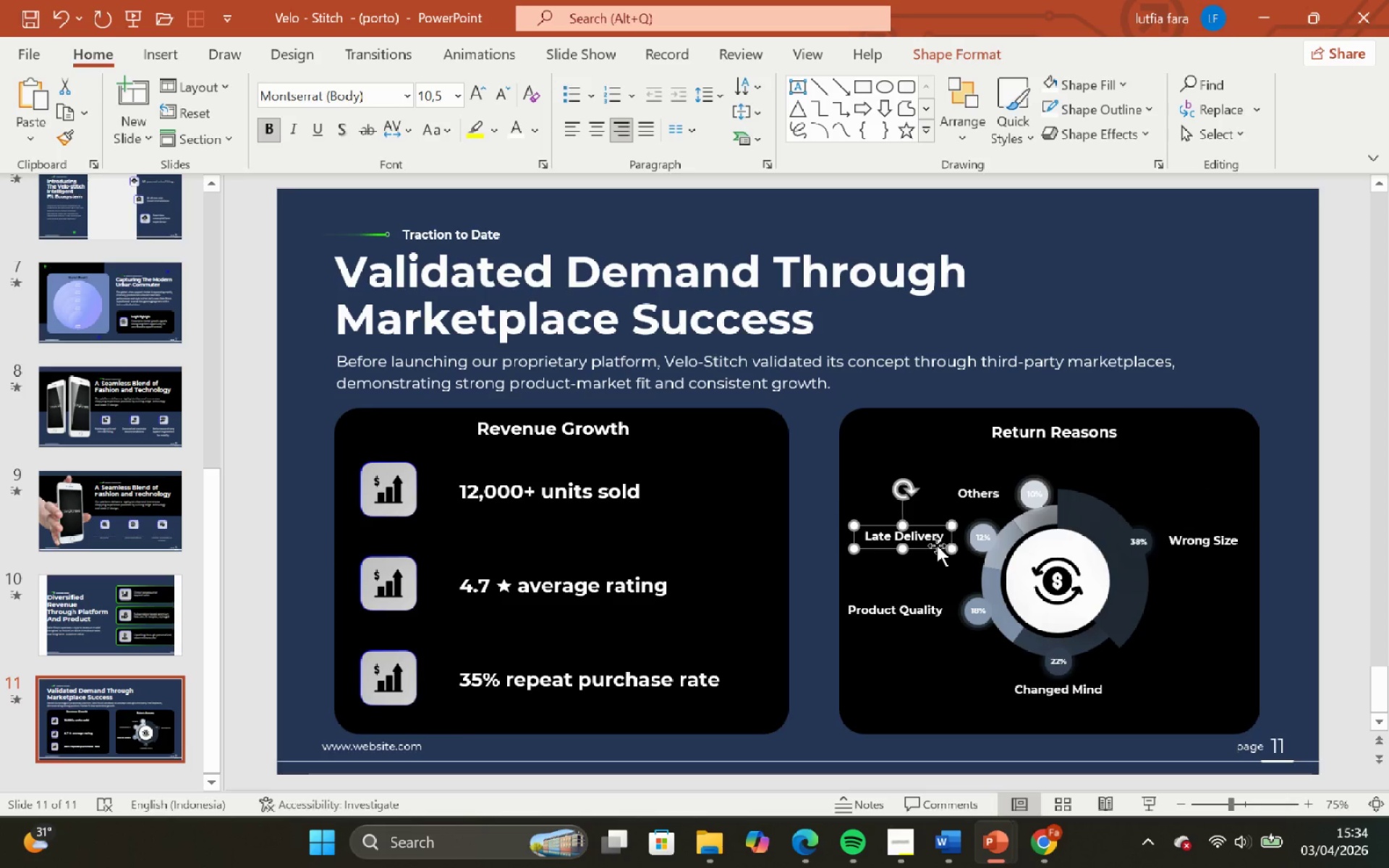 
key(ArrowRight)
 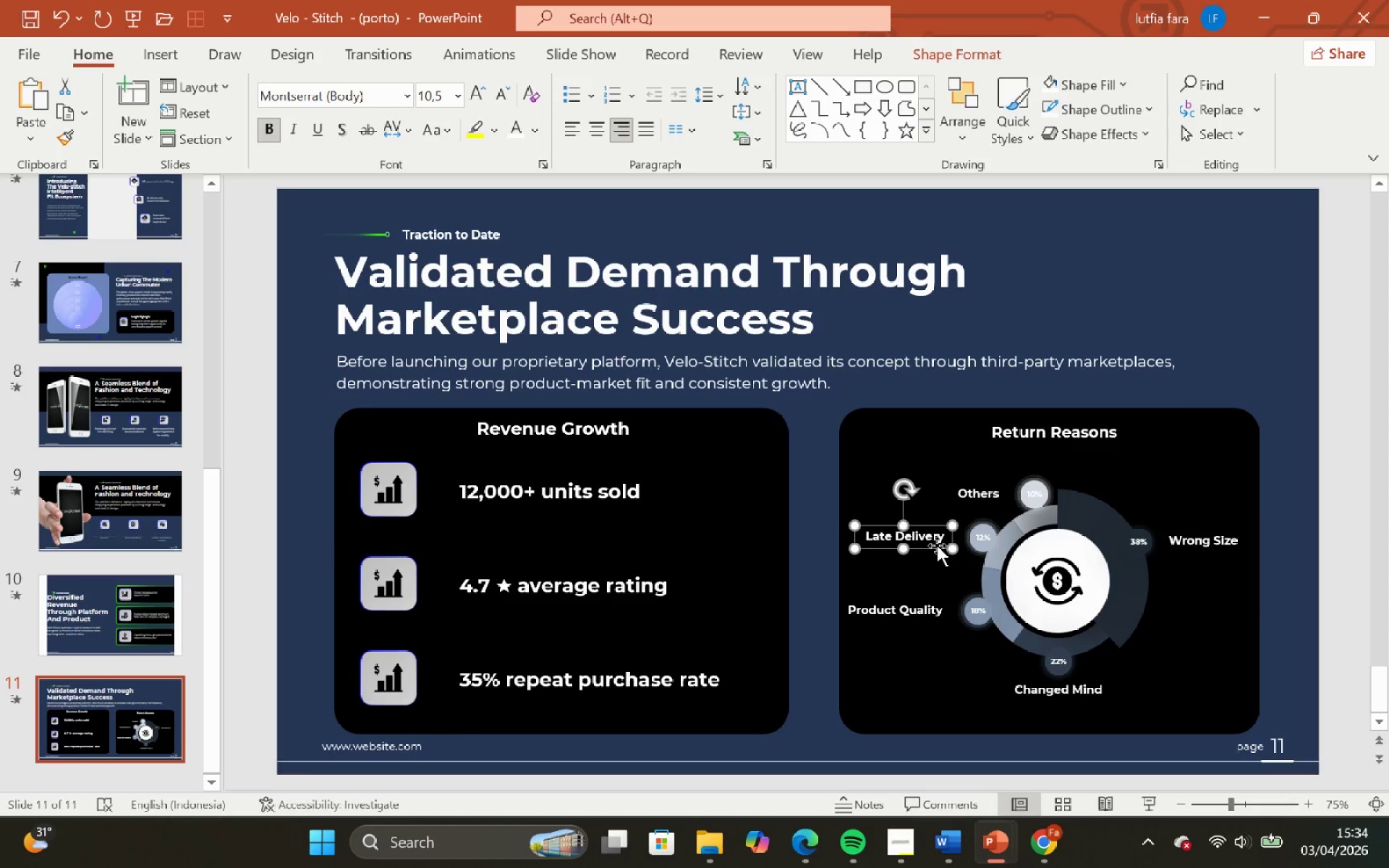 
key(ArrowRight)
 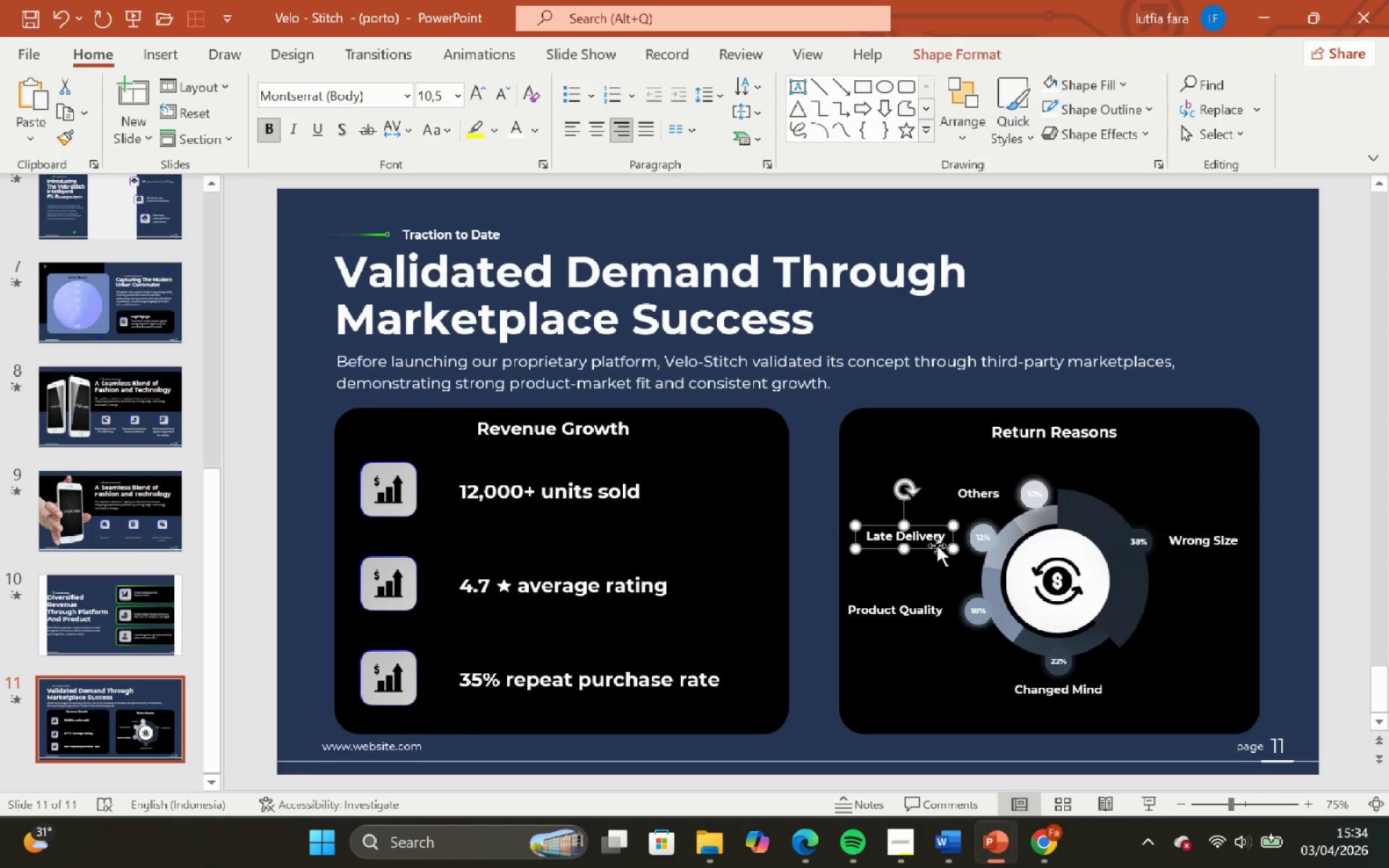 
key(ArrowRight)
 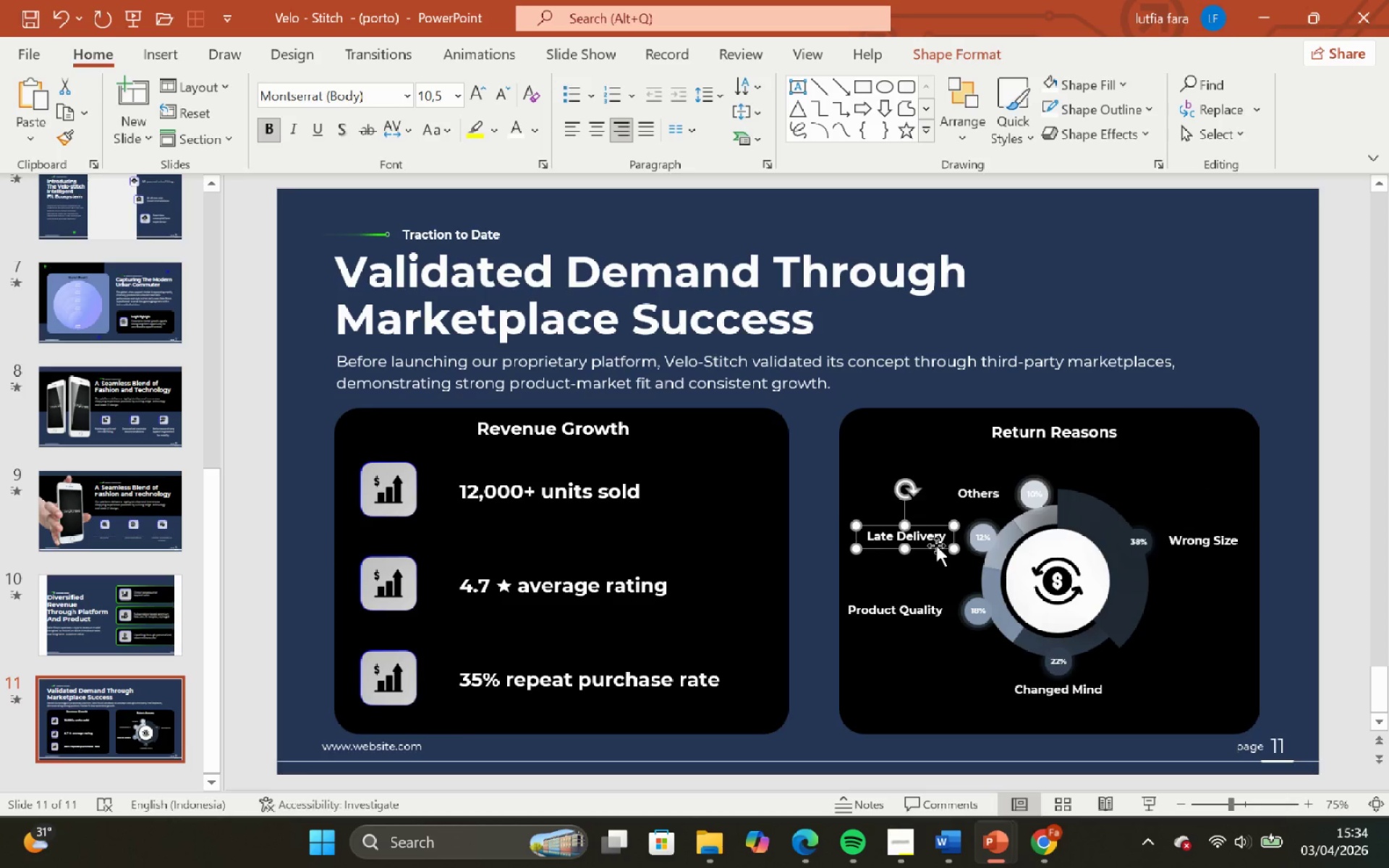 
key(ArrowRight)
 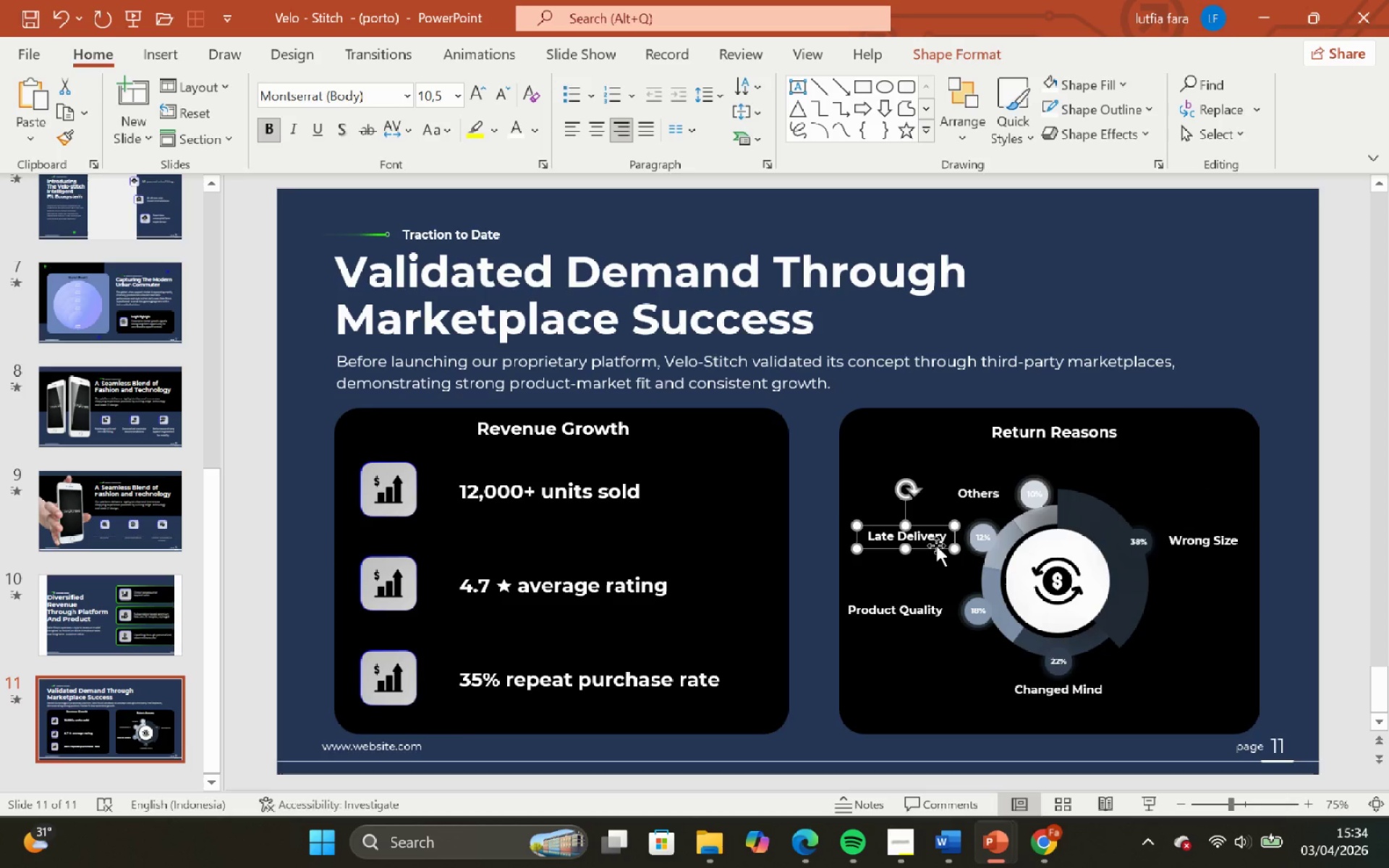 
key(ArrowRight)
 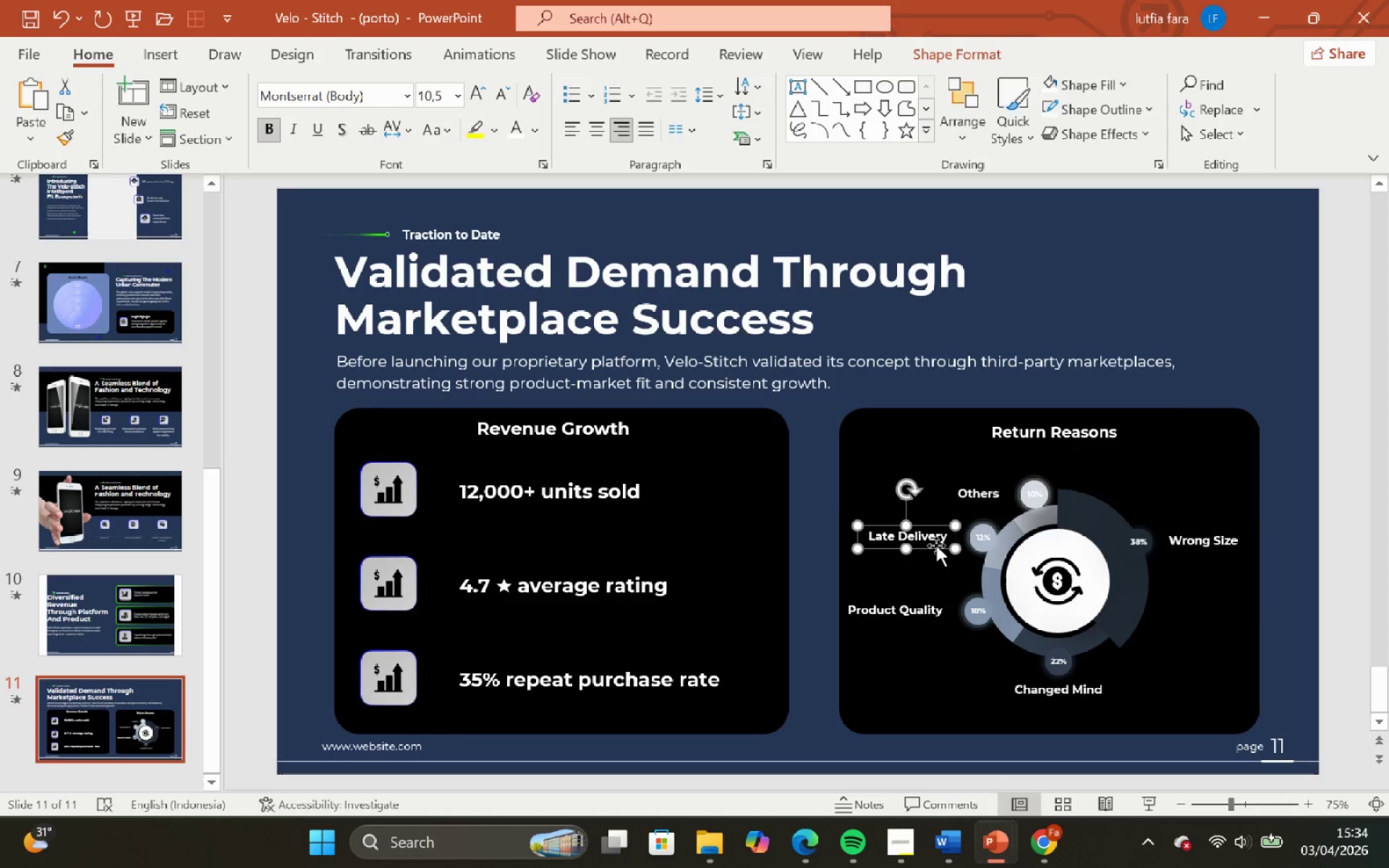 
key(ArrowRight)
 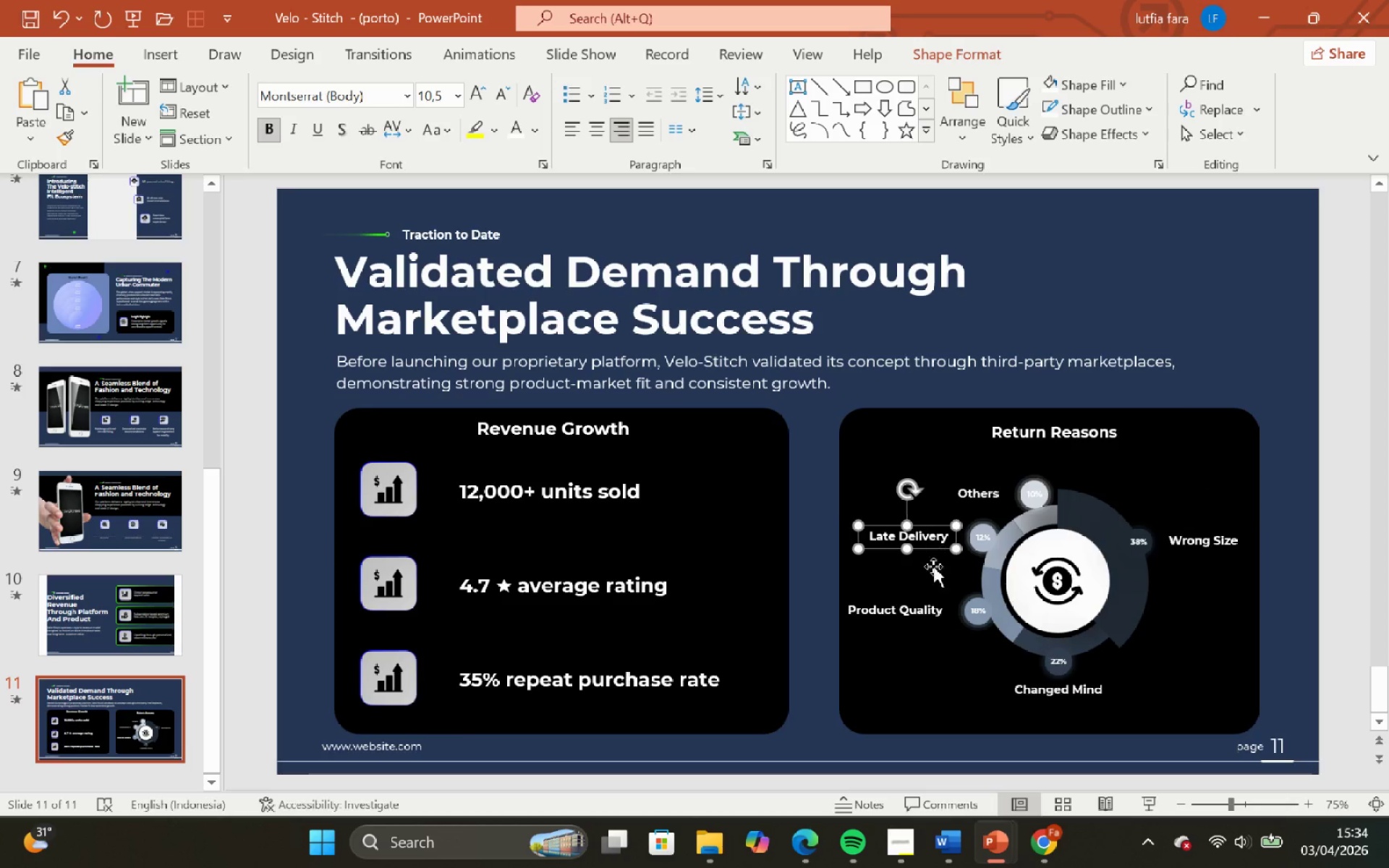 
key(ArrowRight)
 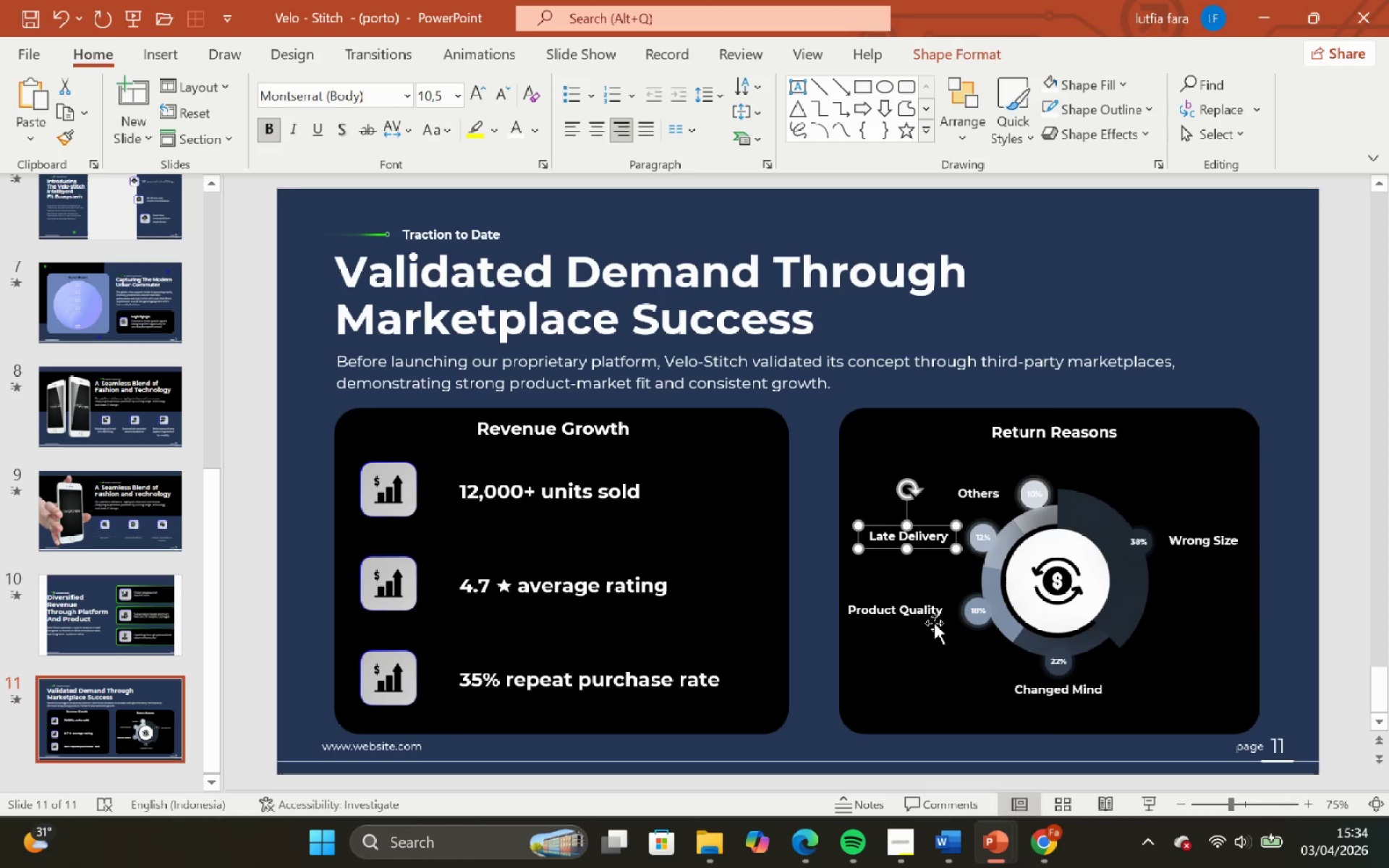 
left_click([934, 623])
 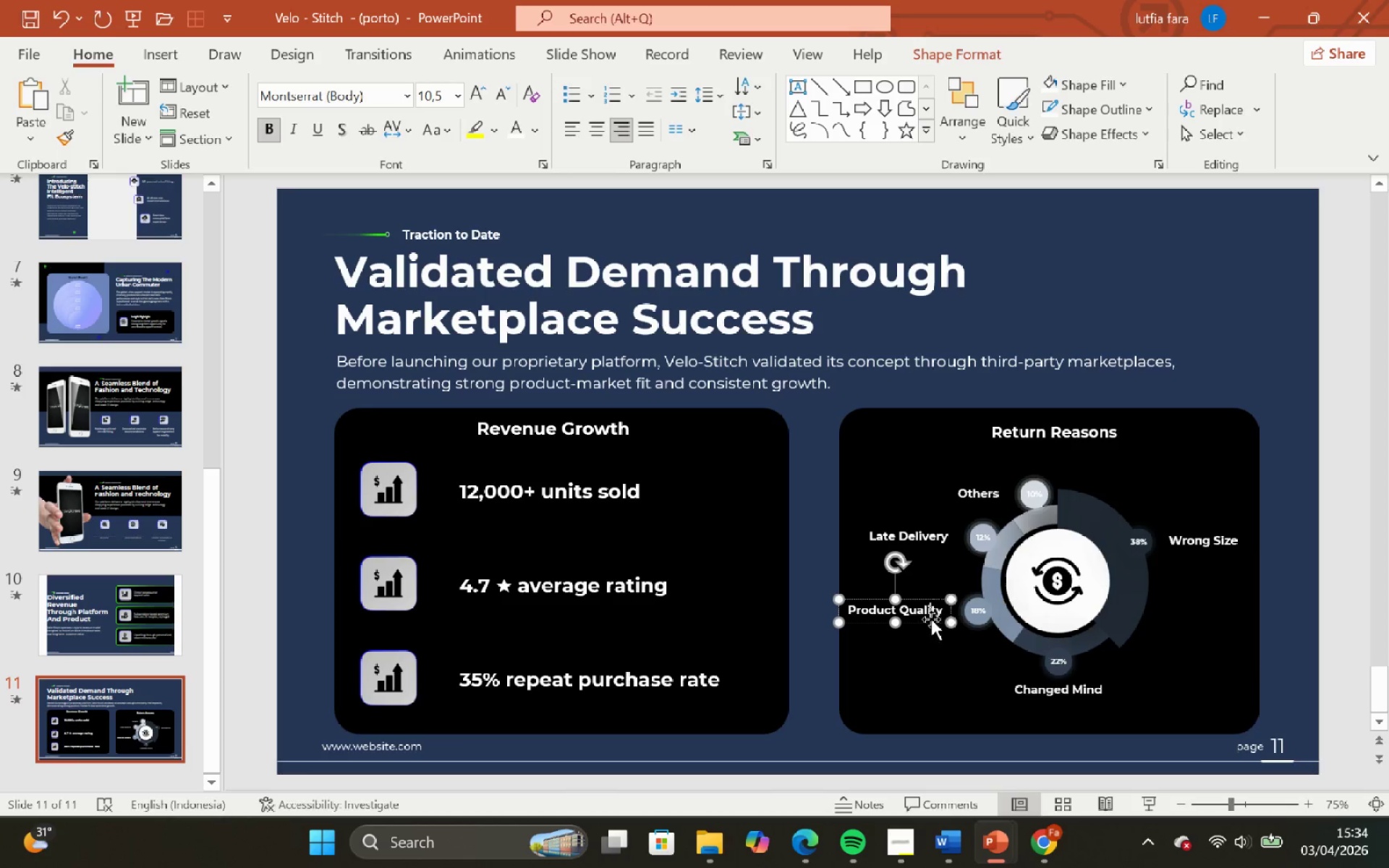 
double_click([931, 619])
 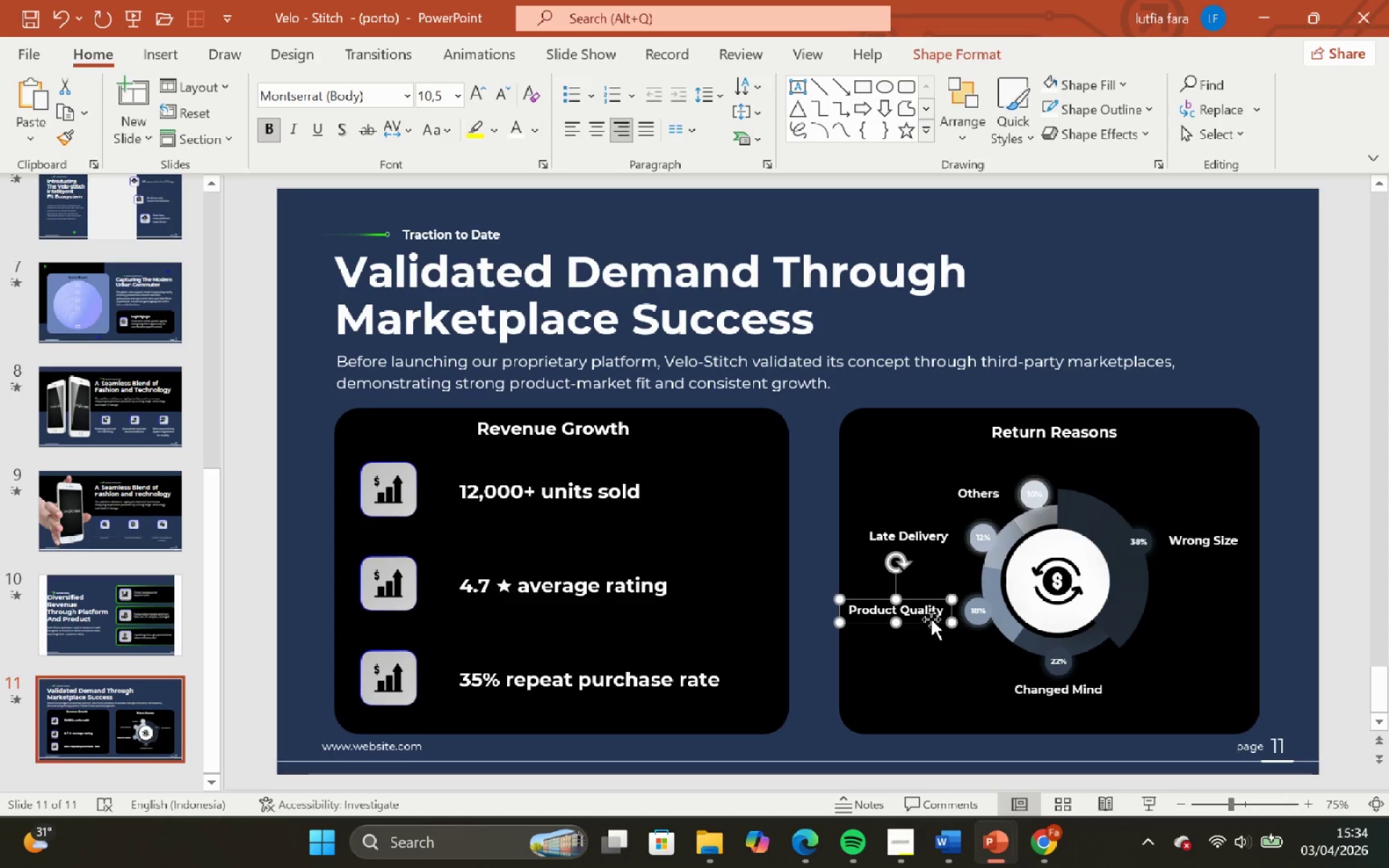 
key(ArrowRight)
 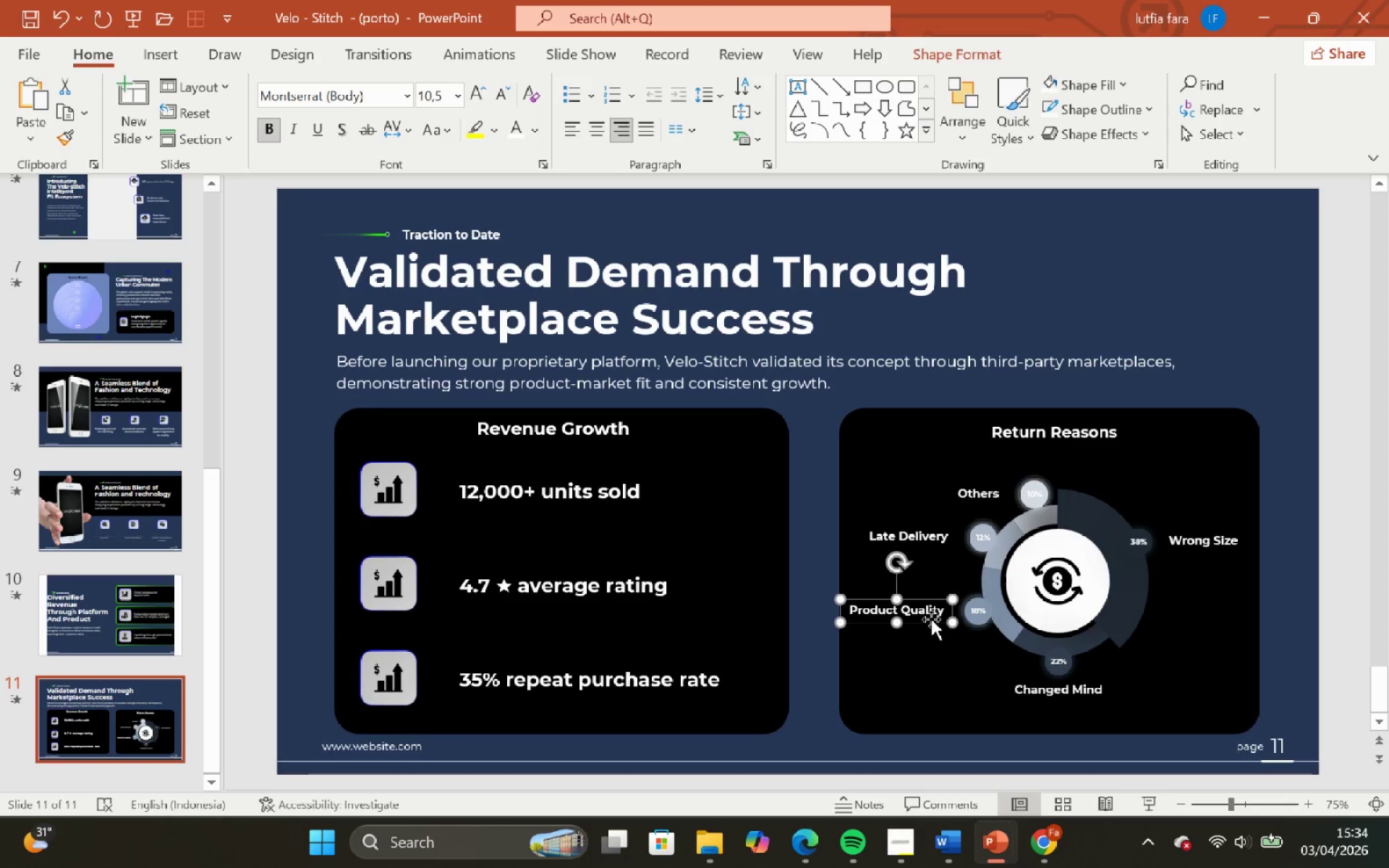 
key(ArrowRight)
 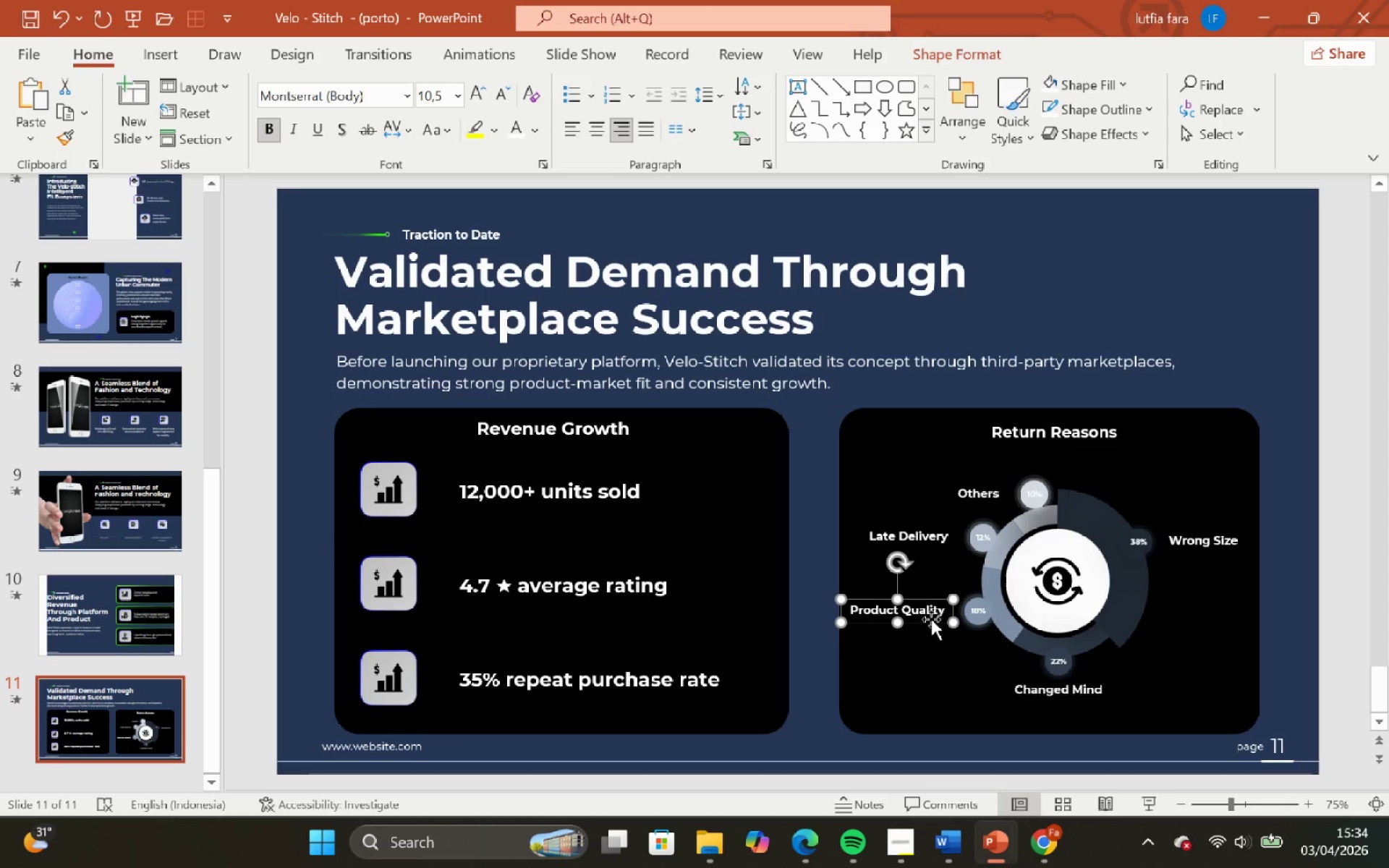 
key(ArrowRight)
 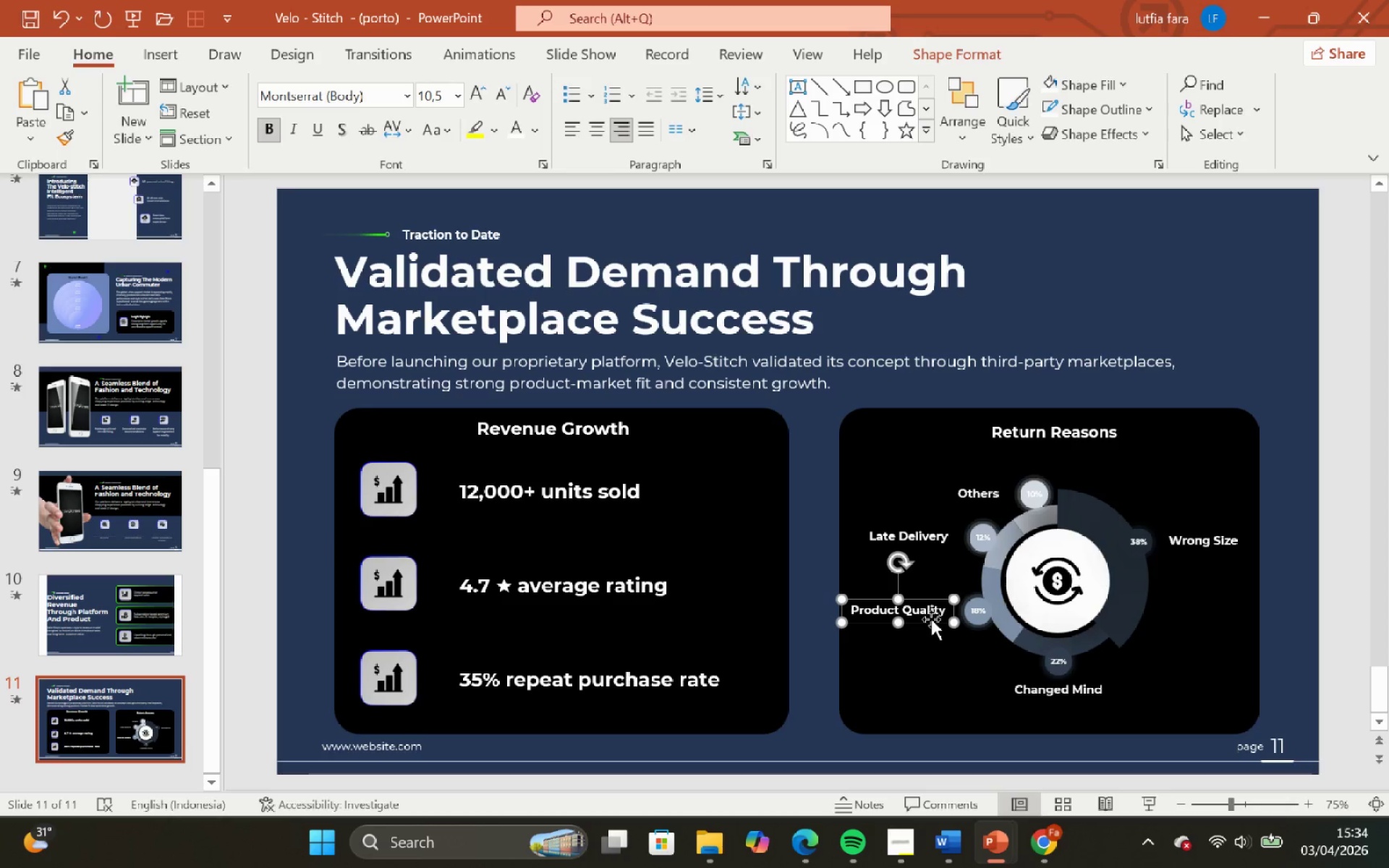 
key(ArrowRight)
 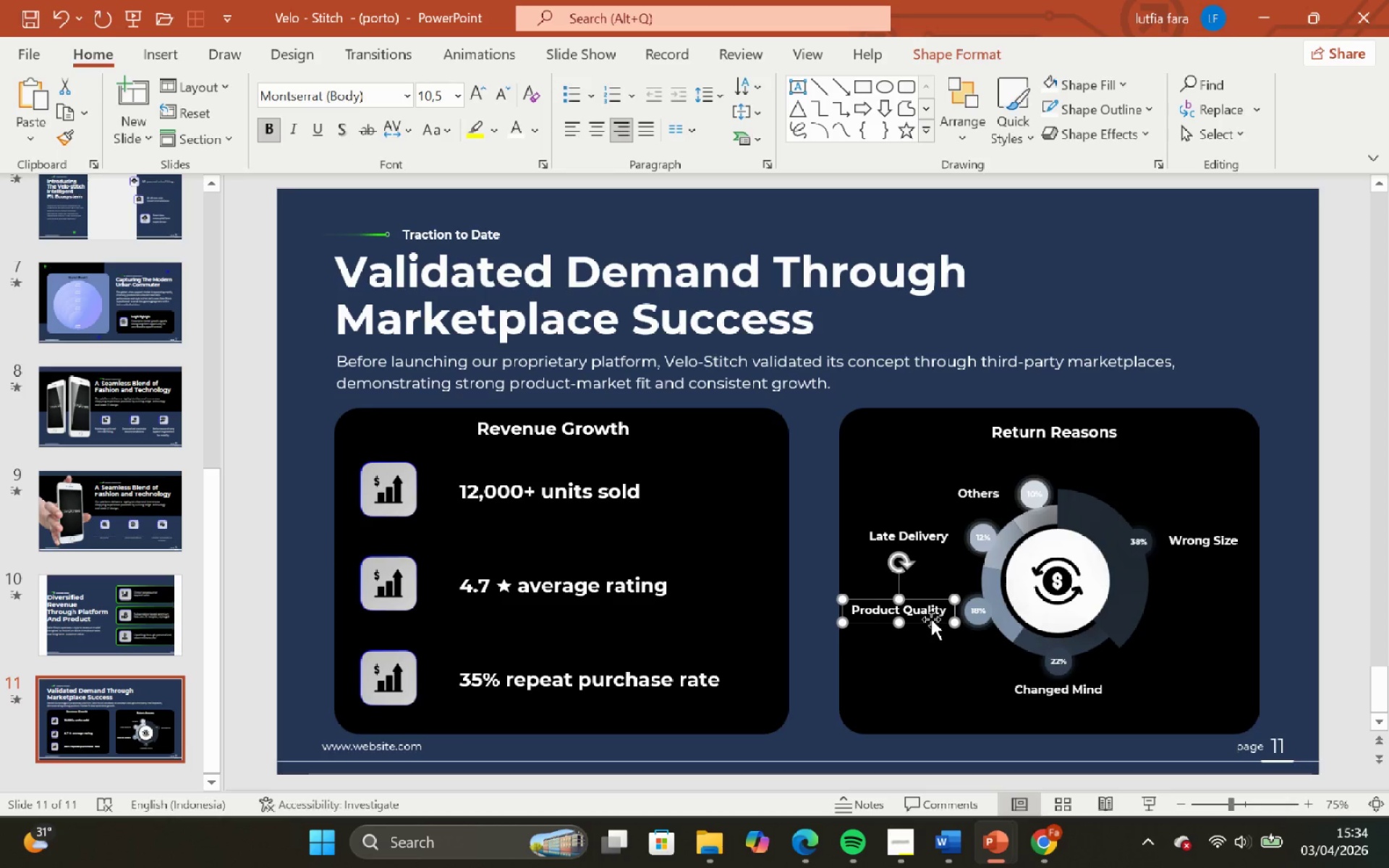 
key(ArrowRight)
 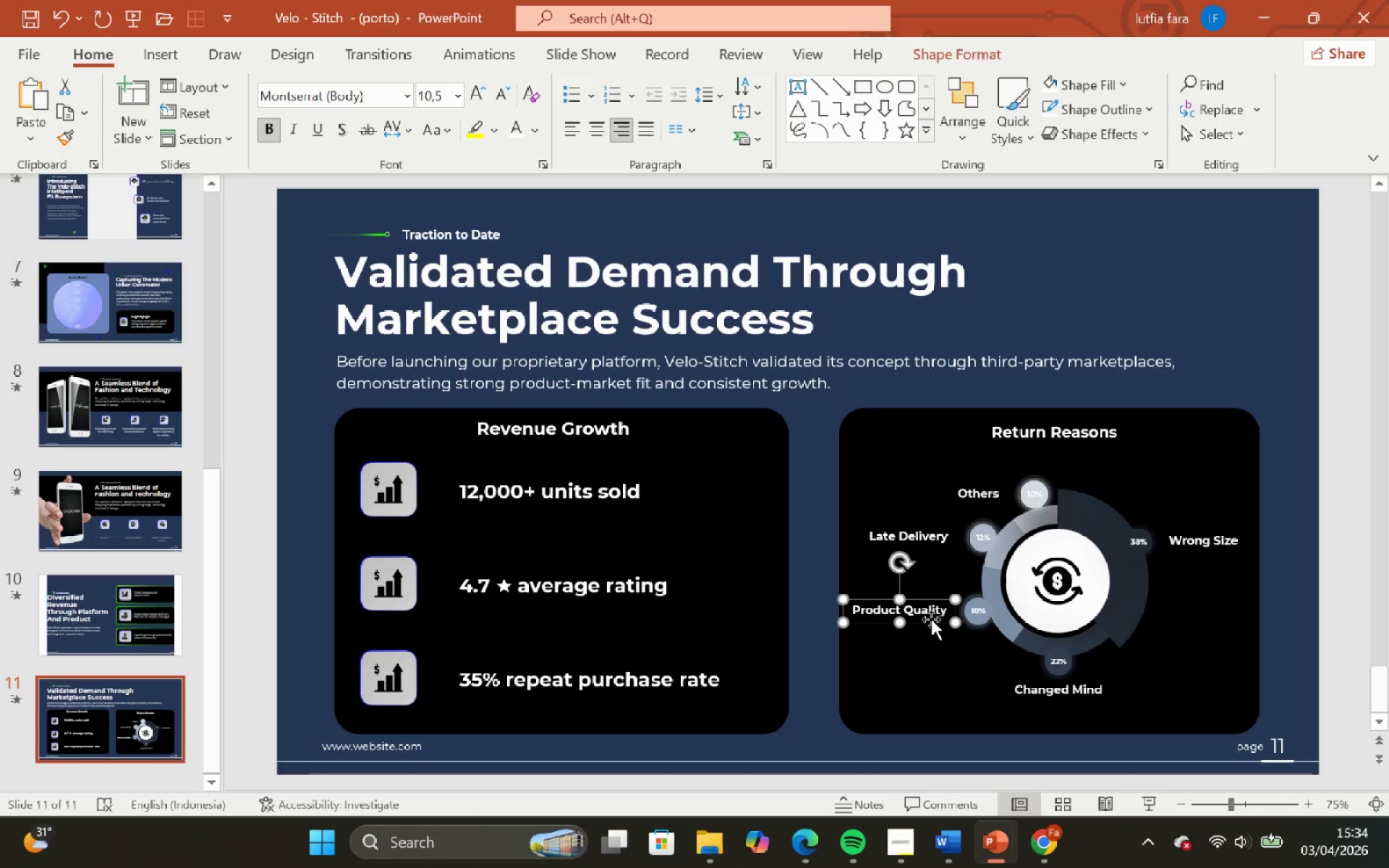 
key(ArrowRight)
 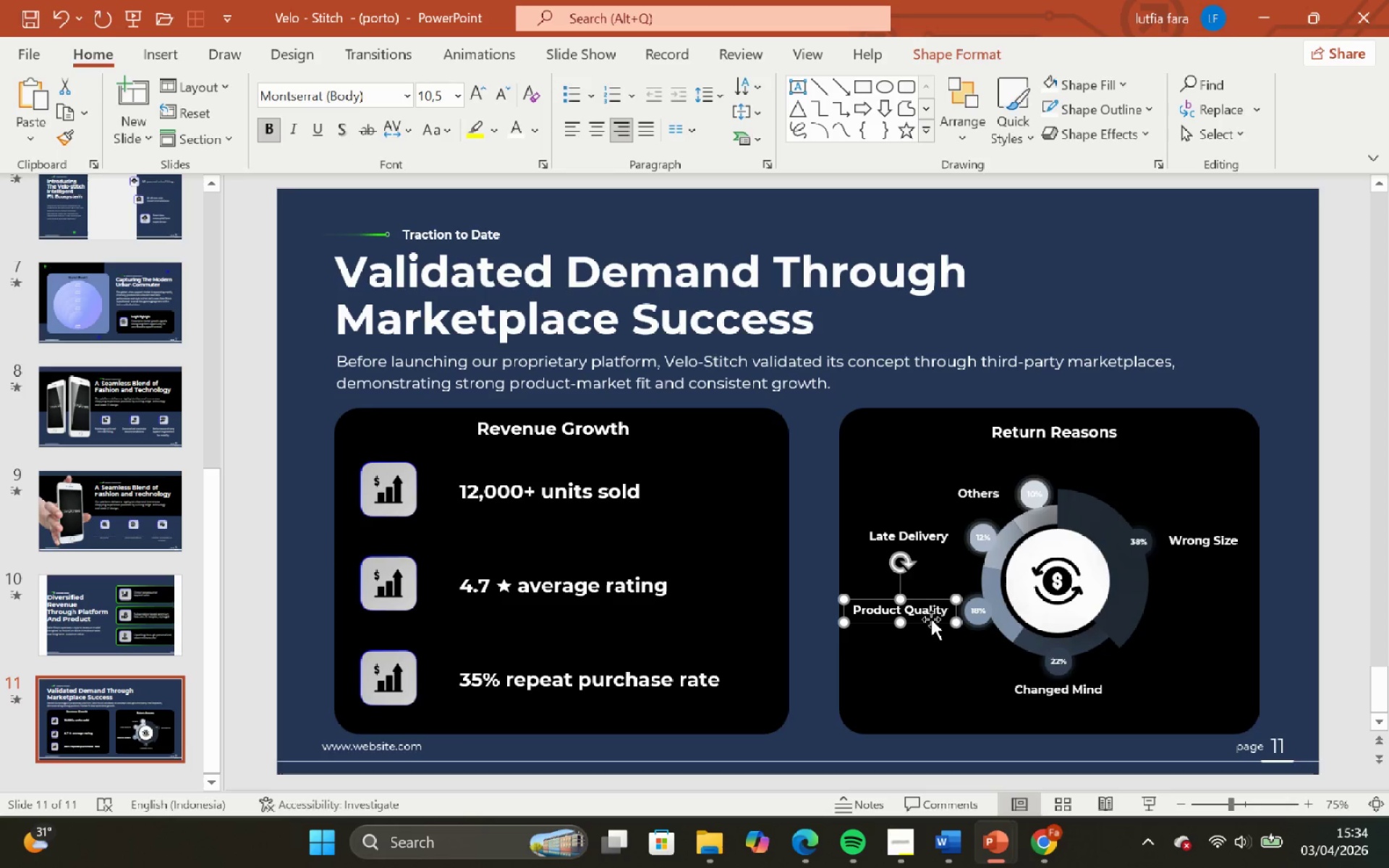 
key(ArrowRight)
 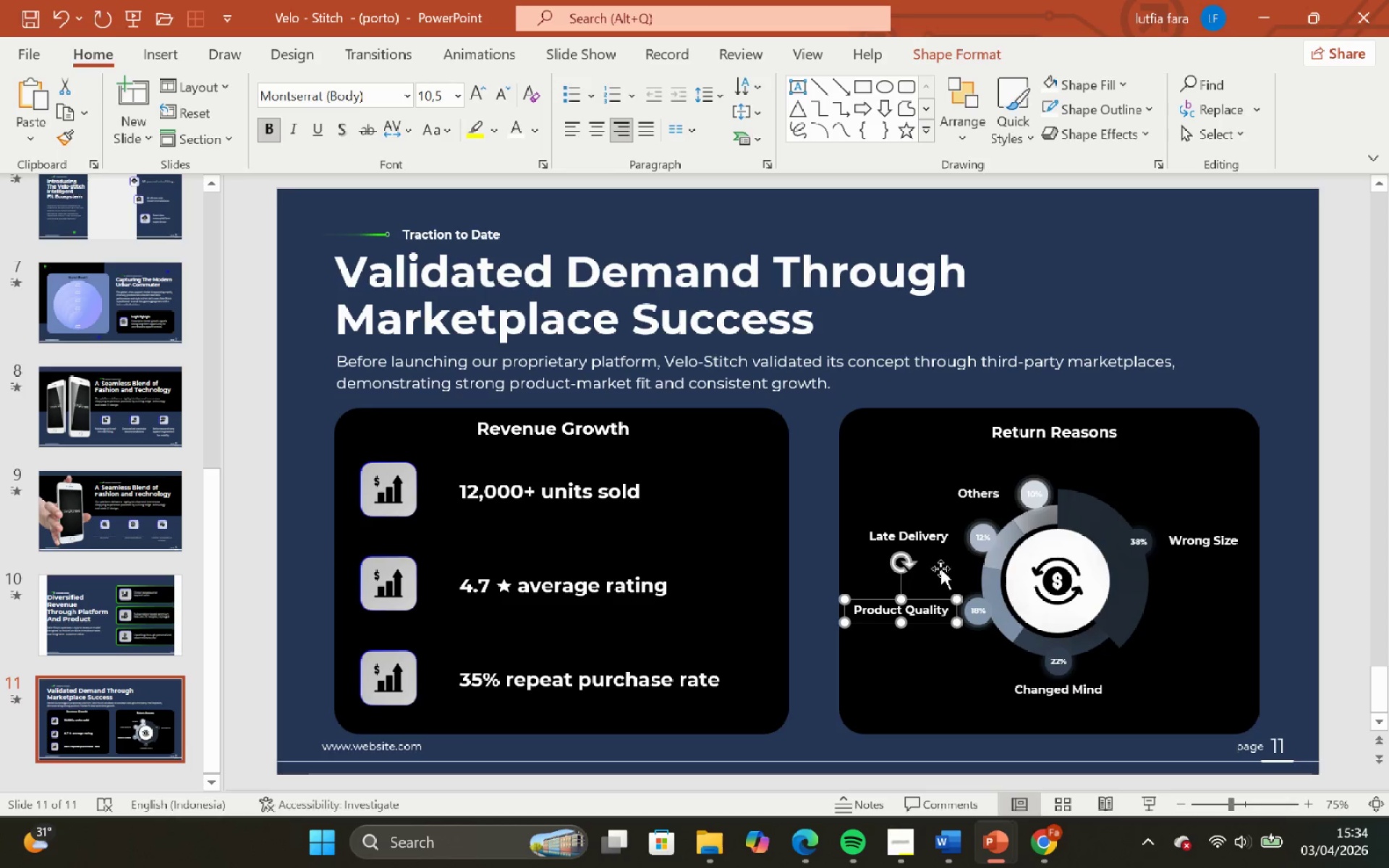 
key(ArrowRight)
 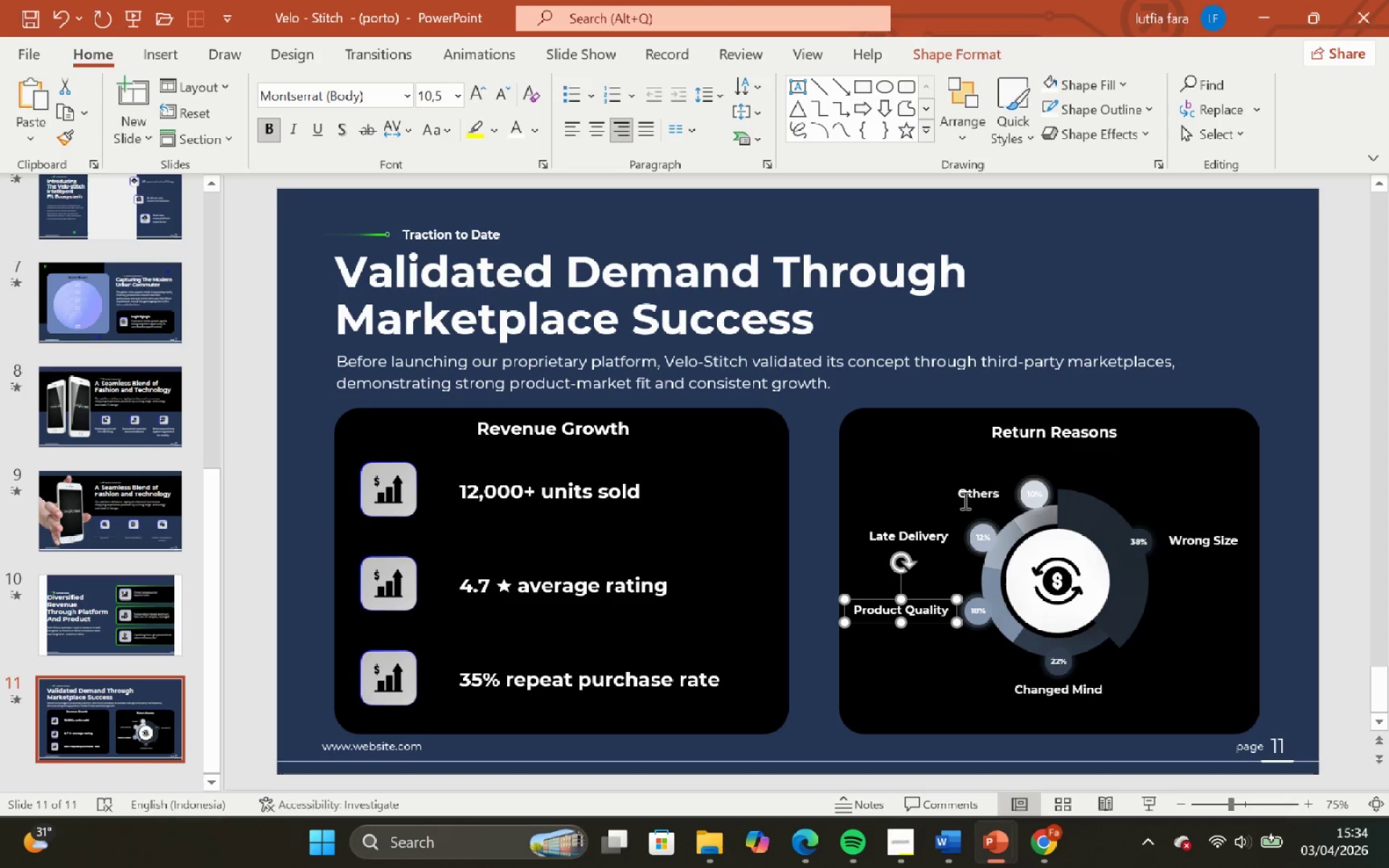 
left_click([964, 500])
 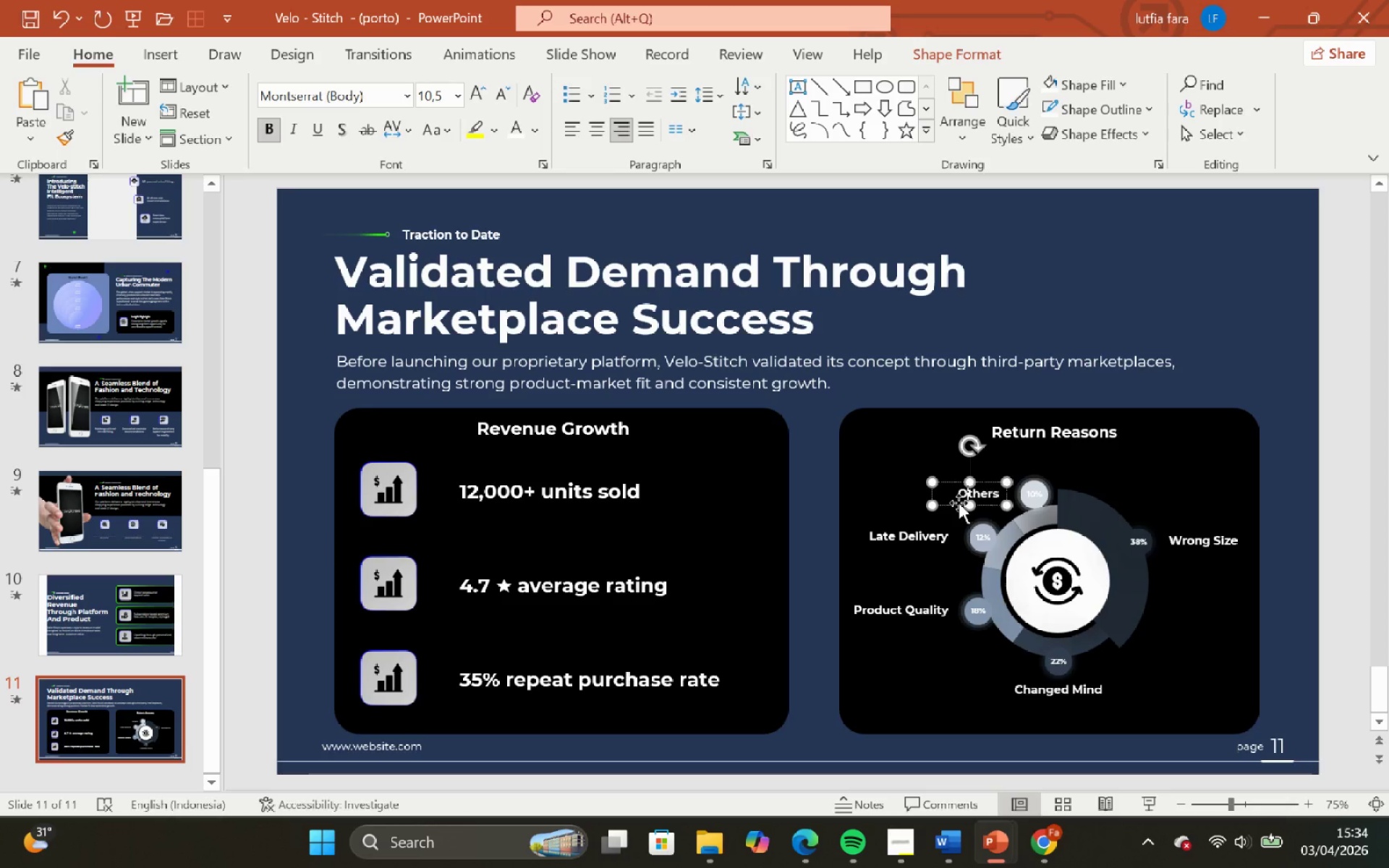 
left_click([959, 503])
 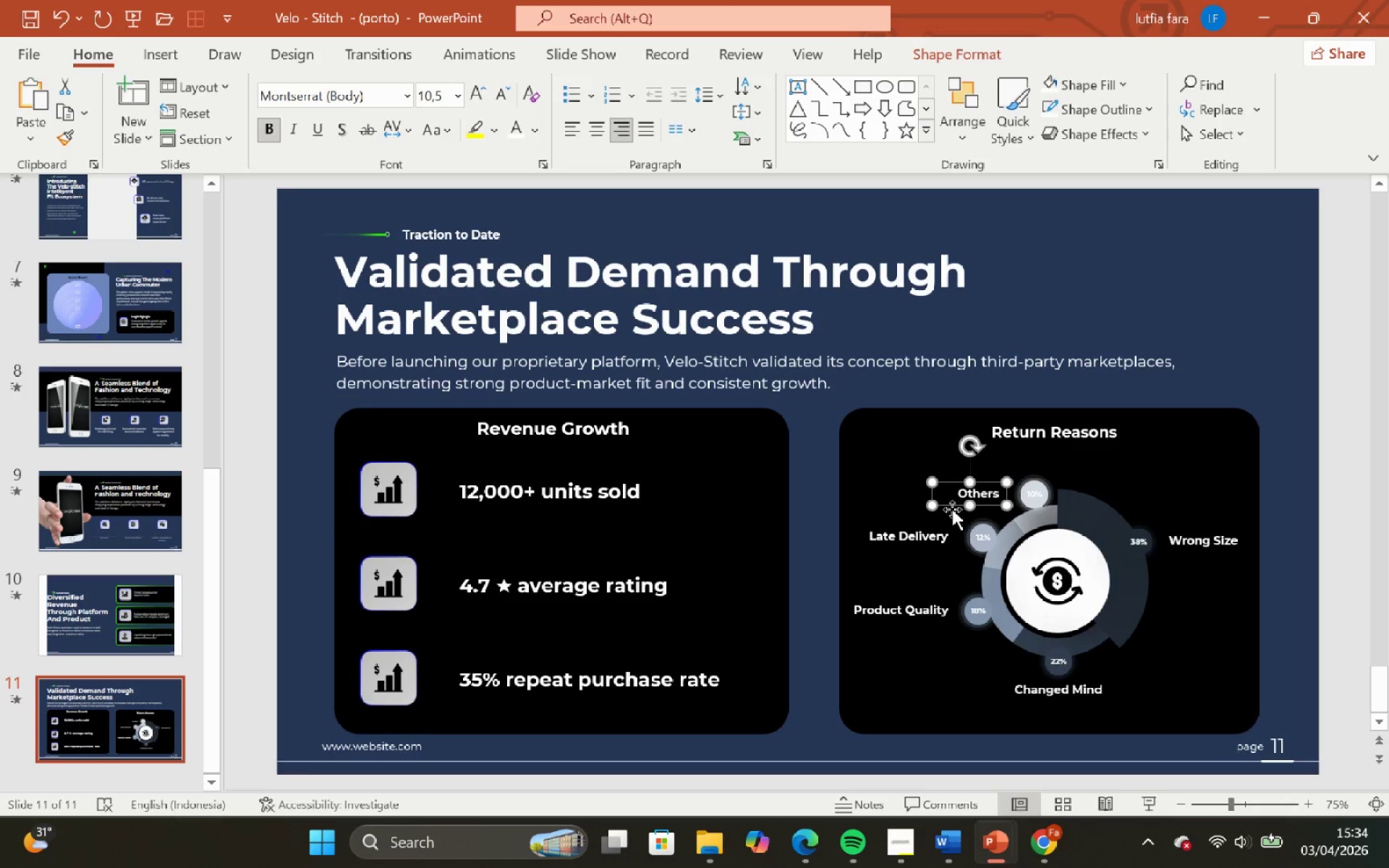 
key(ArrowRight)
 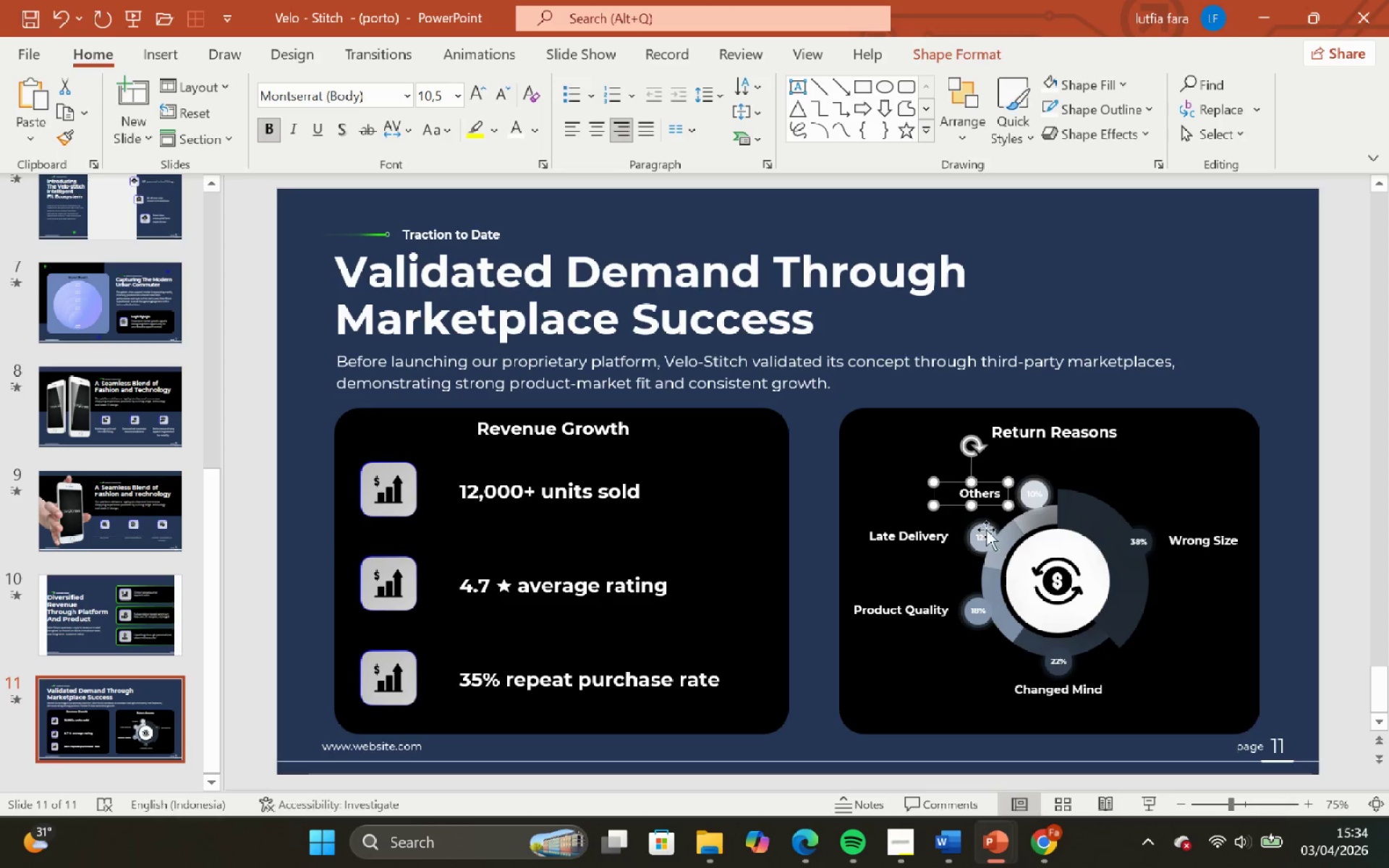 
key(ArrowRight)
 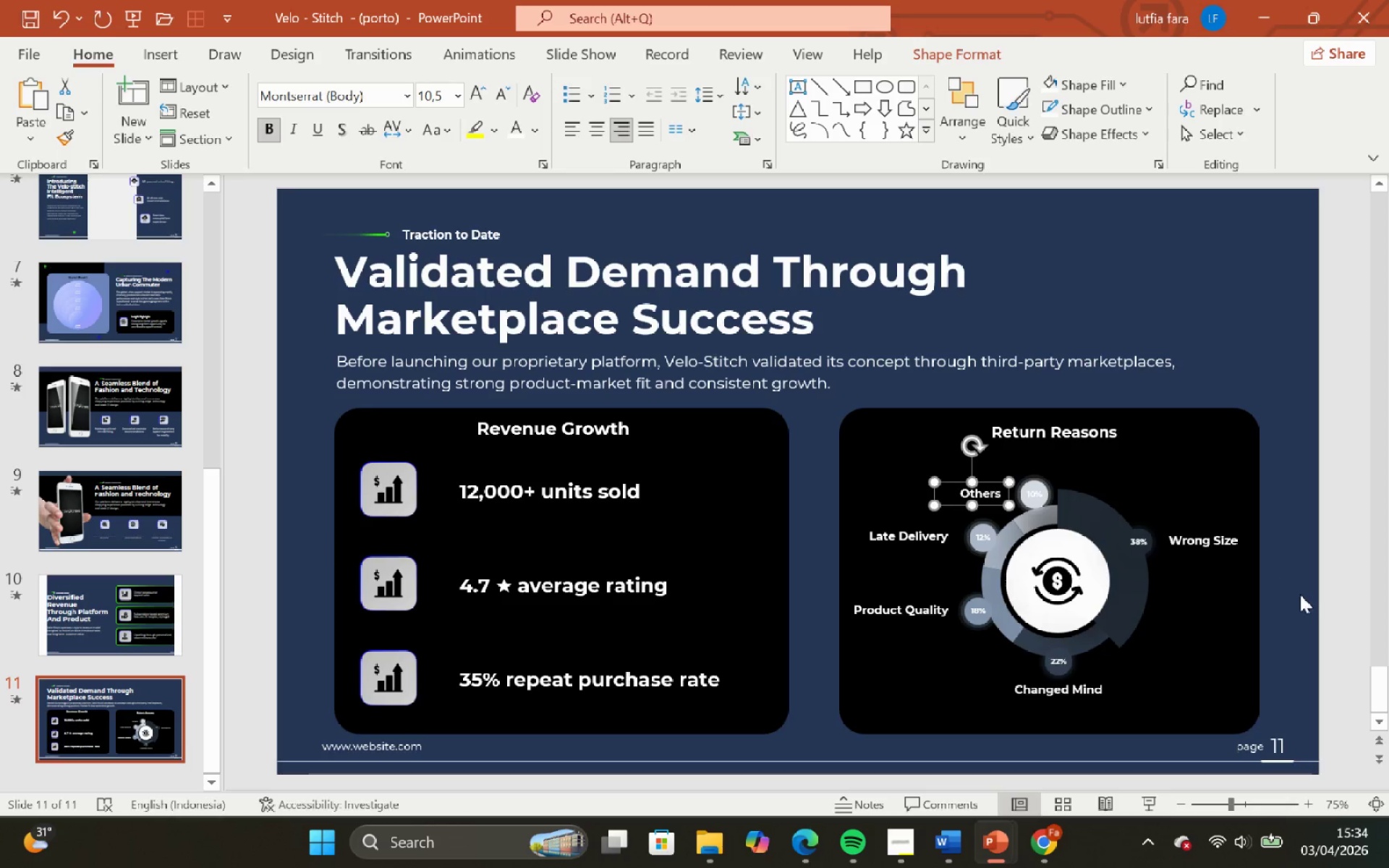 
key(ArrowRight)
 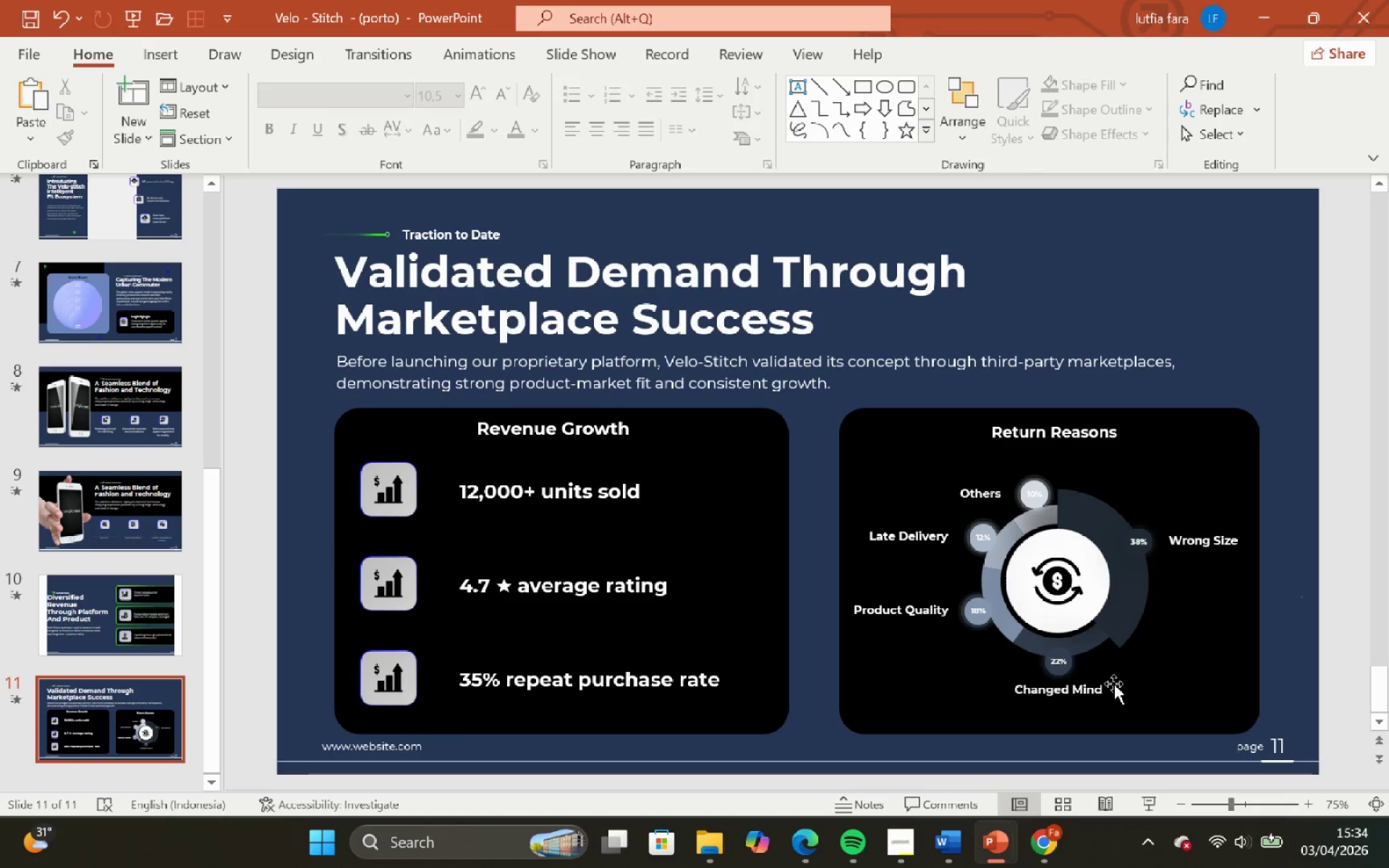 
left_click([1113, 684])
 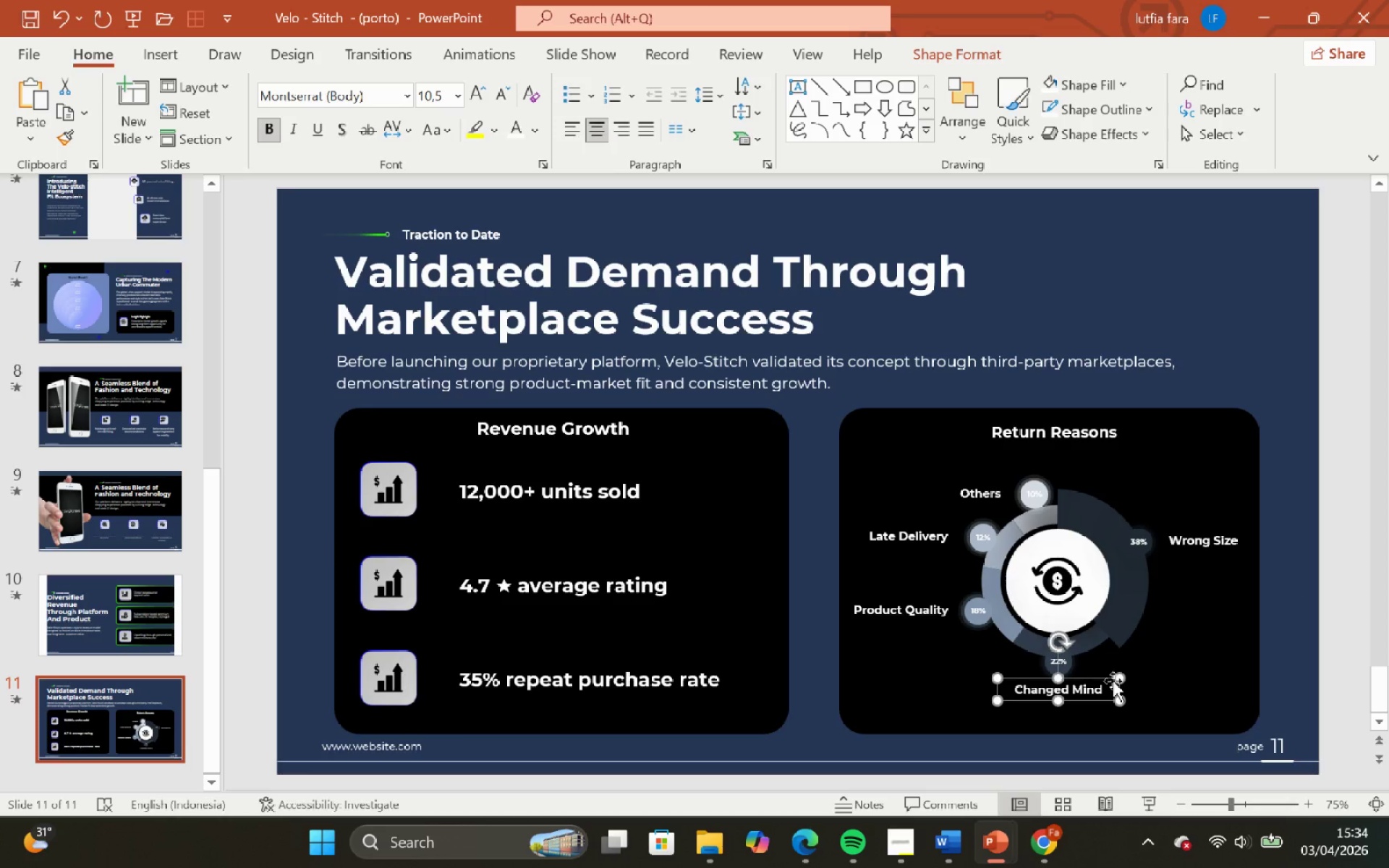 
key(ArrowDown)
 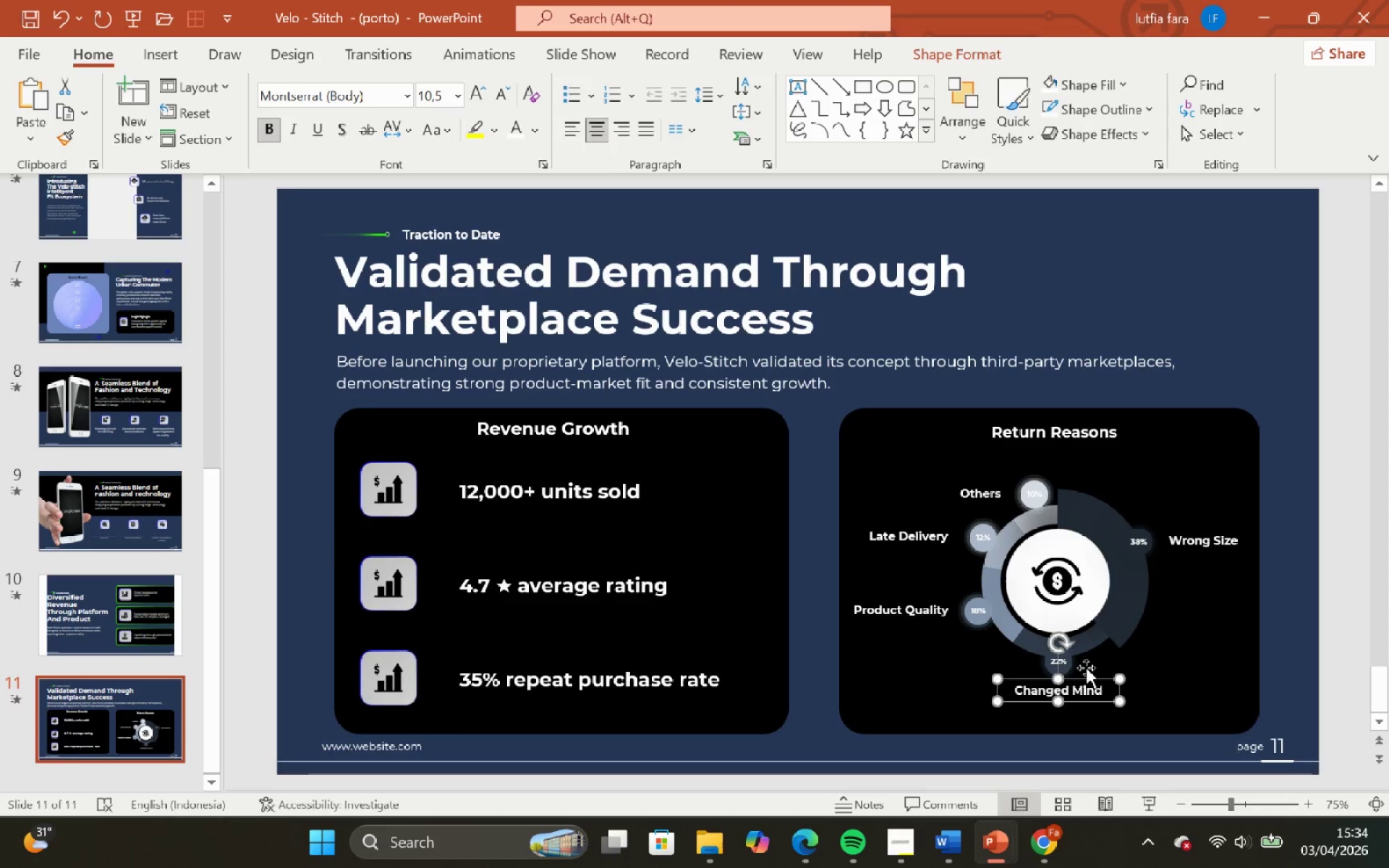 
key(ArrowDown)
 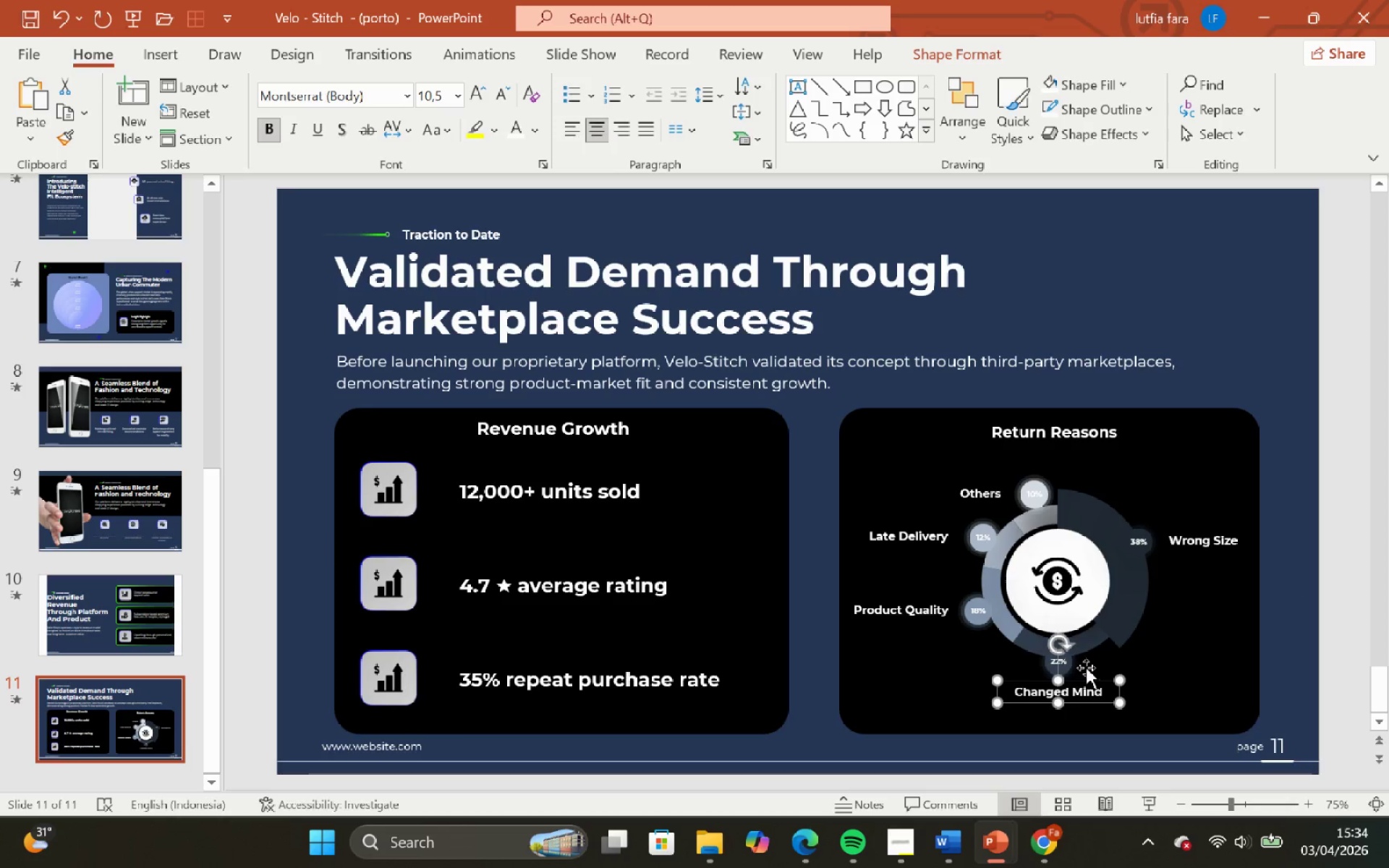 
key(ArrowDown)
 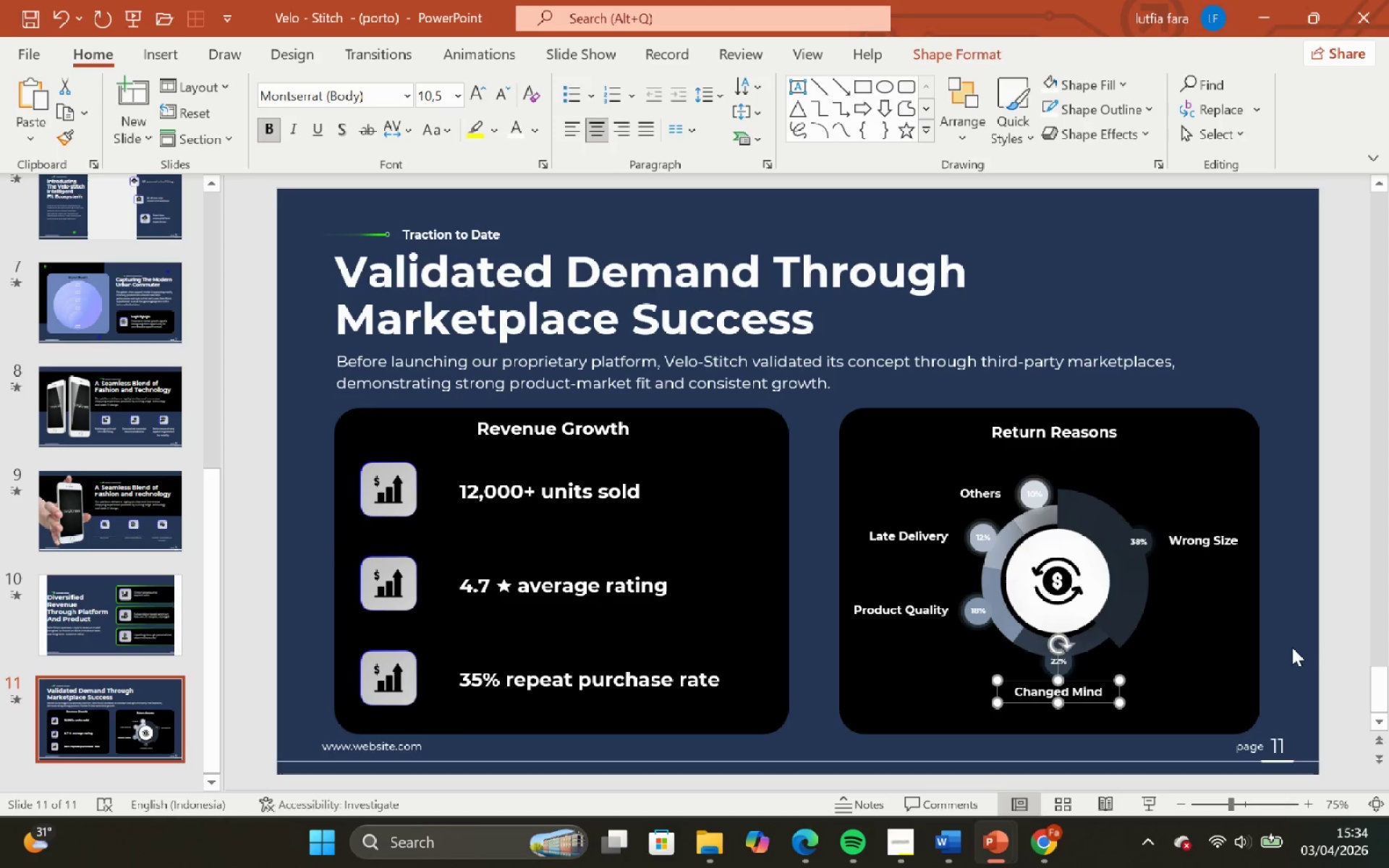 
key(ArrowUp)
 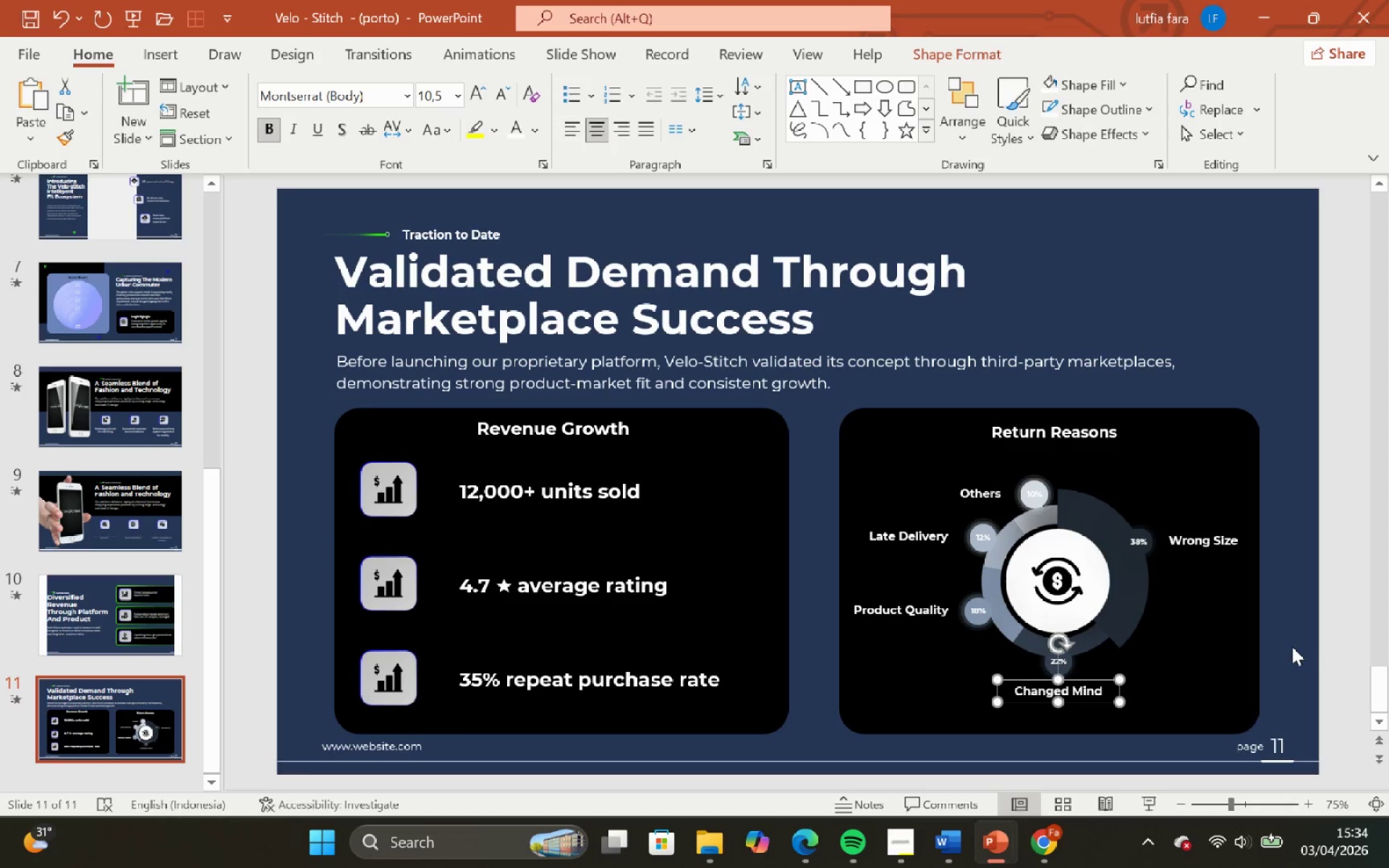 
left_click([1292, 647])
 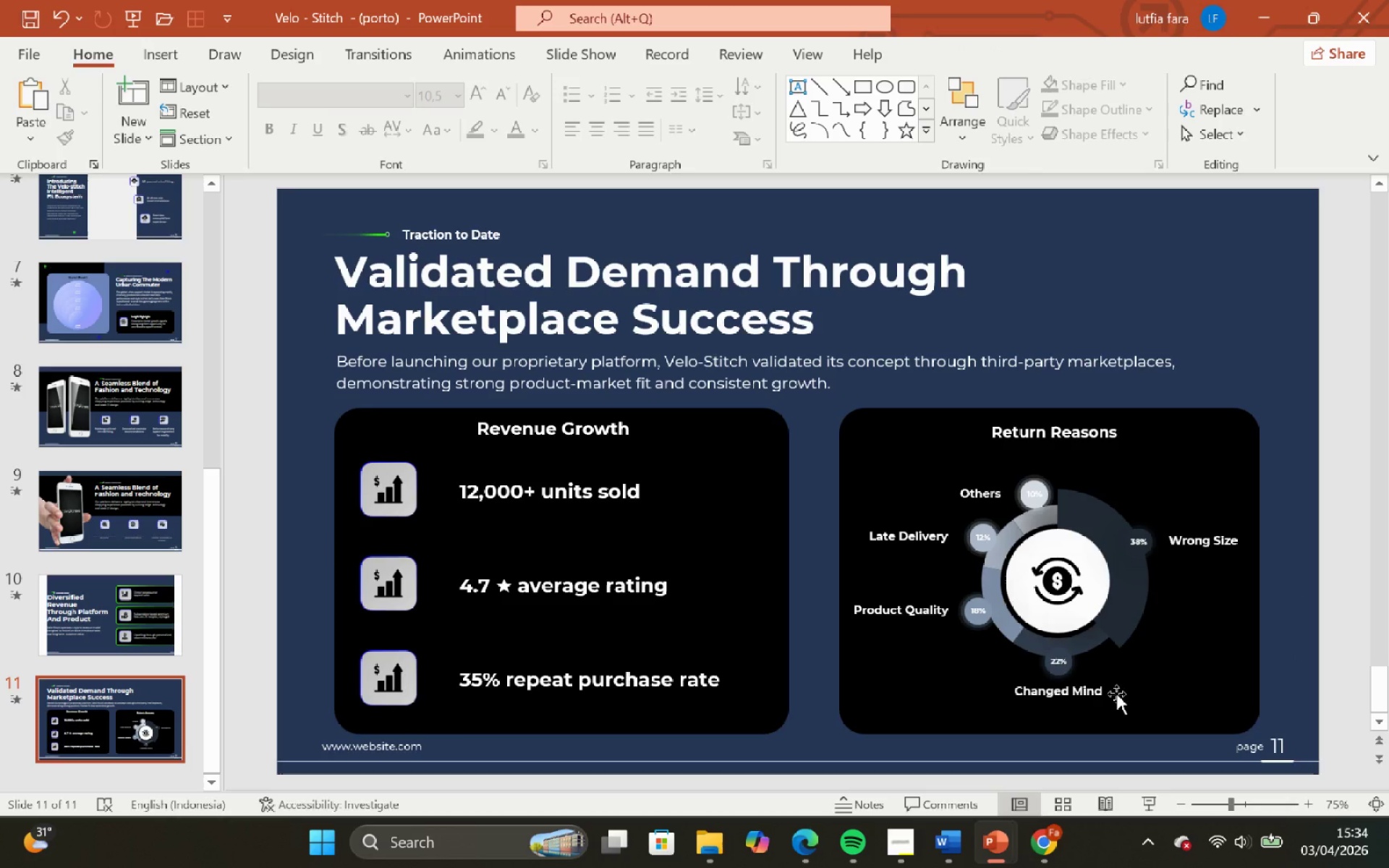 
left_click([1116, 694])
 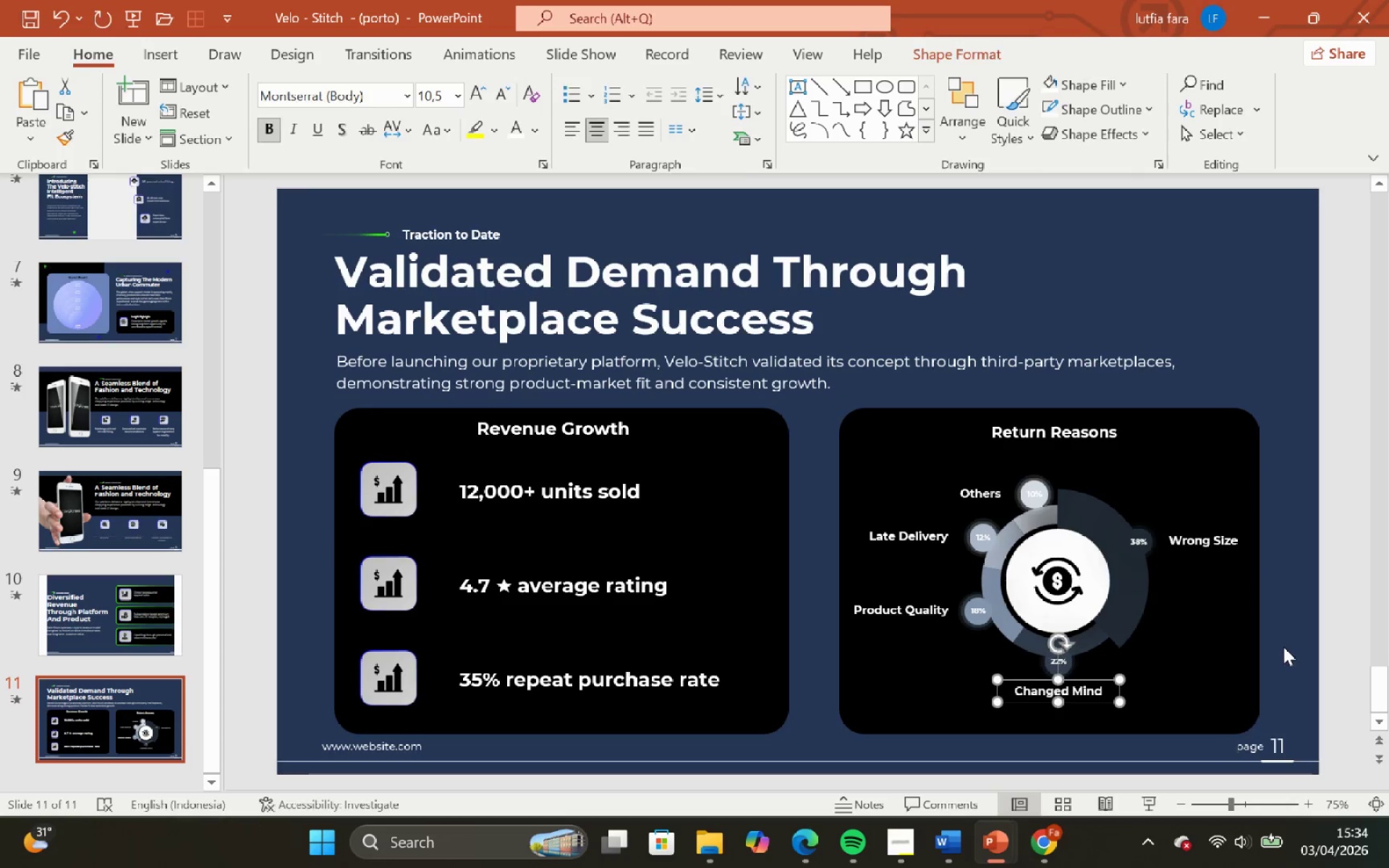 
left_click([1283, 647])
 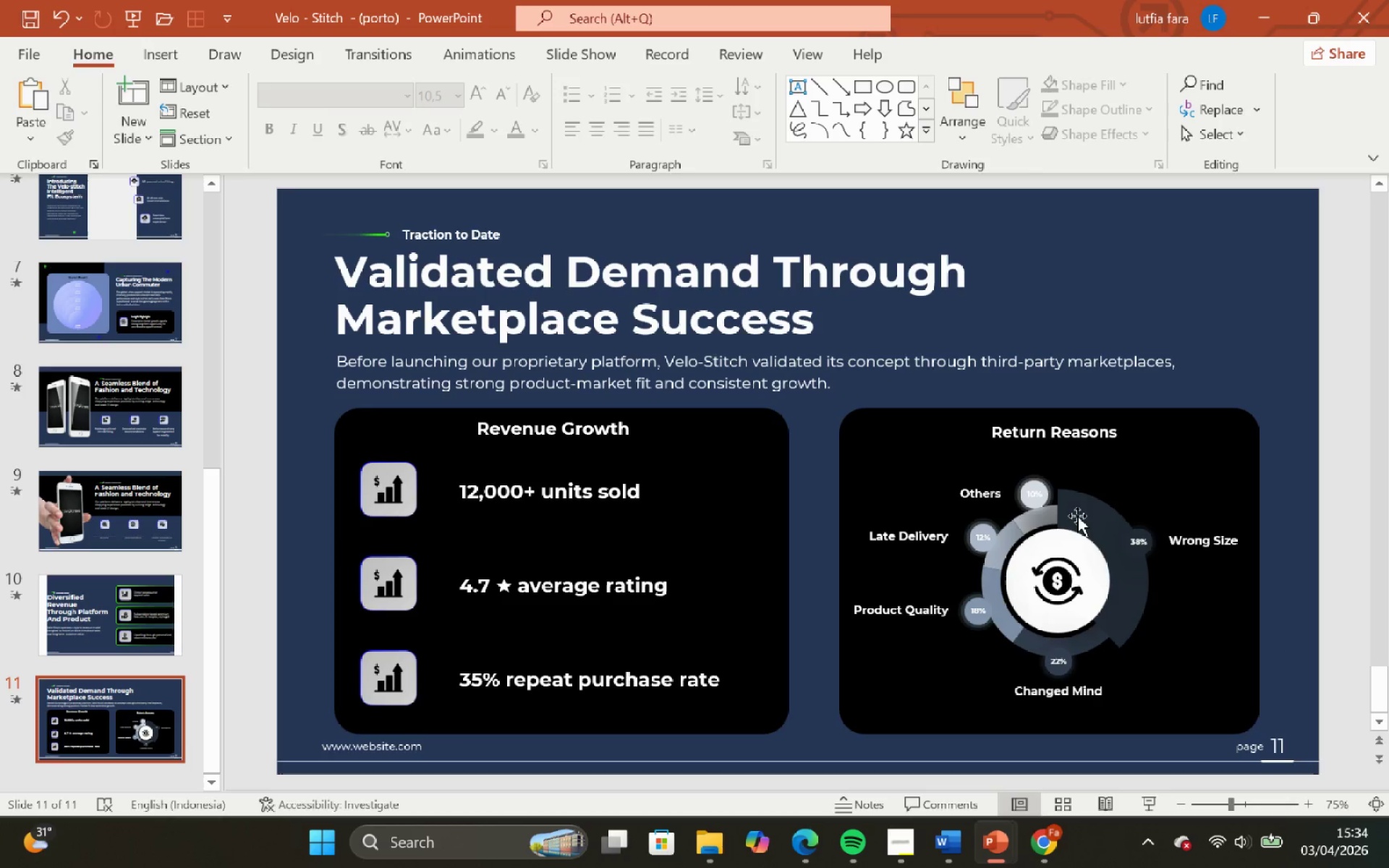 
left_click([1077, 516])
 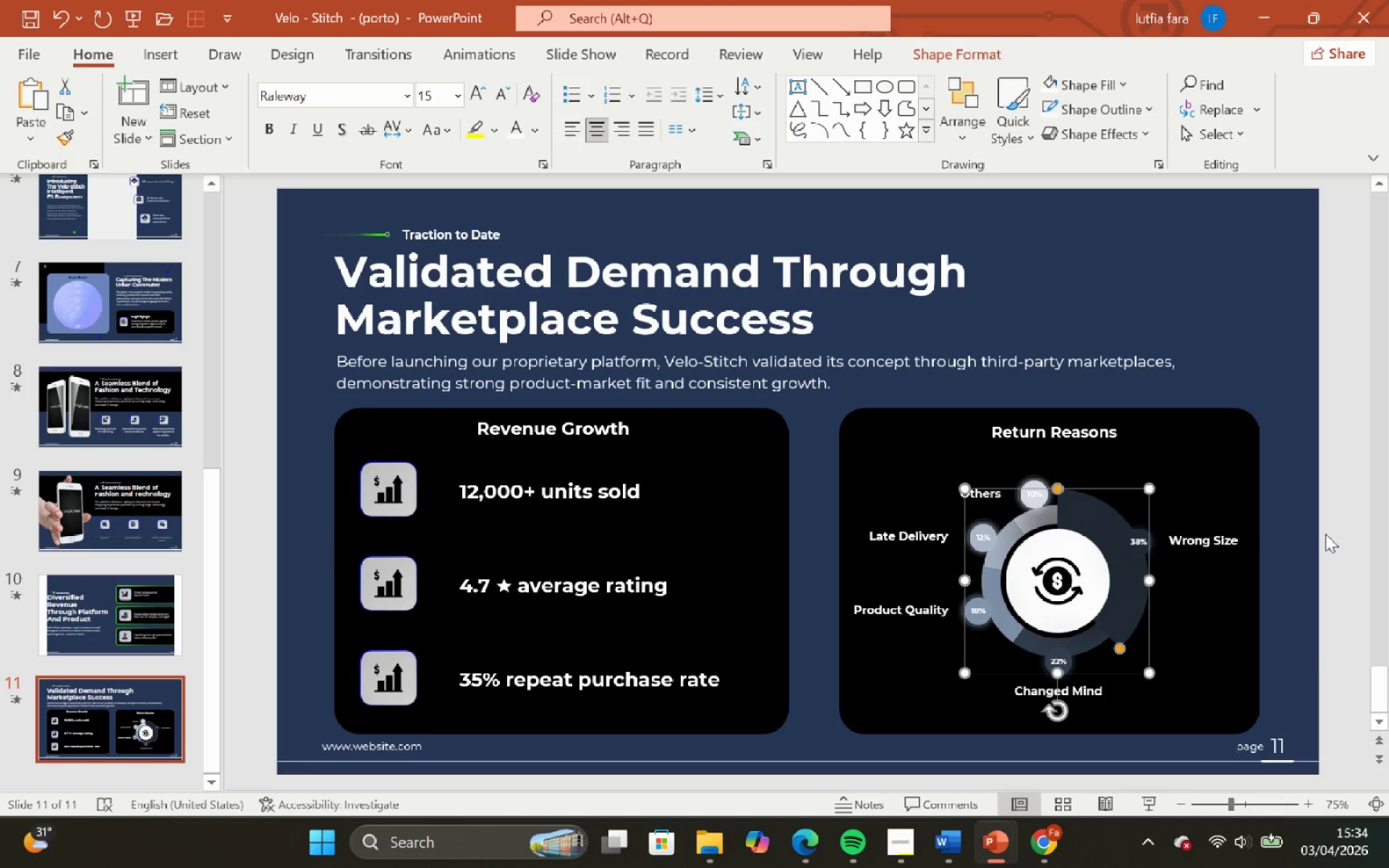 
wait(8.44)
 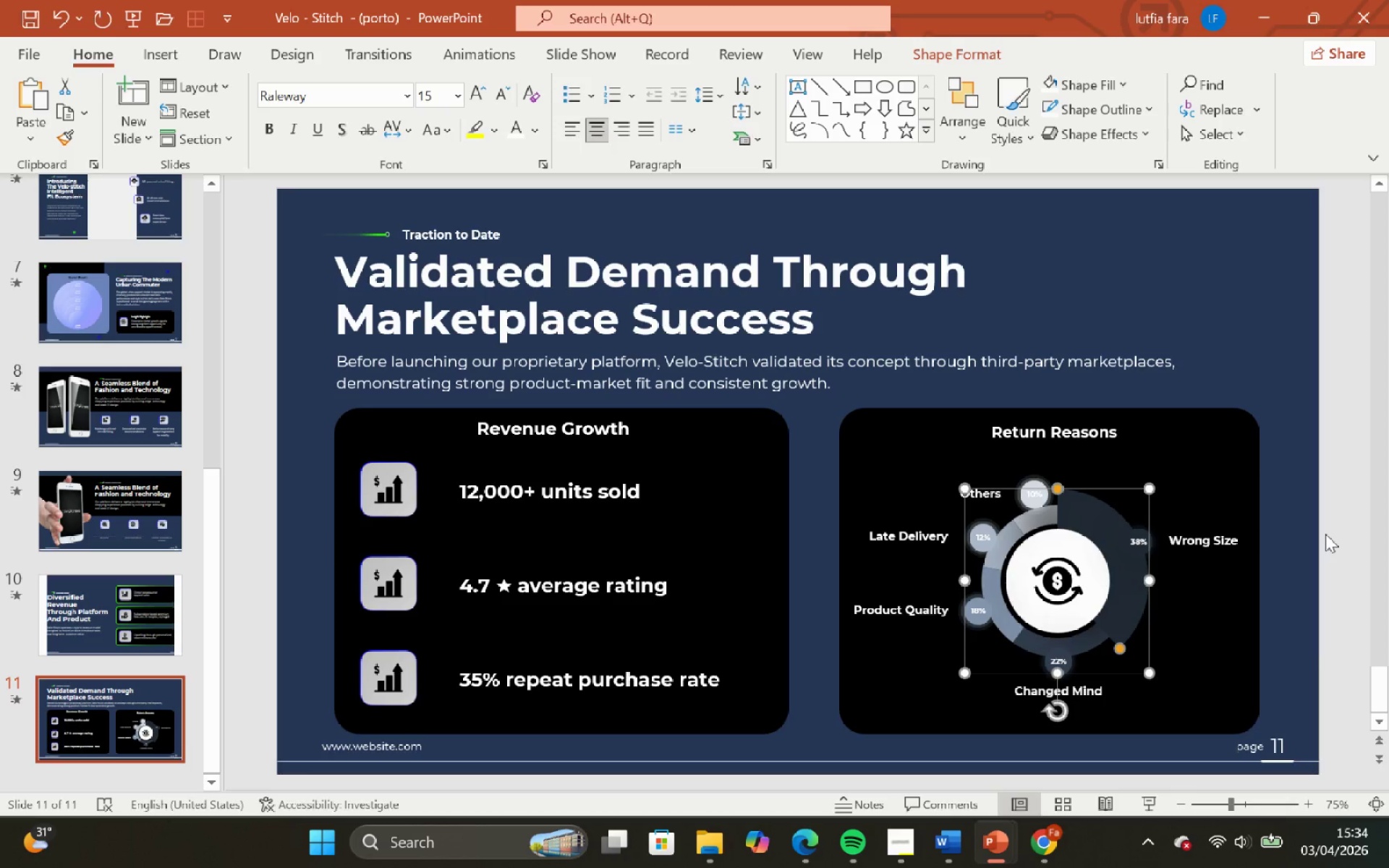 
left_click([1318, 482])
 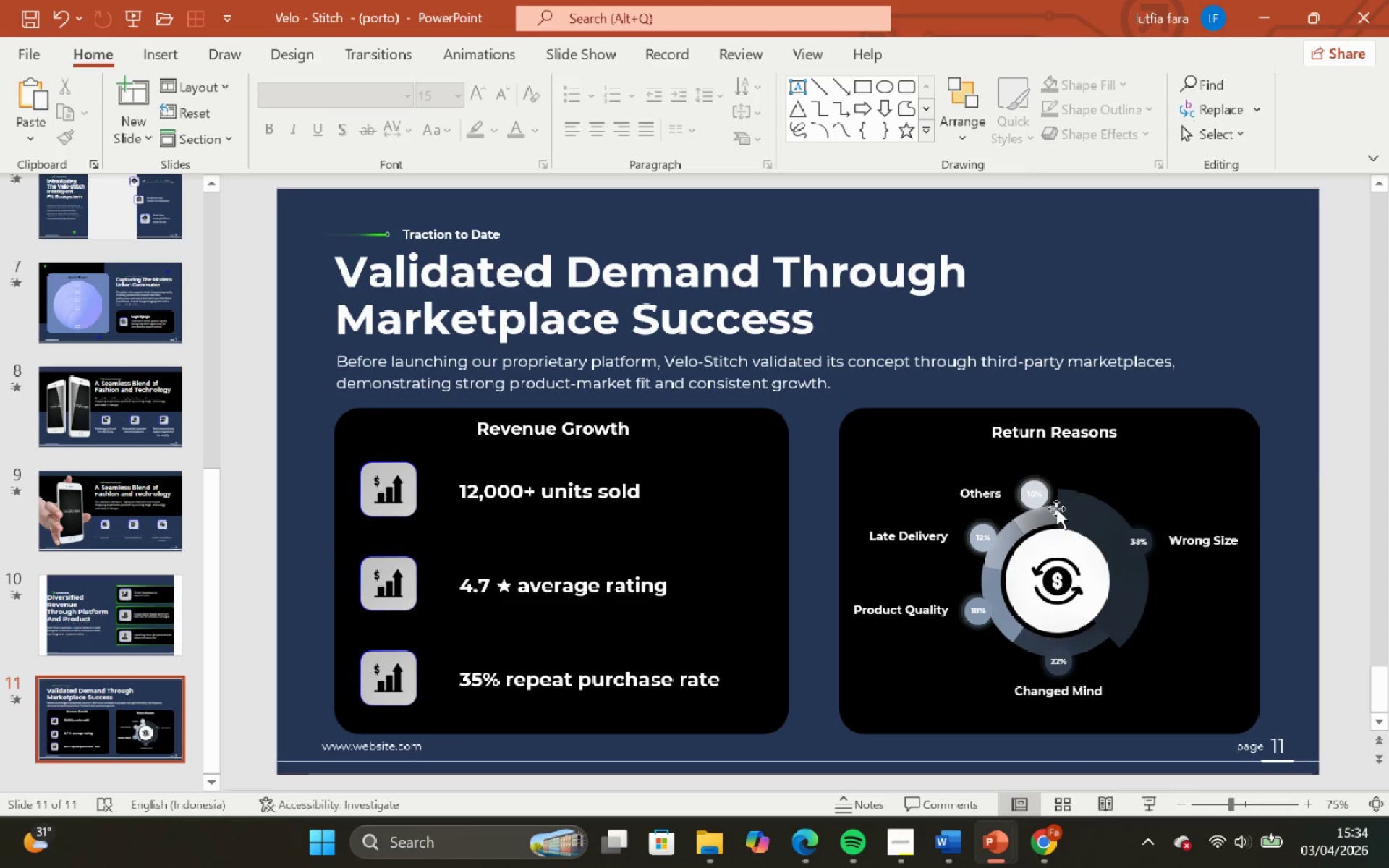 
left_click([1057, 509])
 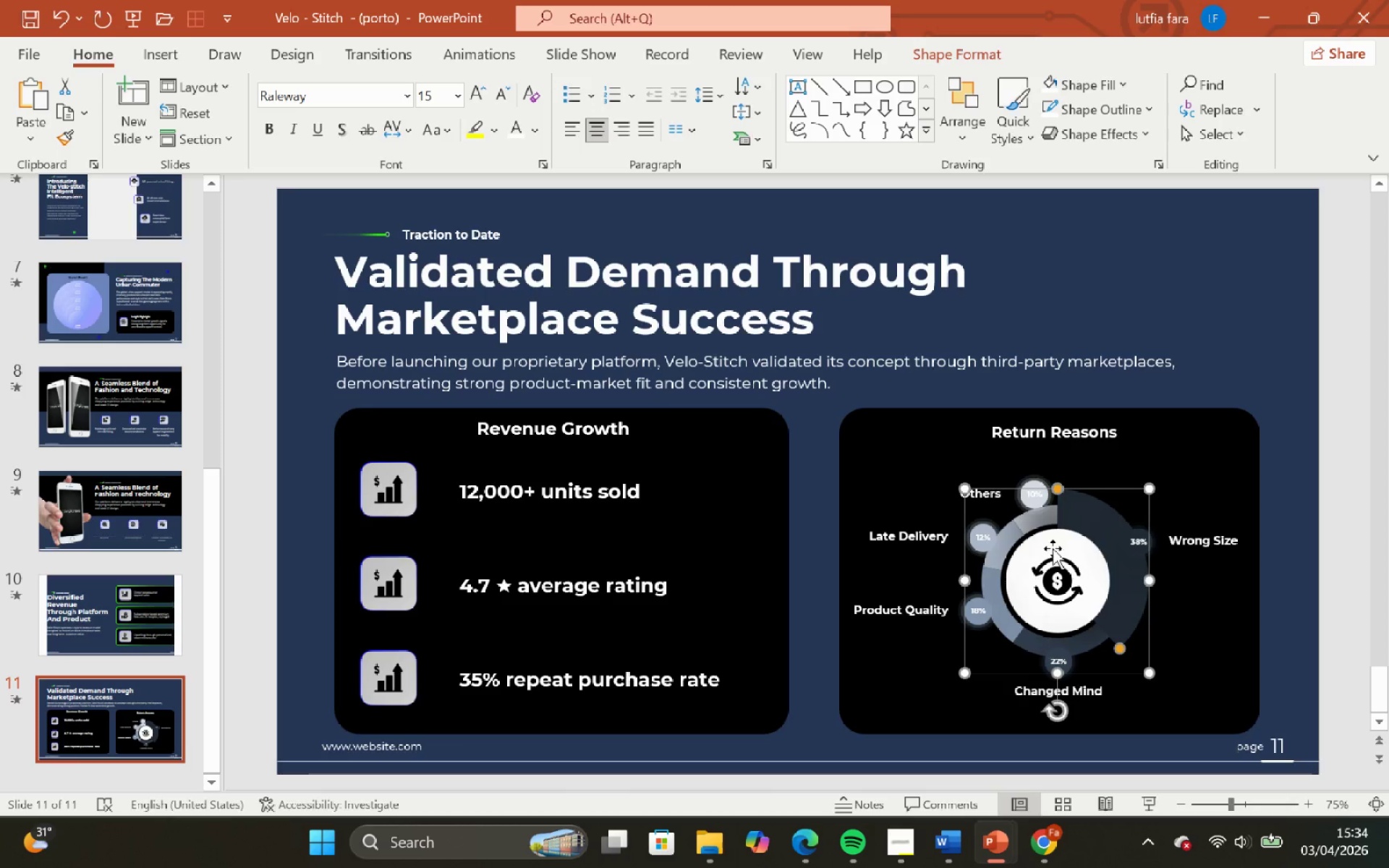 
key(Shift+ShiftLeft)
 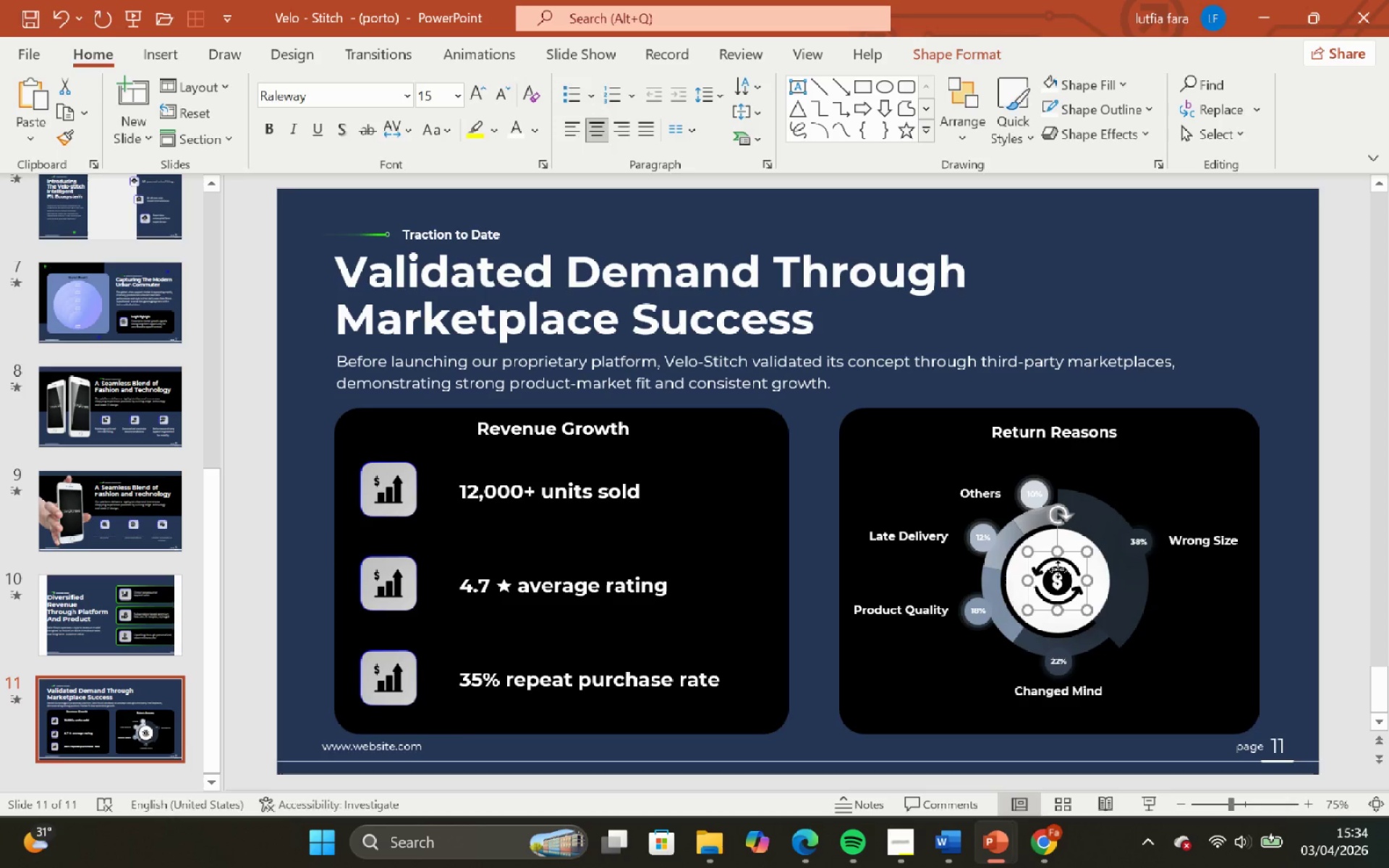 
left_click([1058, 569])
 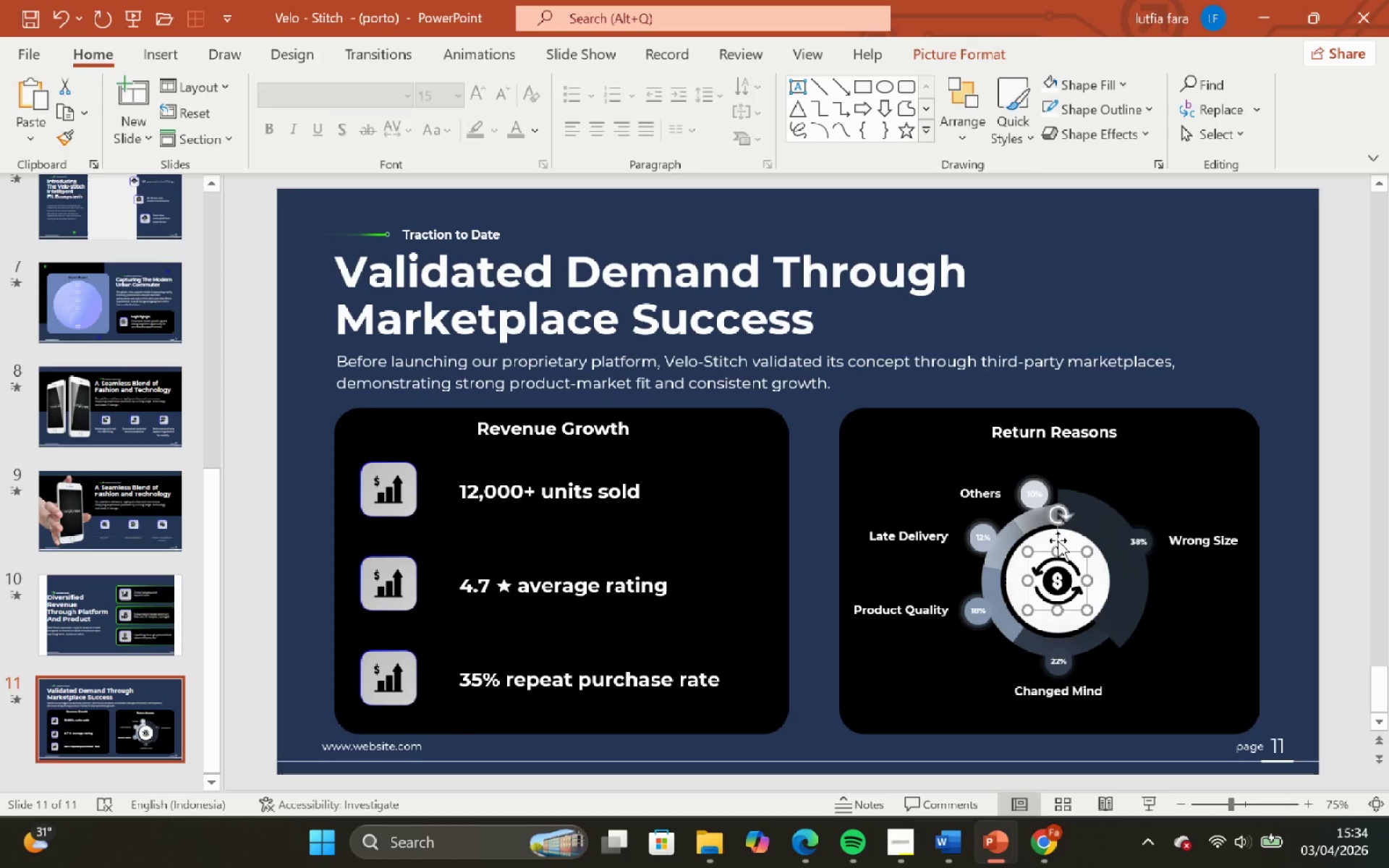 
hold_key(key=ShiftLeft, duration=0.44)
left_click([1058, 535])
 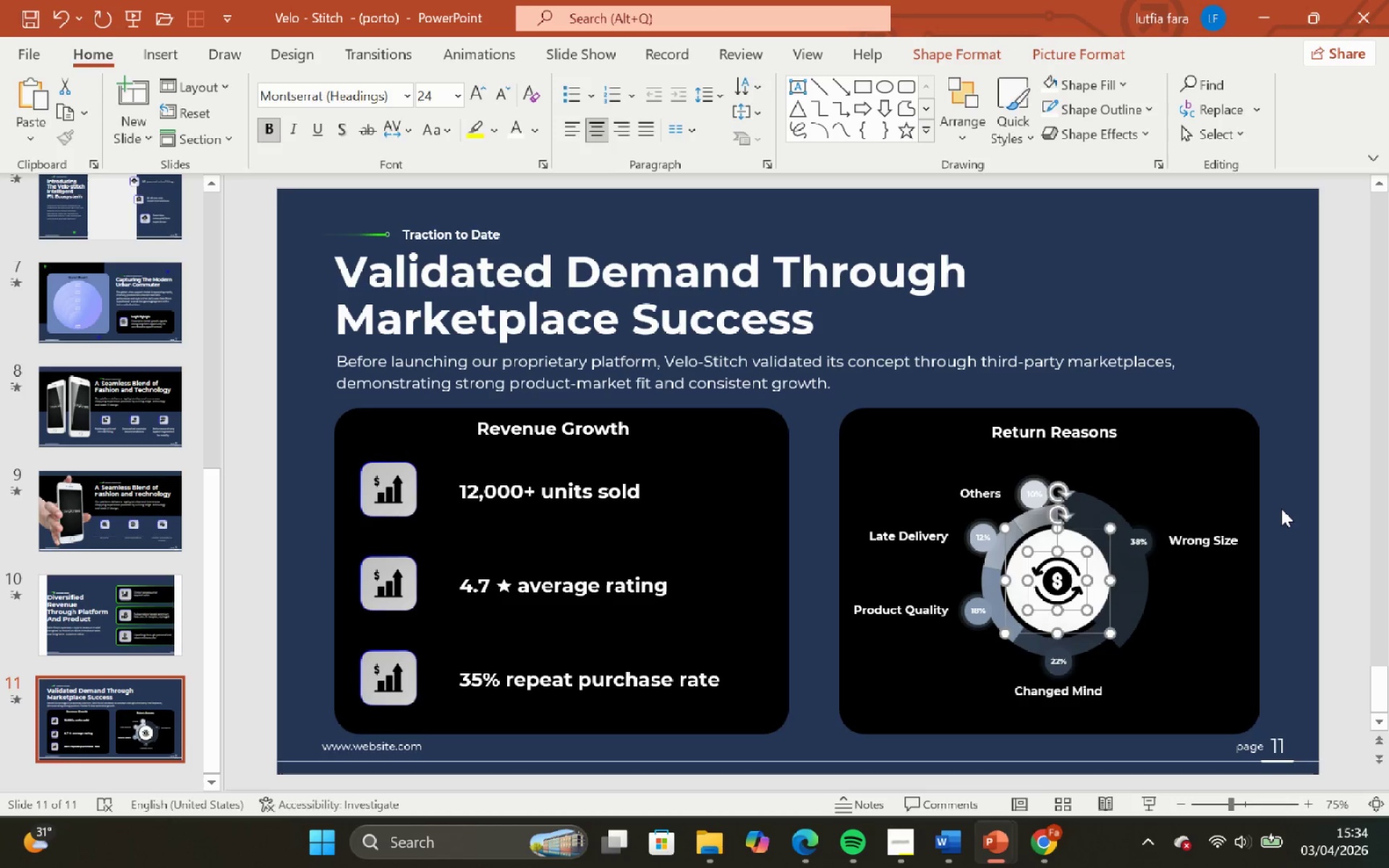 
left_click([1283, 510])
 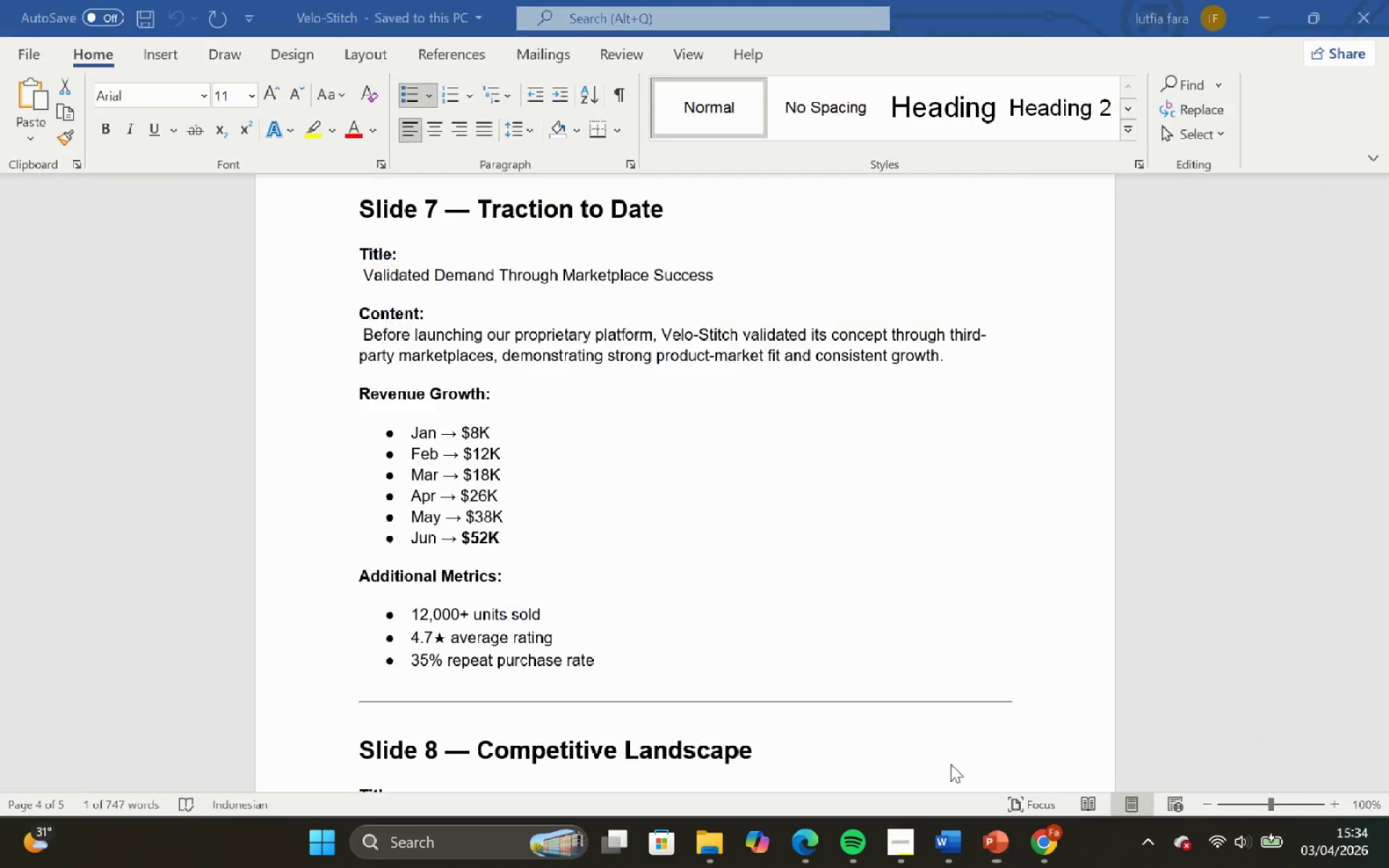 
wait(5.67)
 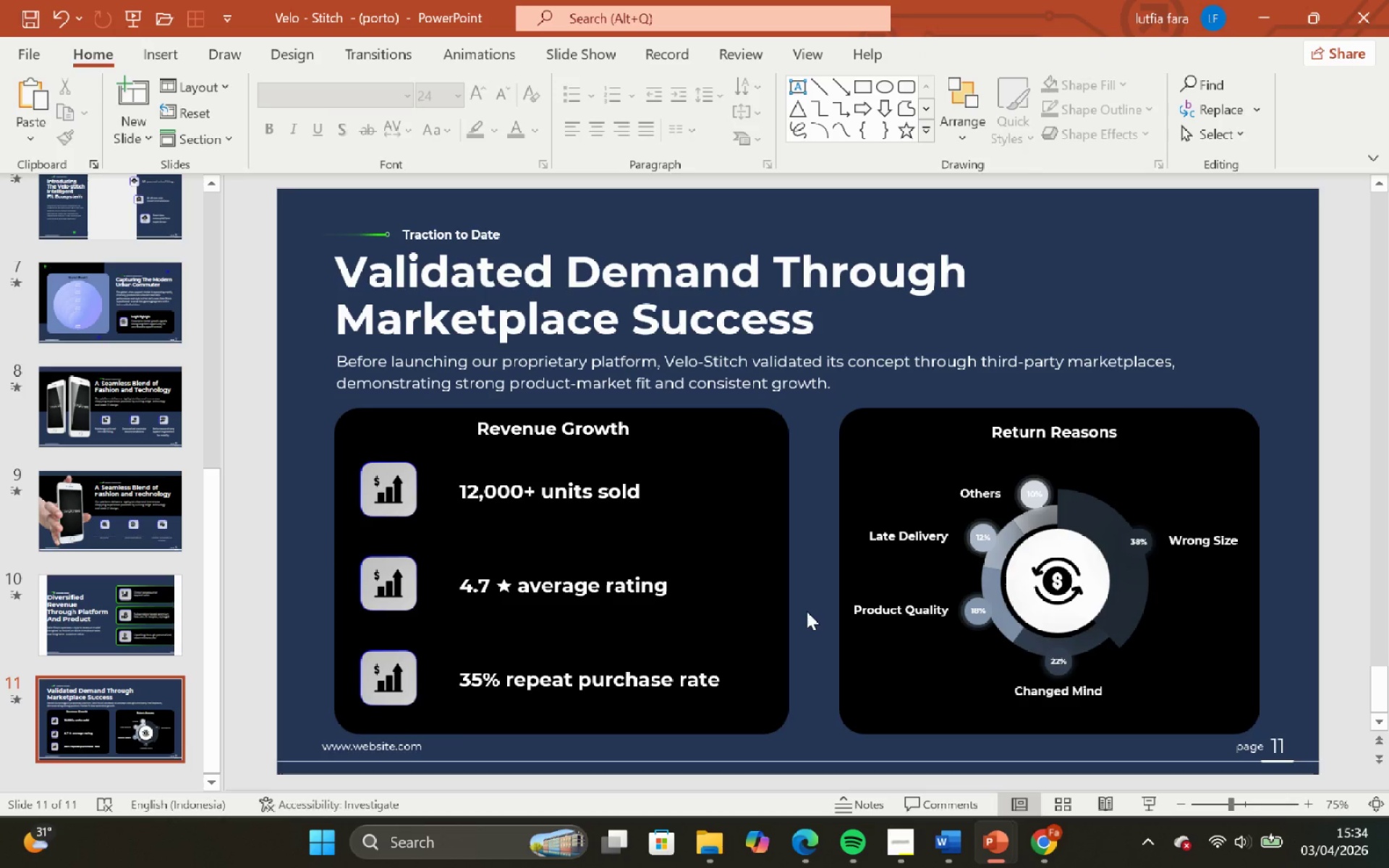 
double_click([427, 456])
 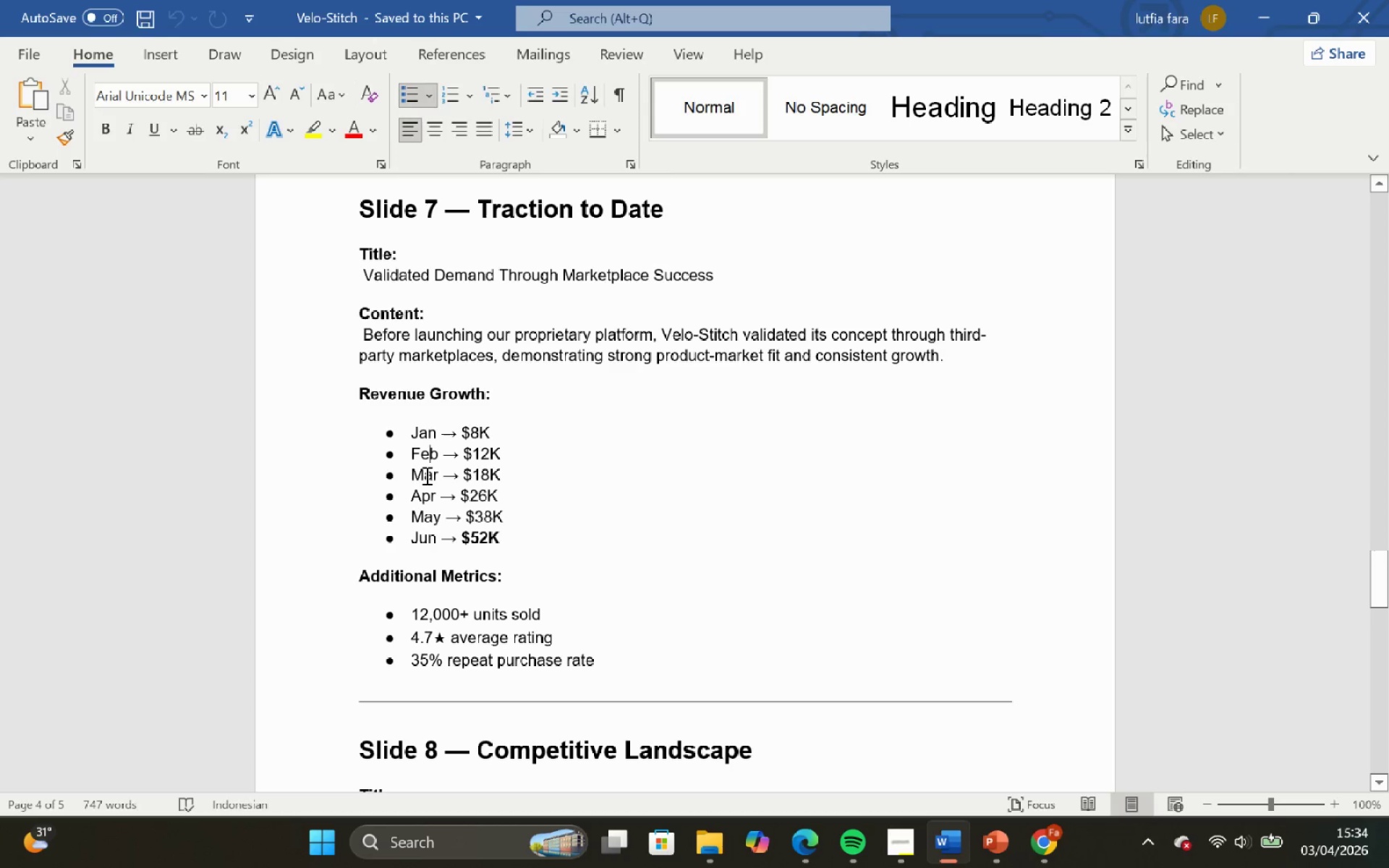 
triple_click([425, 475])
 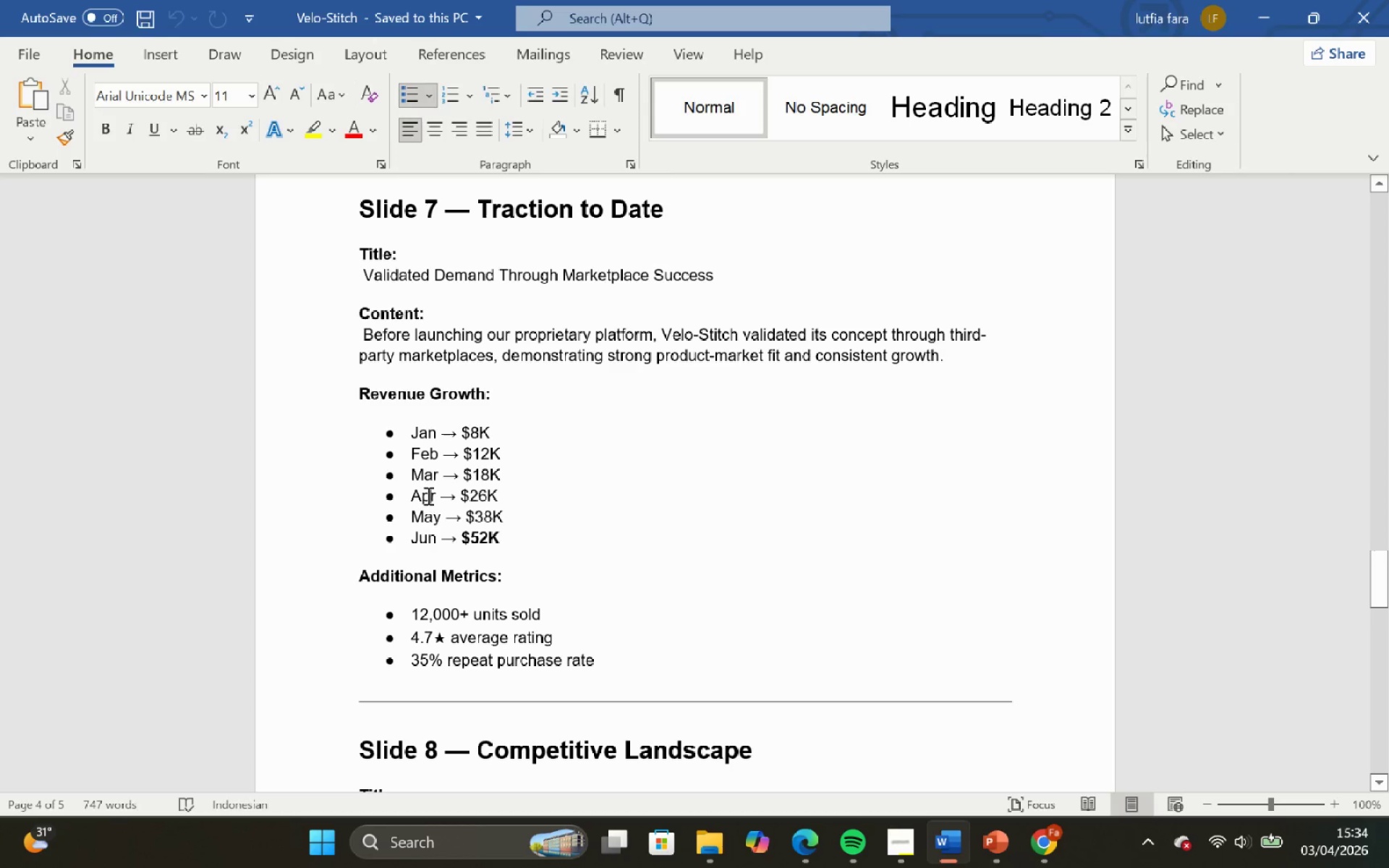 
double_click([428, 514])
 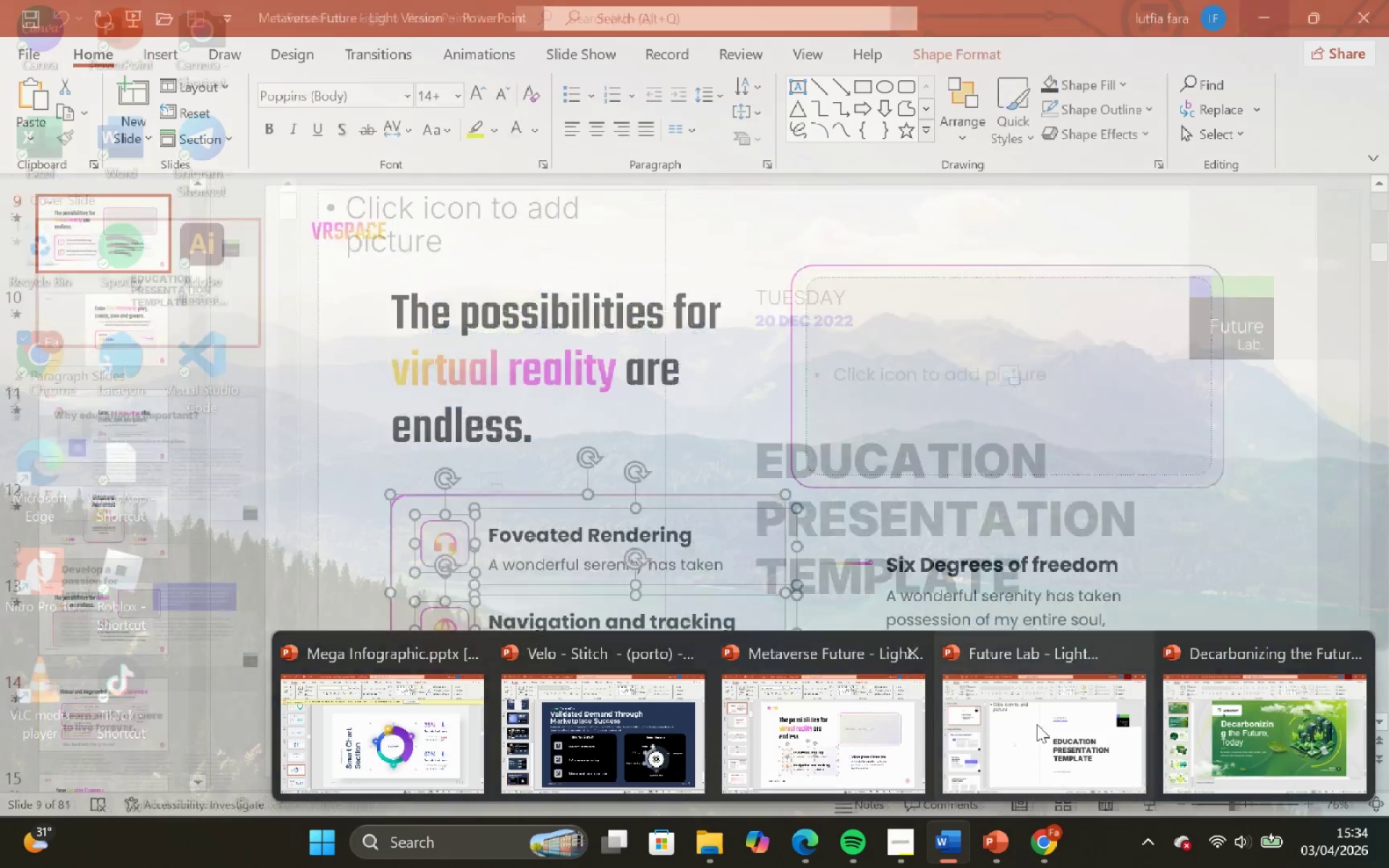 
left_click([650, 753])
 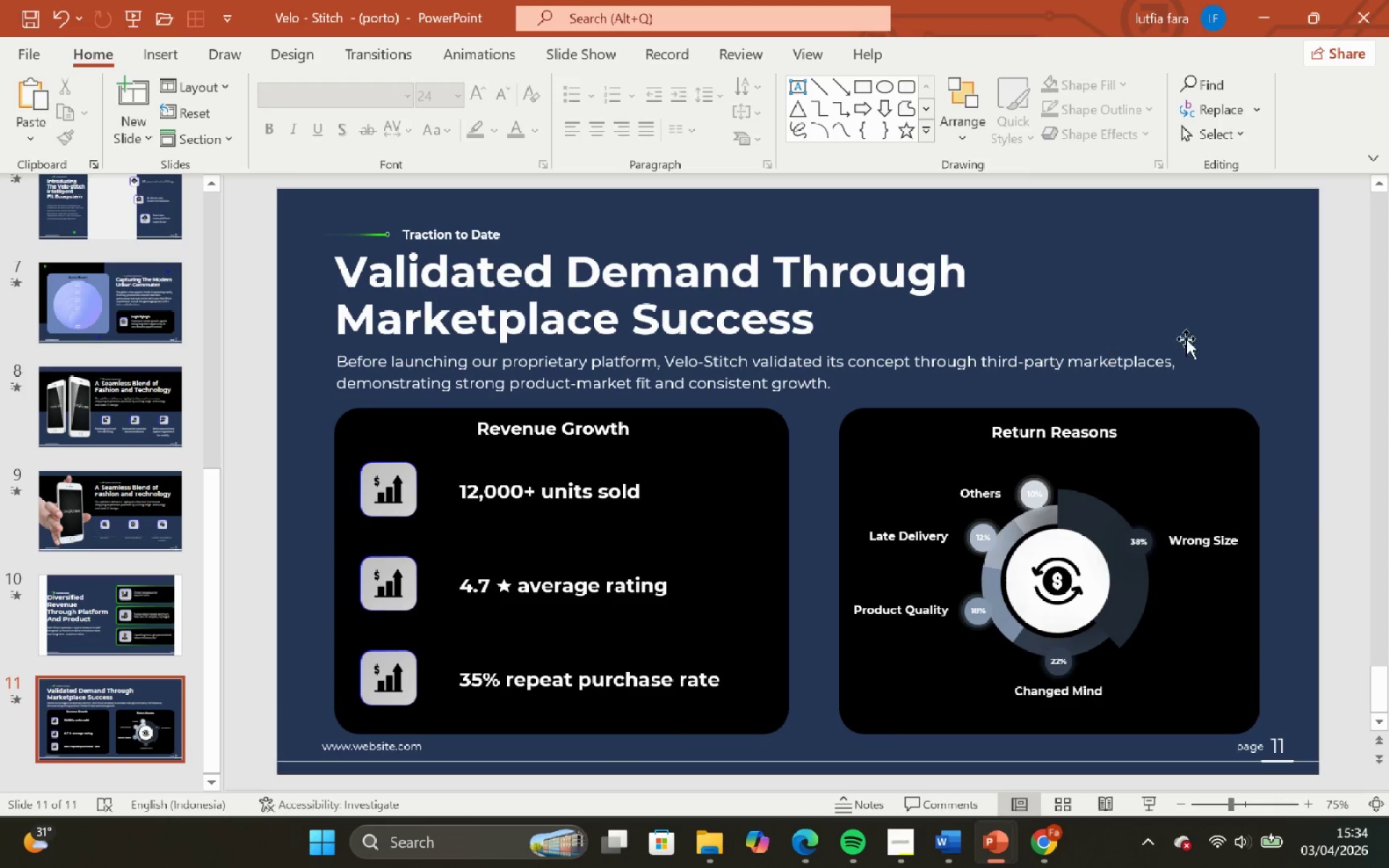 
left_click([1202, 315])
 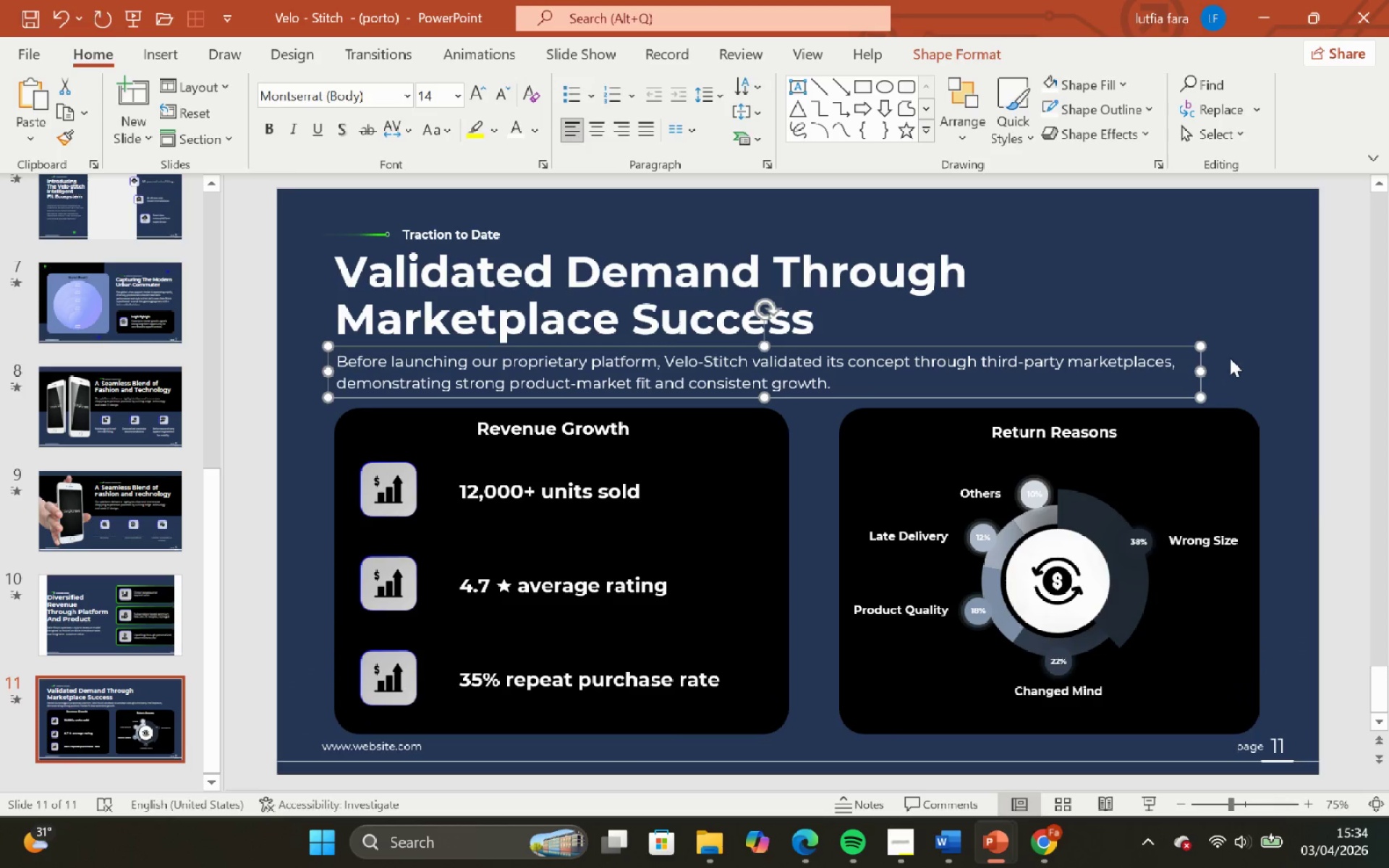 
double_click([1231, 358])
 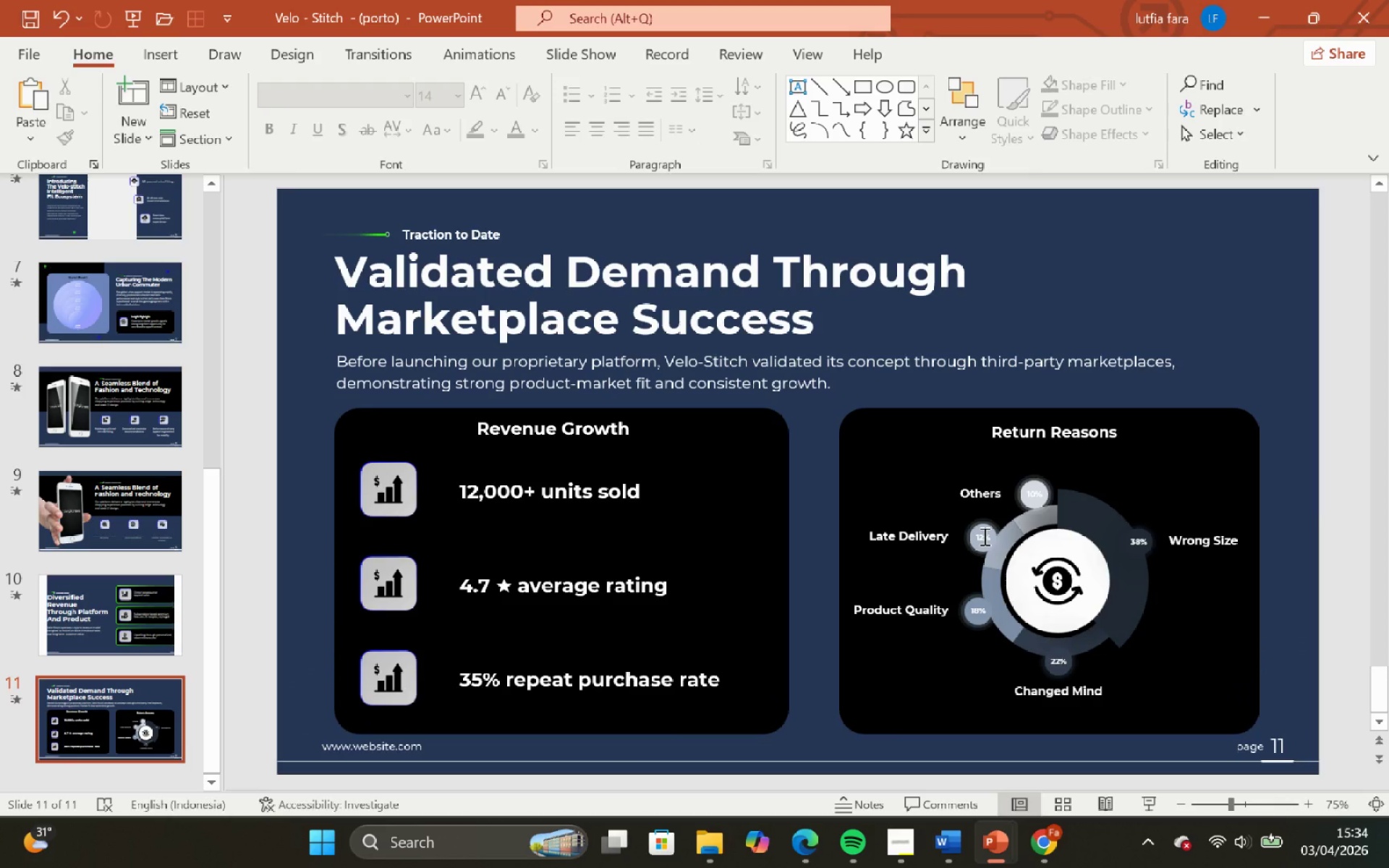 
wait(5.64)
 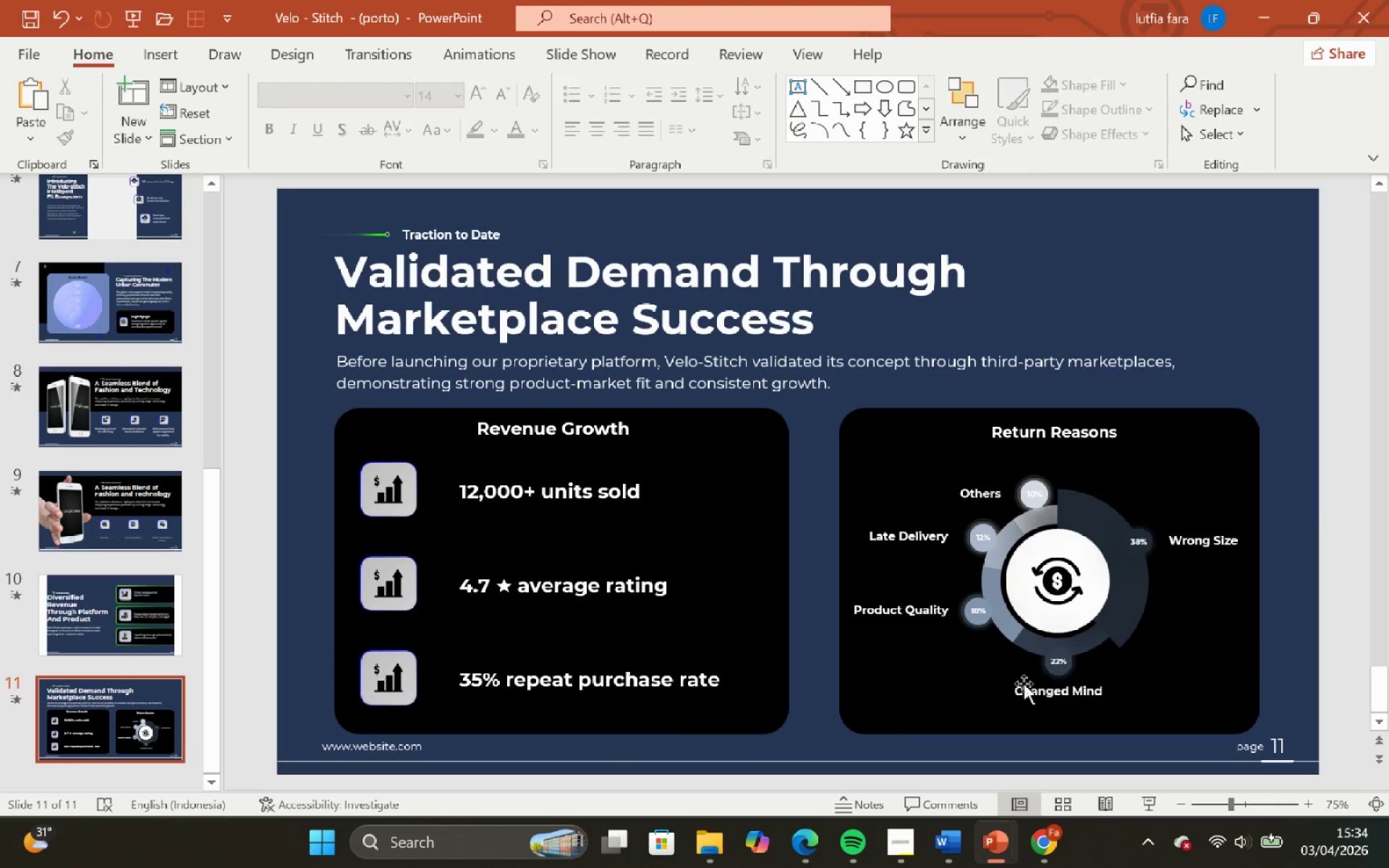 
left_click([1099, 517])
 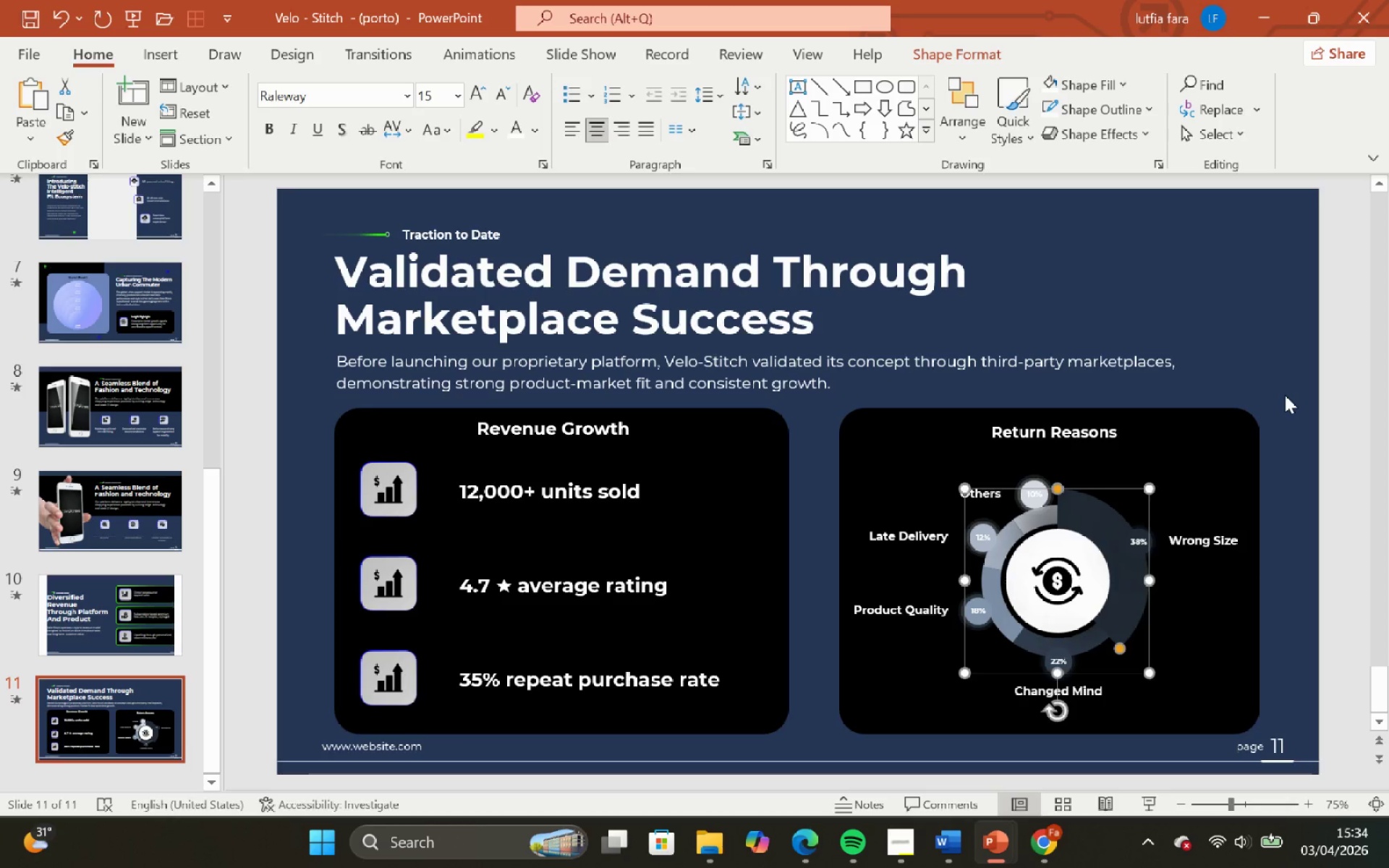 
left_click([1285, 395])
 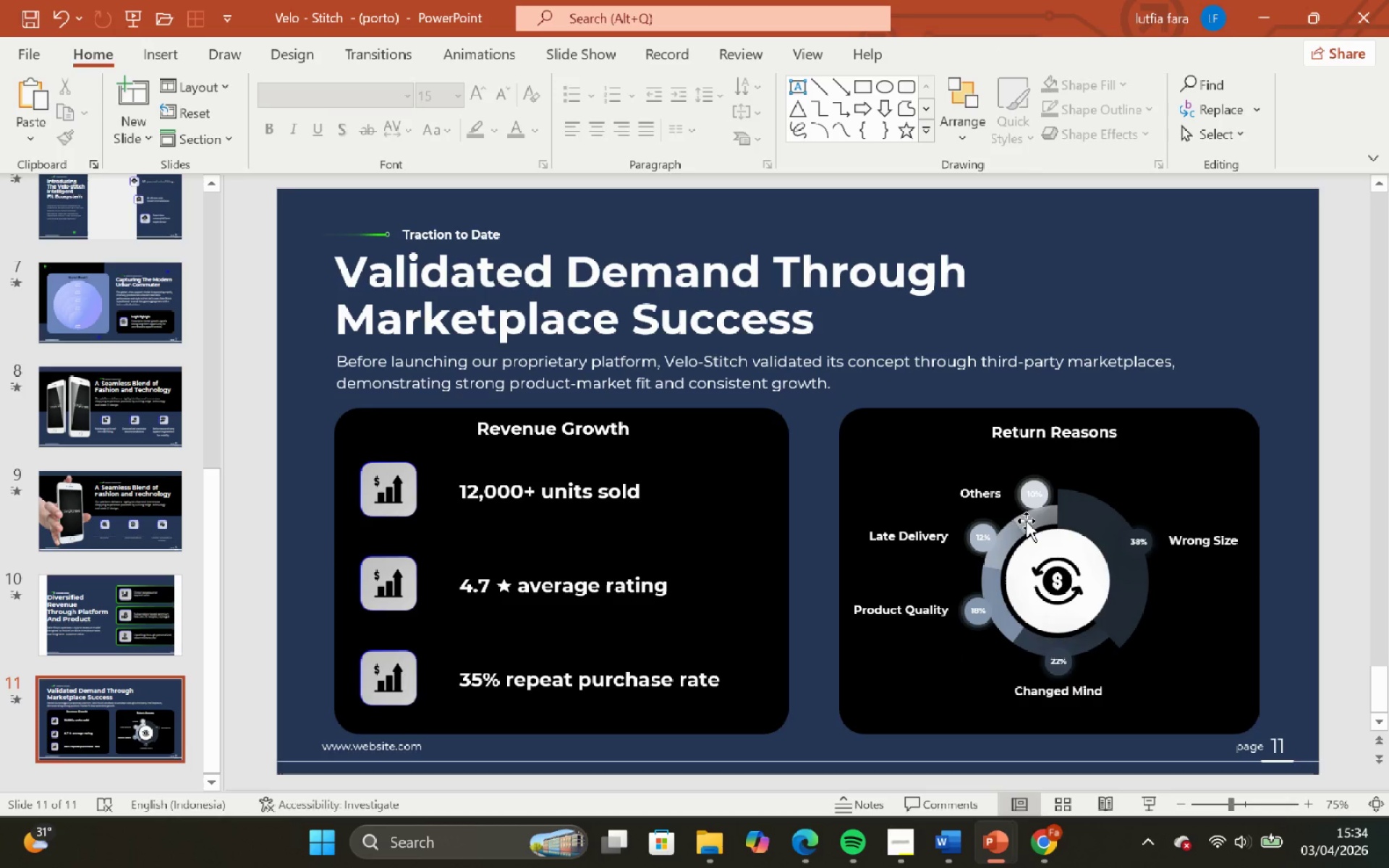 
left_click([1024, 519])
 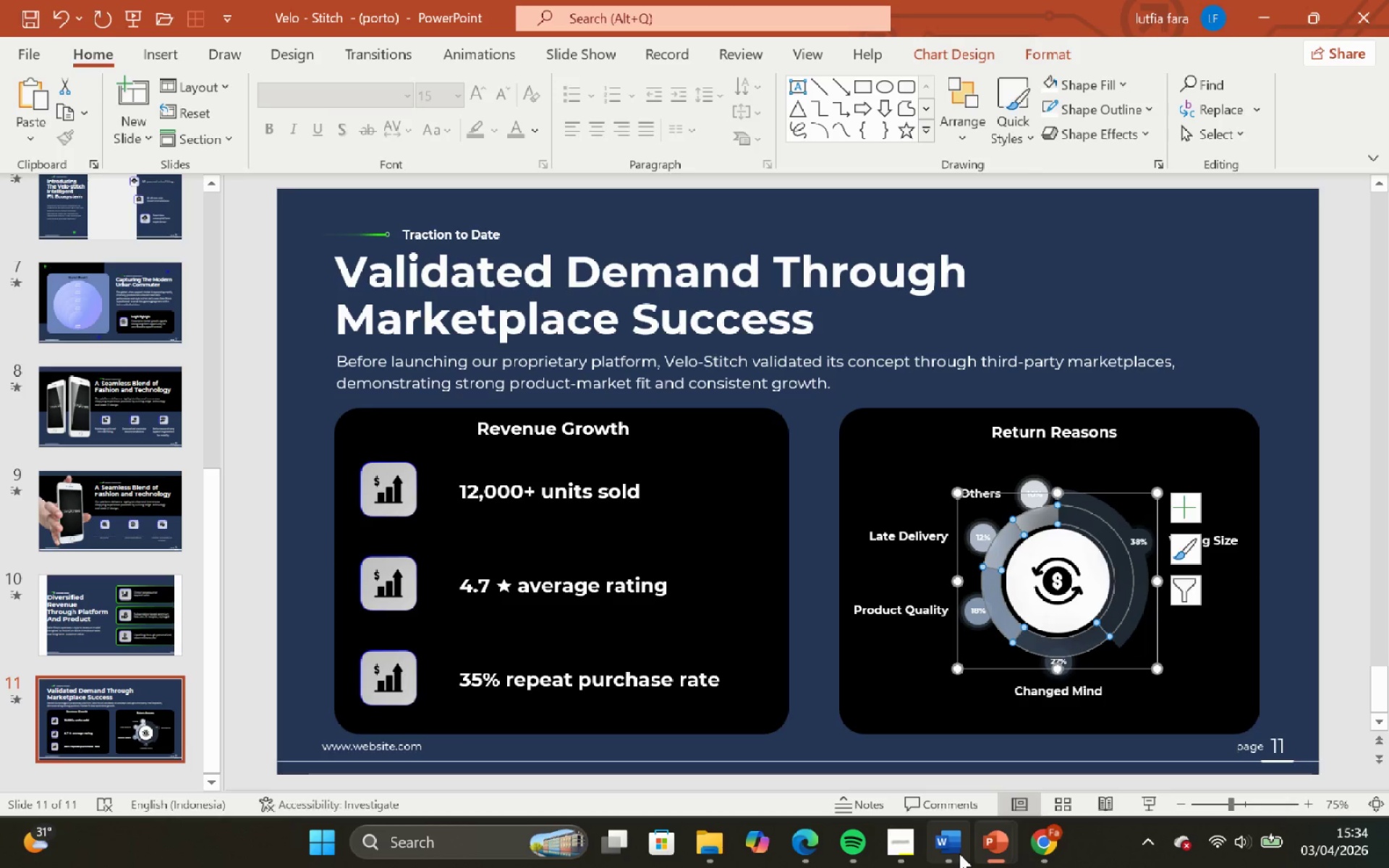 
left_click([925, 739])
 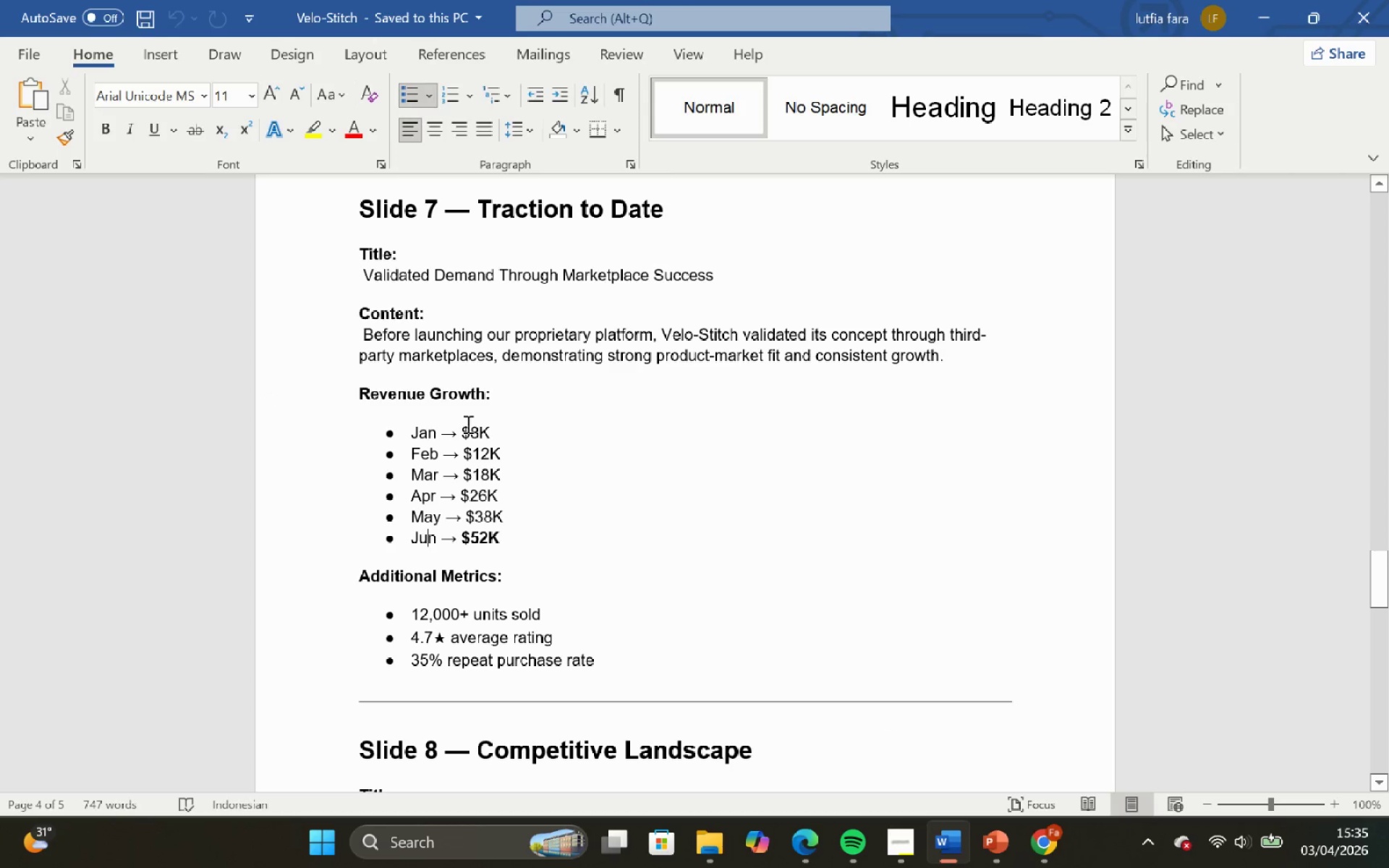 
left_click_drag(start_coordinate=[461, 426], to_coordinate=[509, 548])
 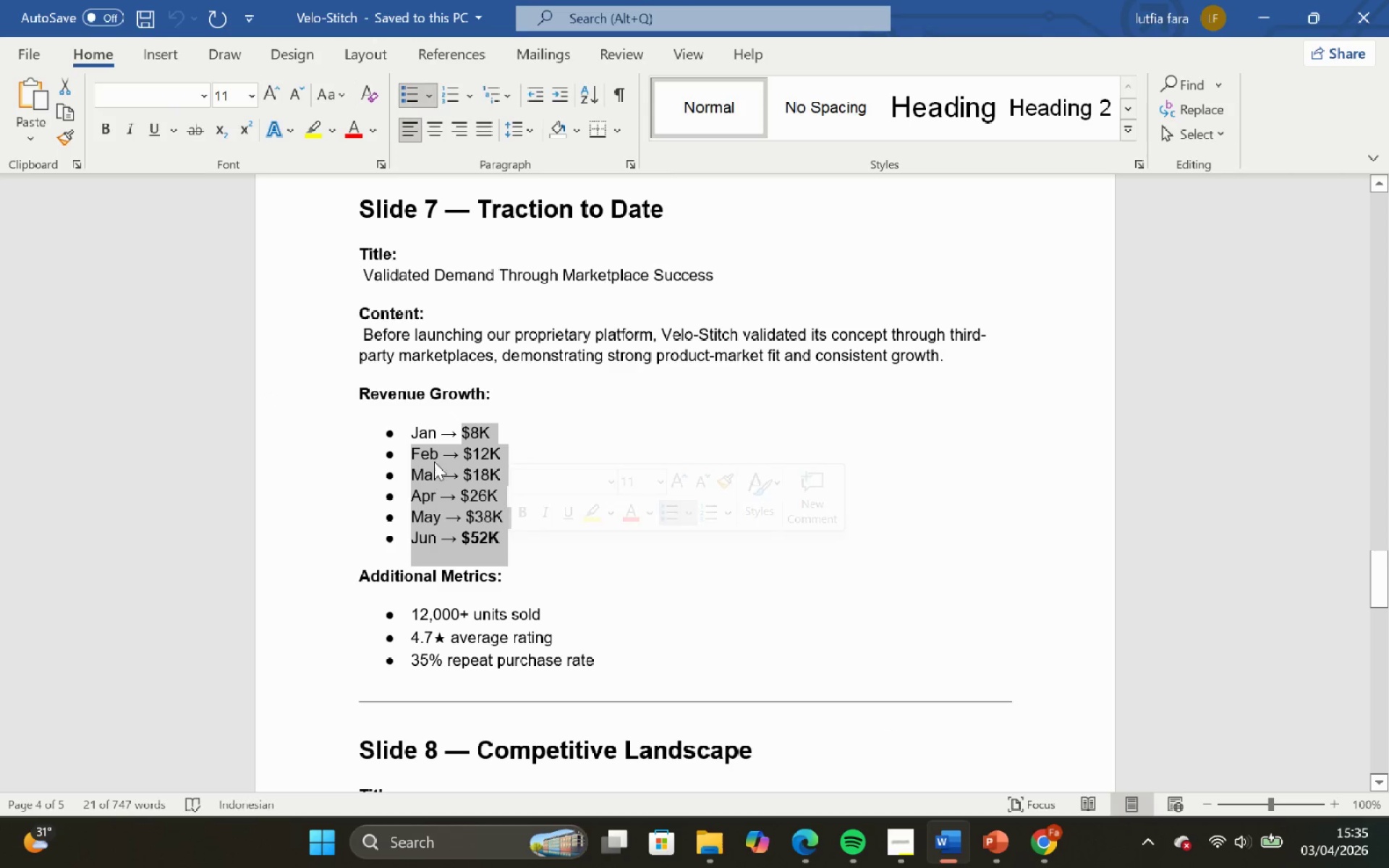 
left_click([433, 459])
 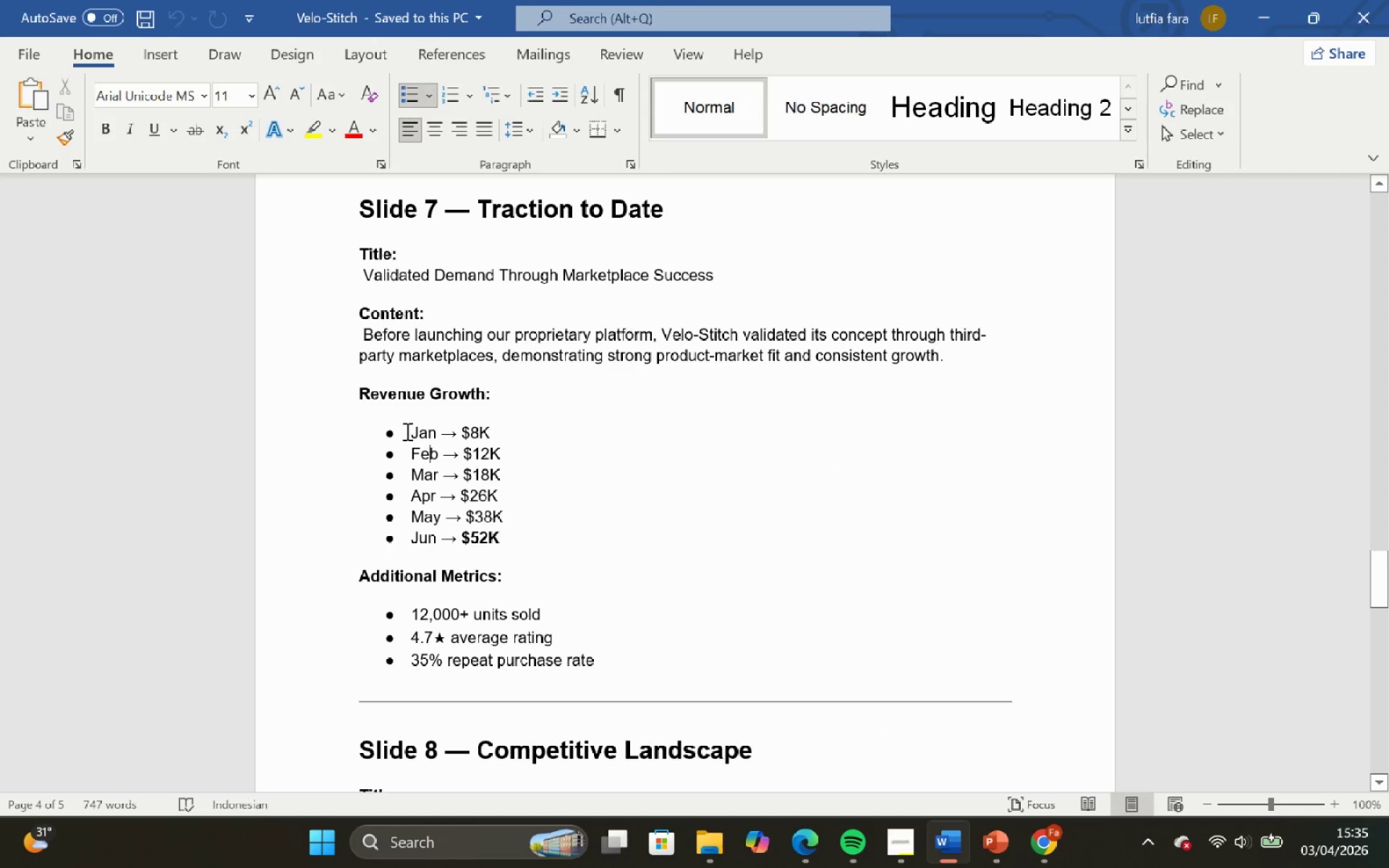 
left_click_drag(start_coordinate=[405, 431], to_coordinate=[514, 552])
 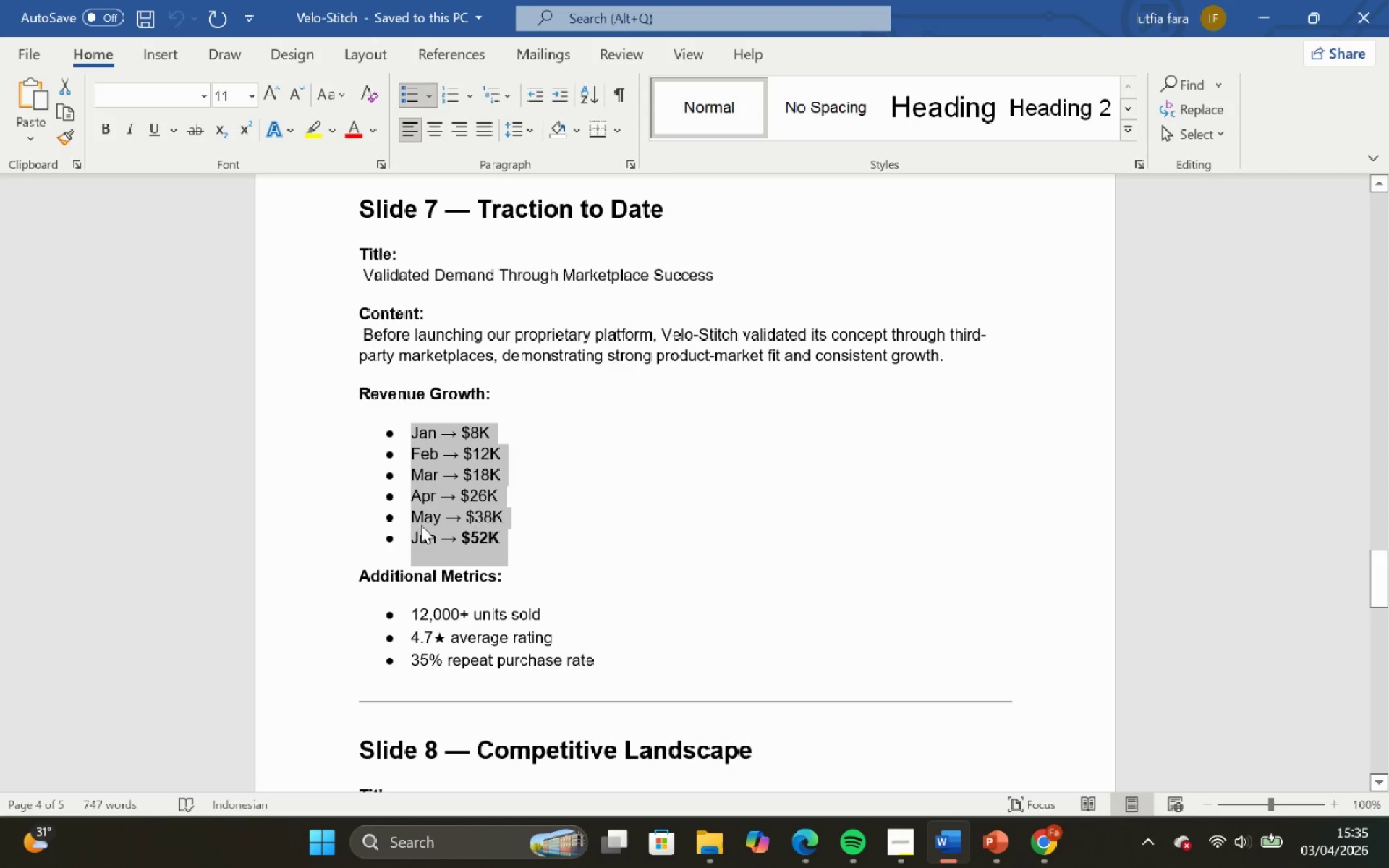 
key(Control+C)
 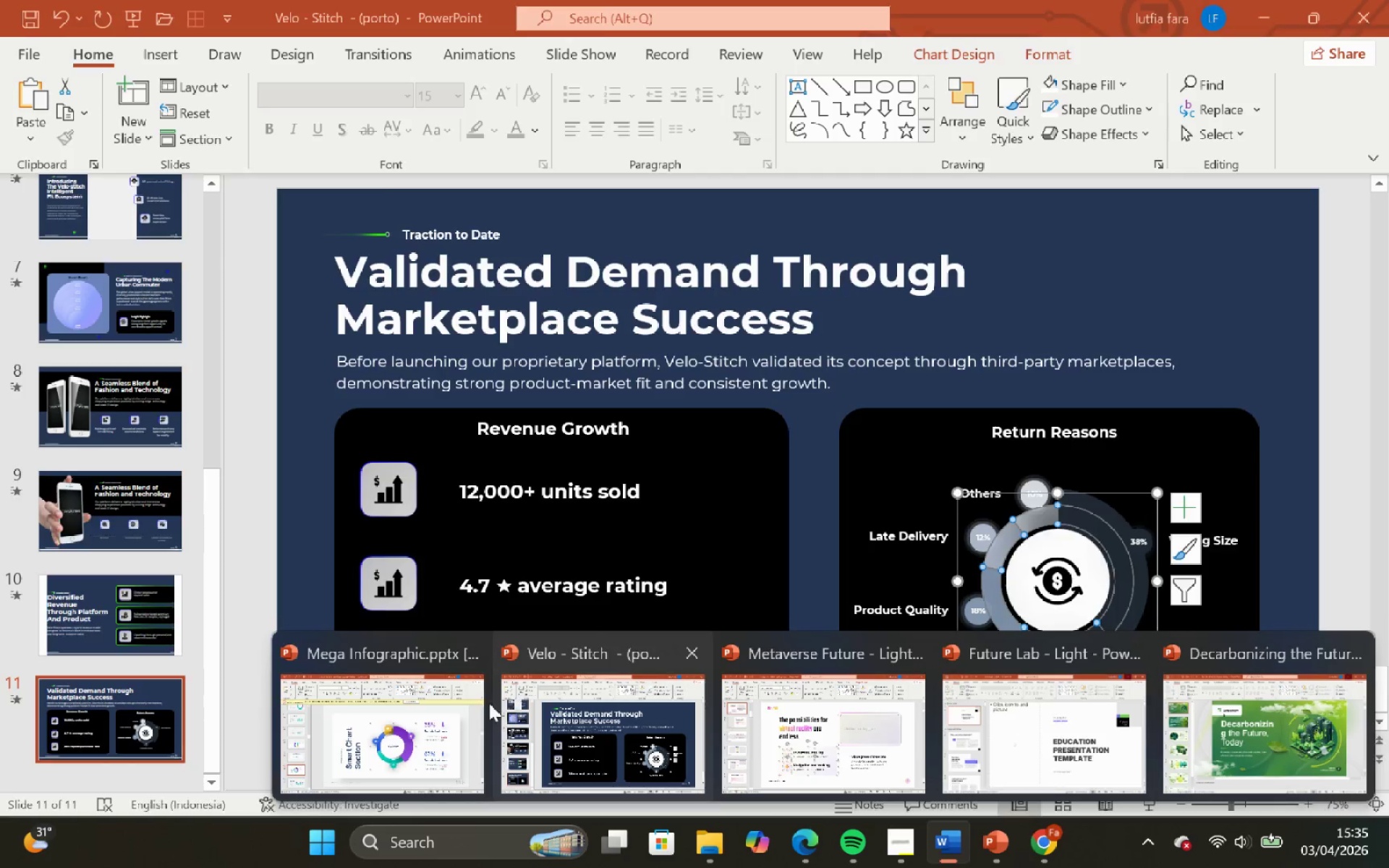 
wait(6.47)
 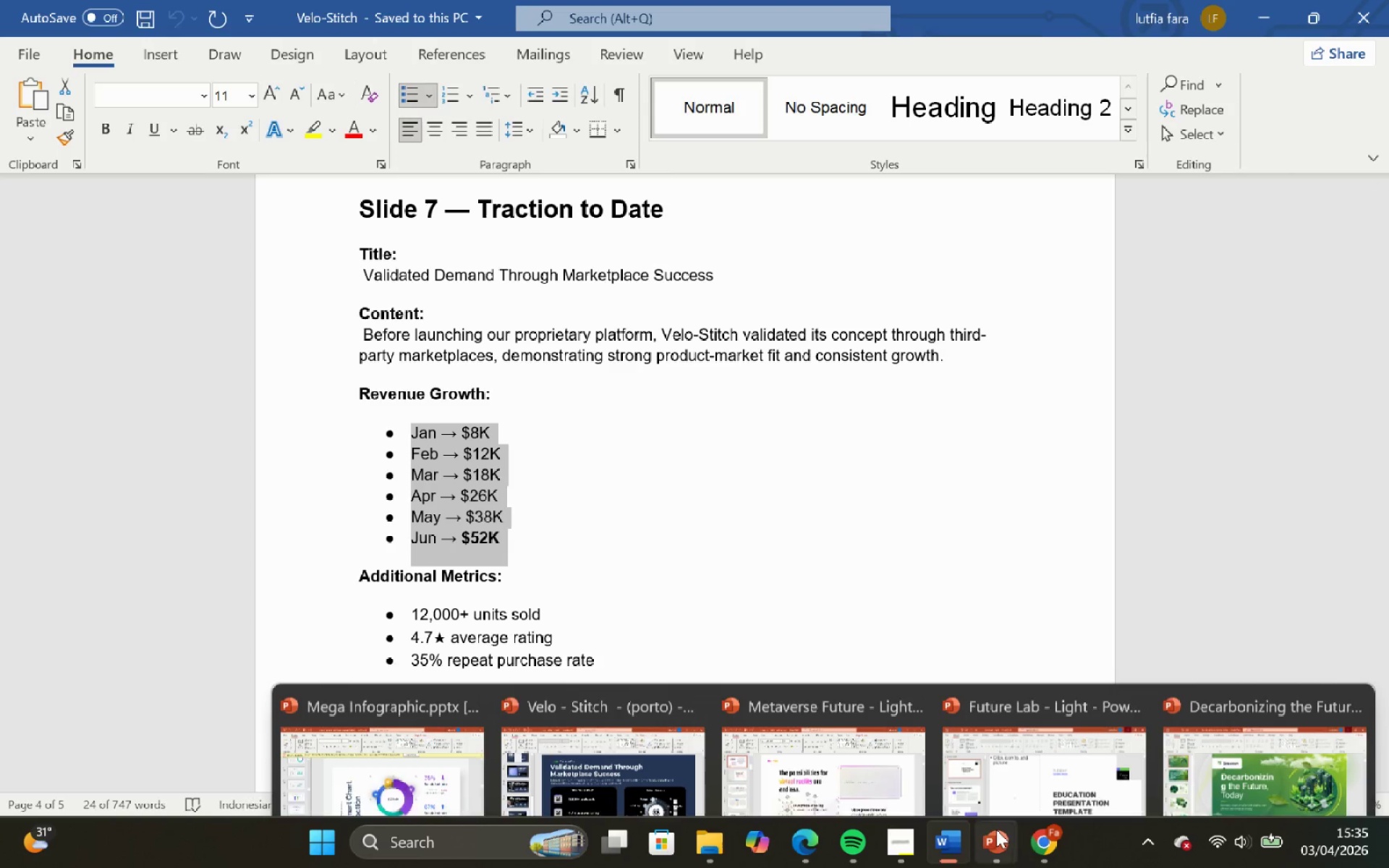 
left_click([621, 533])
 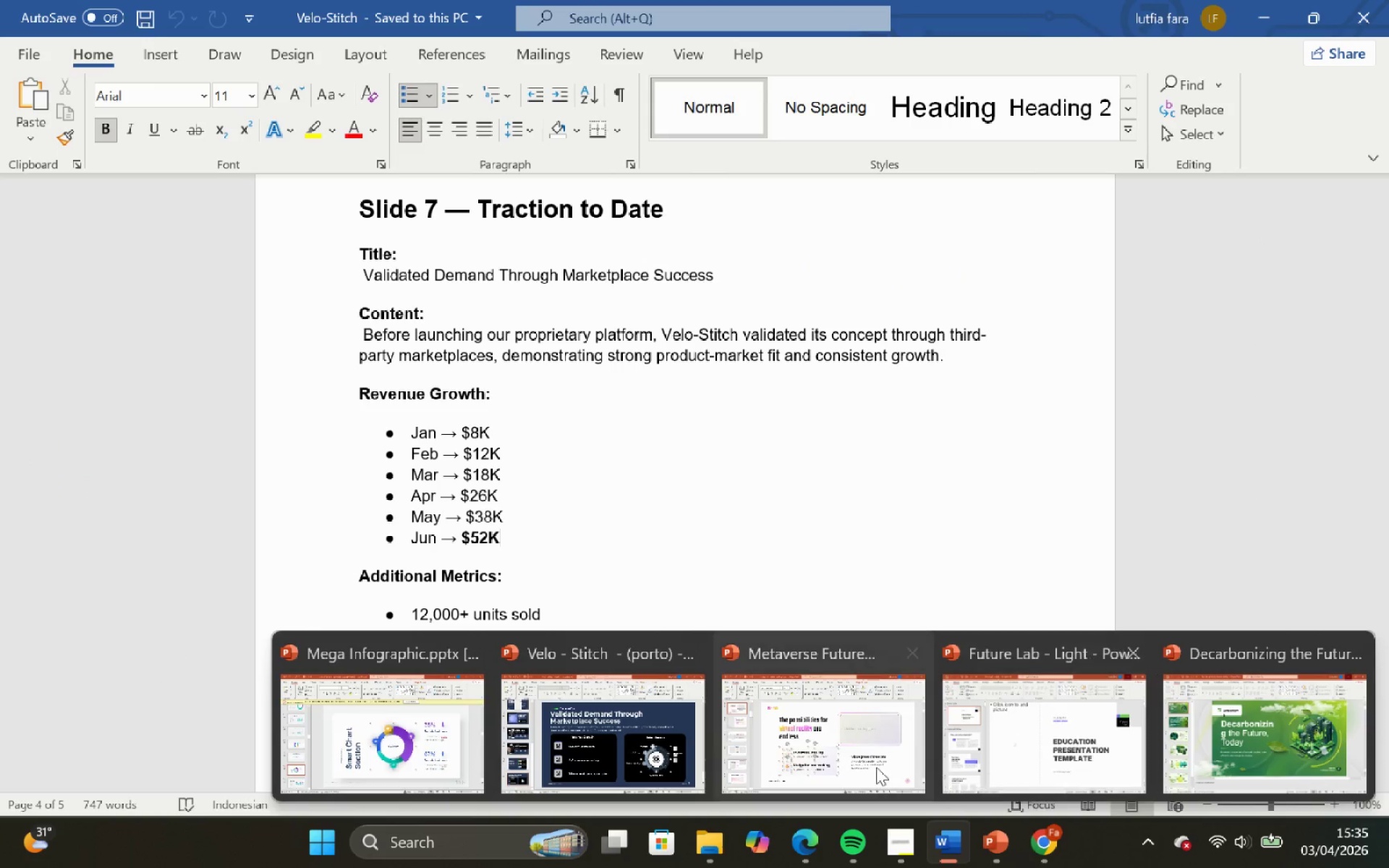 
left_click([590, 748])
 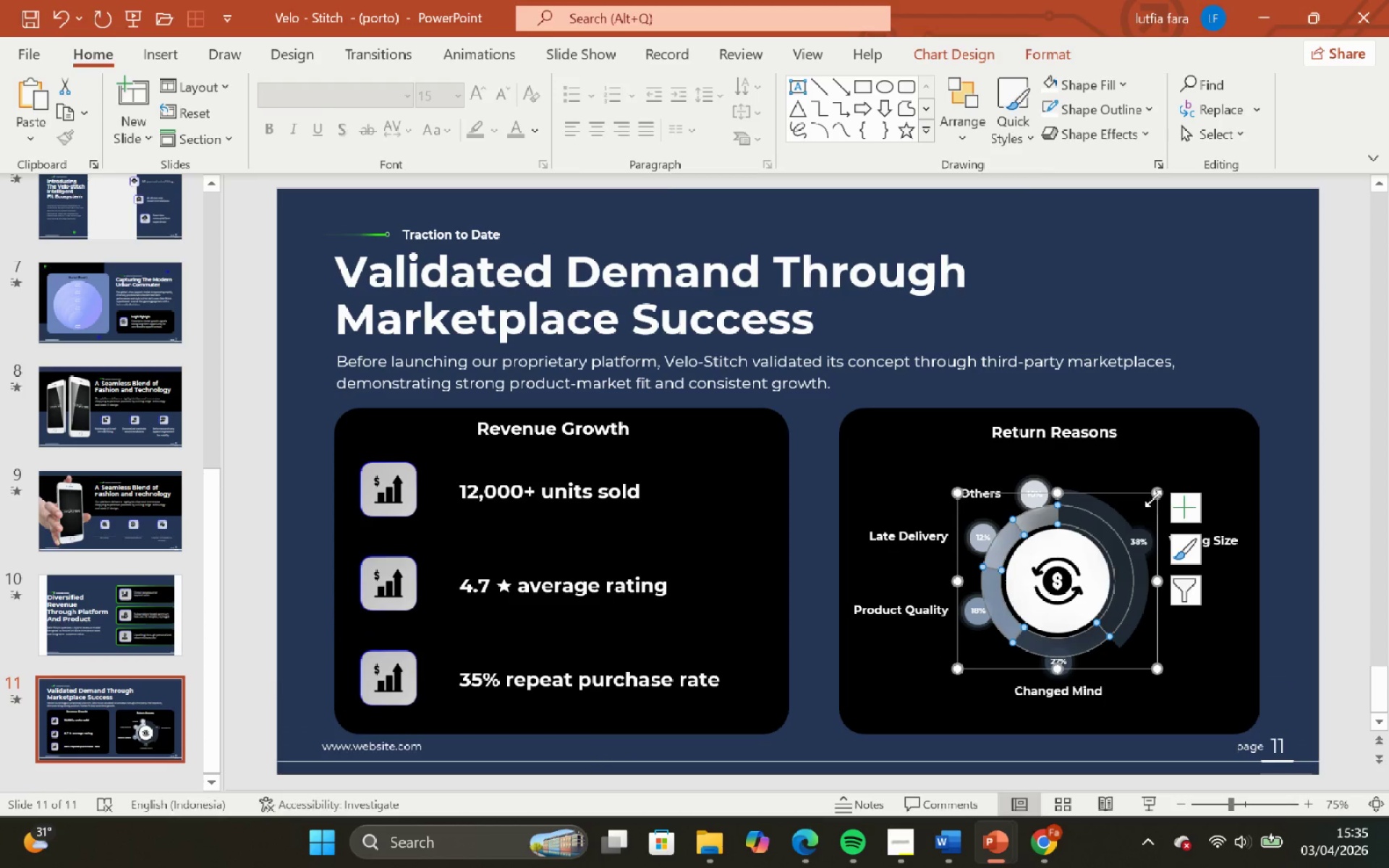 
left_click([1267, 478])
 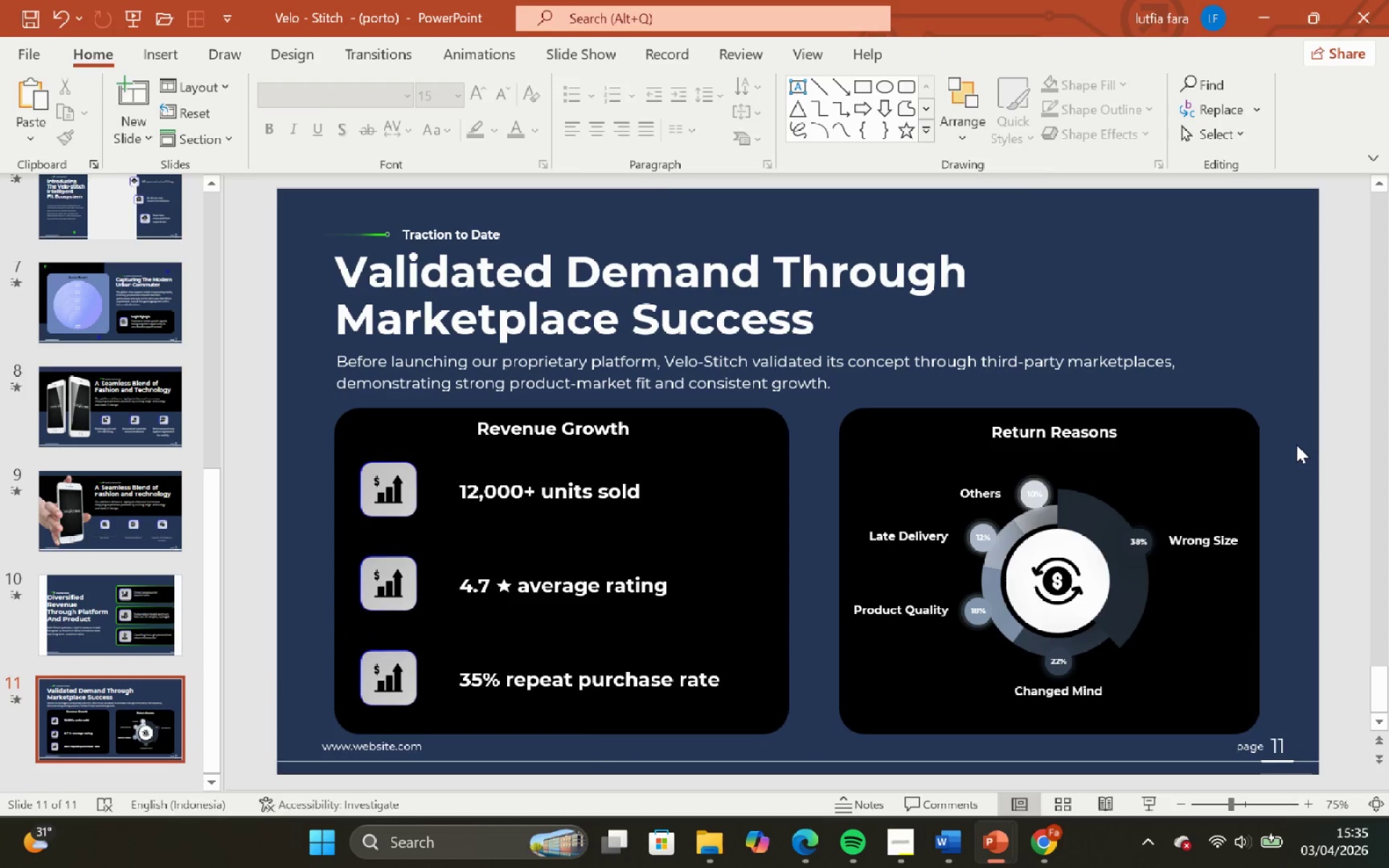 
left_click_drag(start_coordinate=[1296, 445], to_coordinate=[825, 769])
 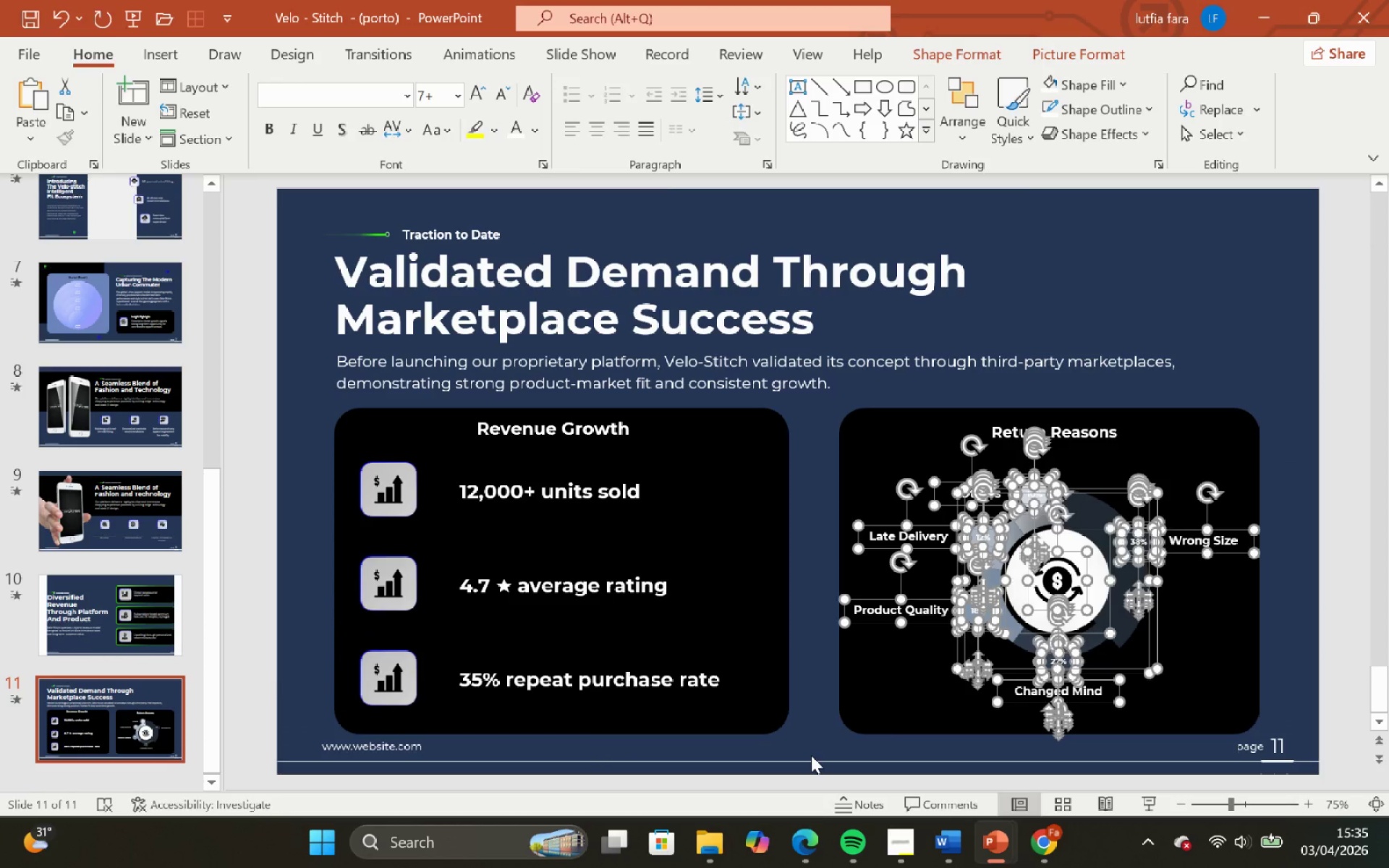 
key(Backspace)
 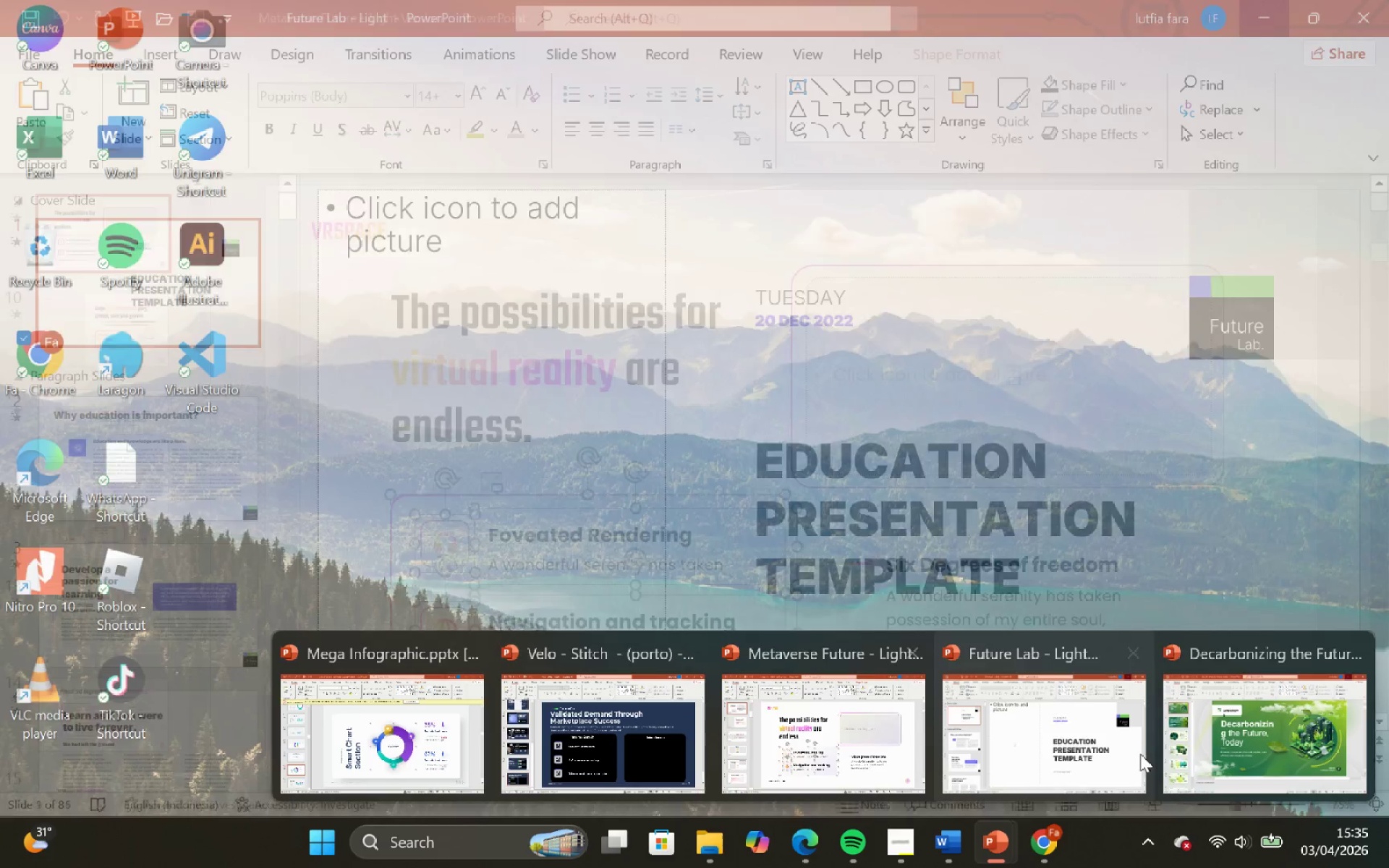 
left_click([908, 831])